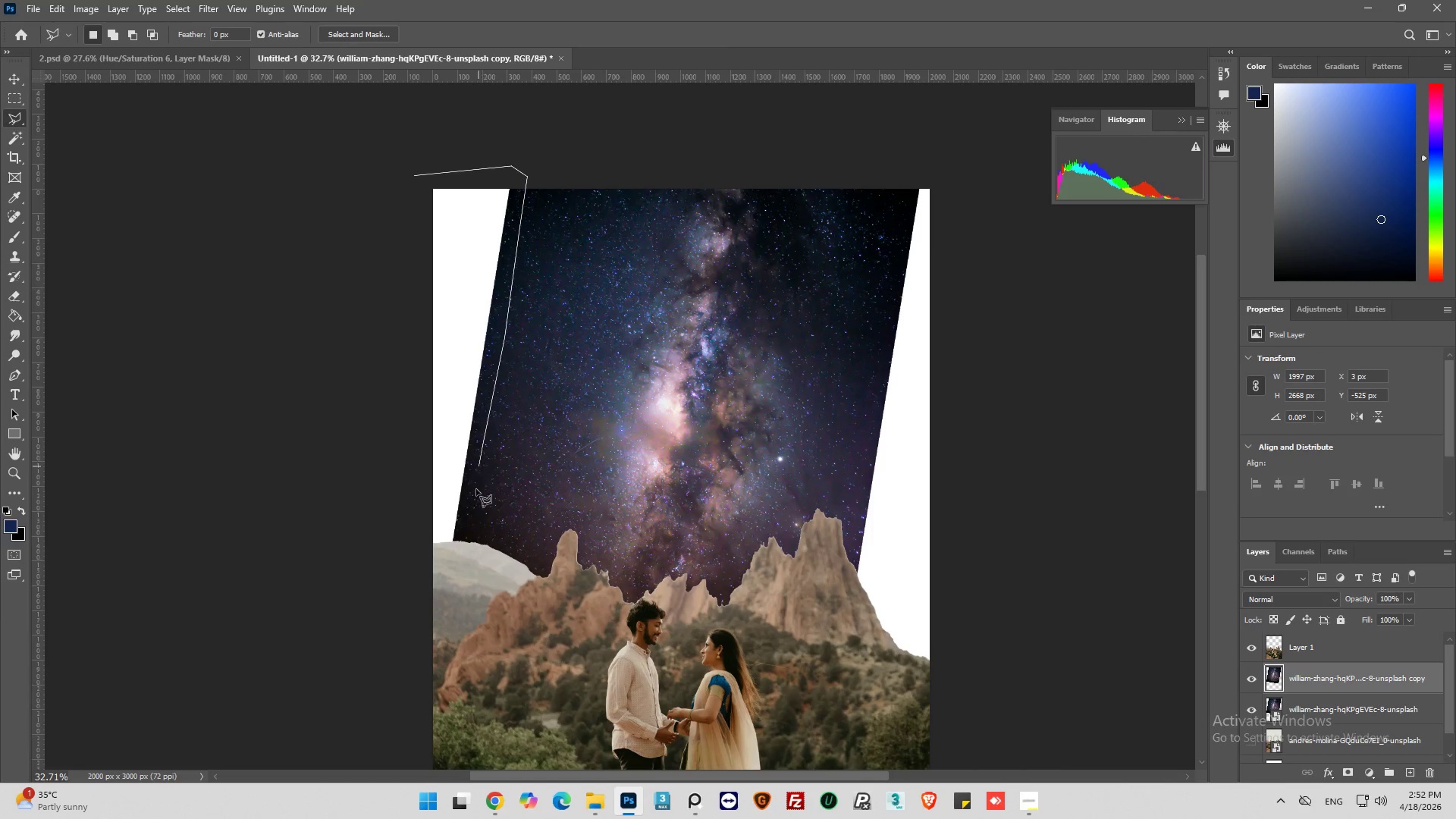 
left_click_drag(start_coordinate=[473, 507], to_coordinate=[473, 512])
 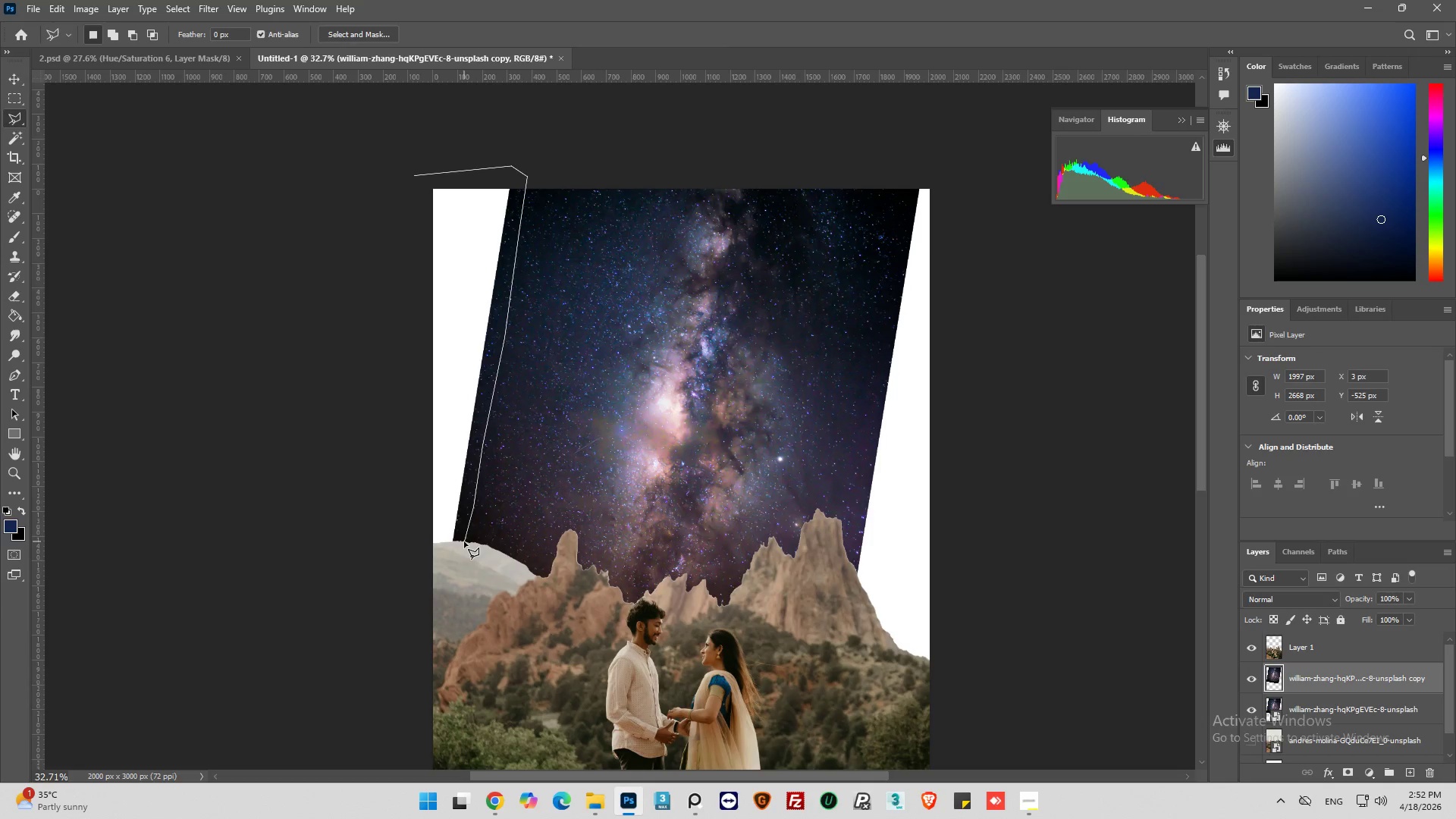 
left_click_drag(start_coordinate=[464, 541], to_coordinate=[463, 548])
 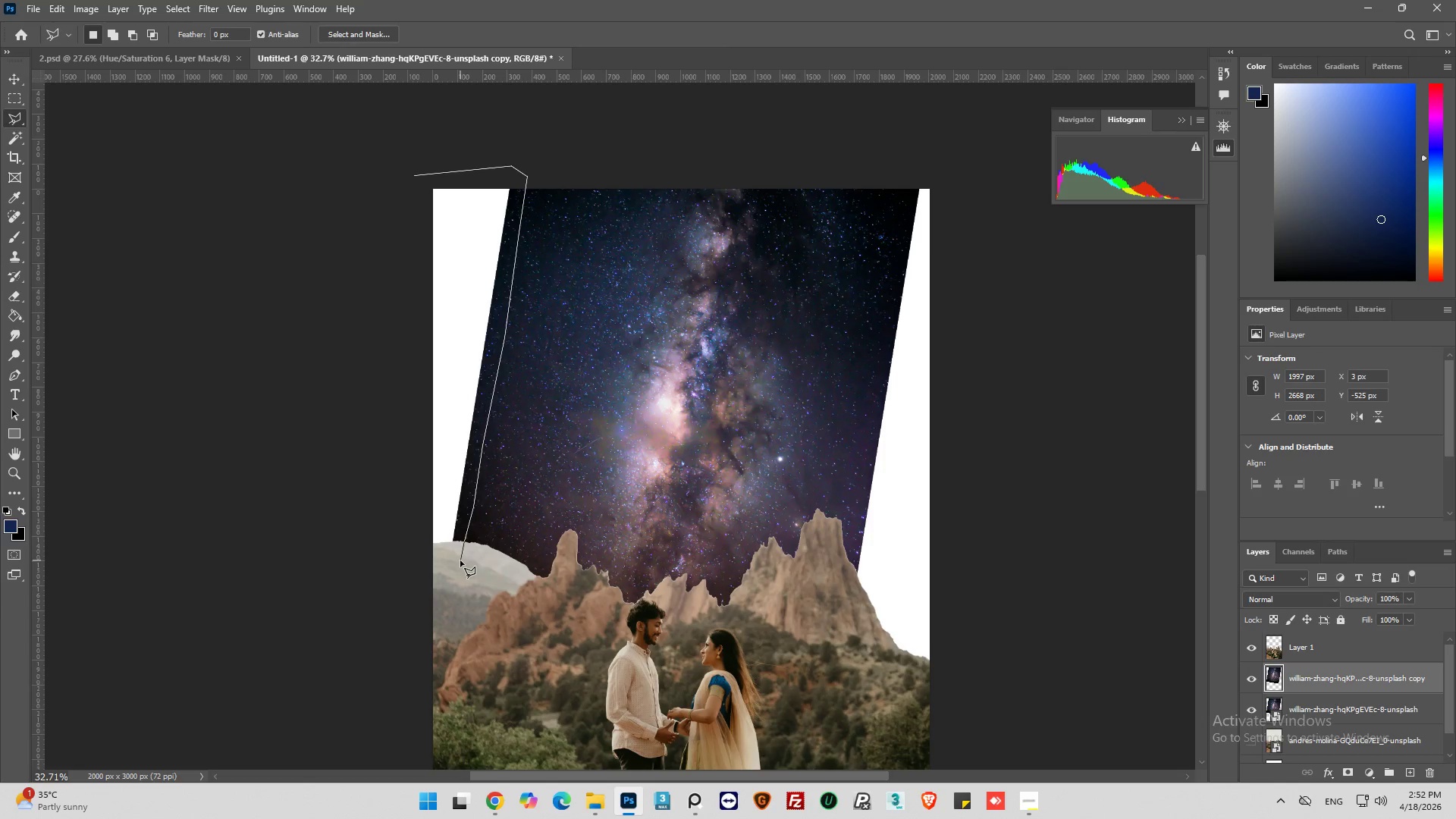 
left_click_drag(start_coordinate=[460, 560], to_coordinate=[460, 565])
 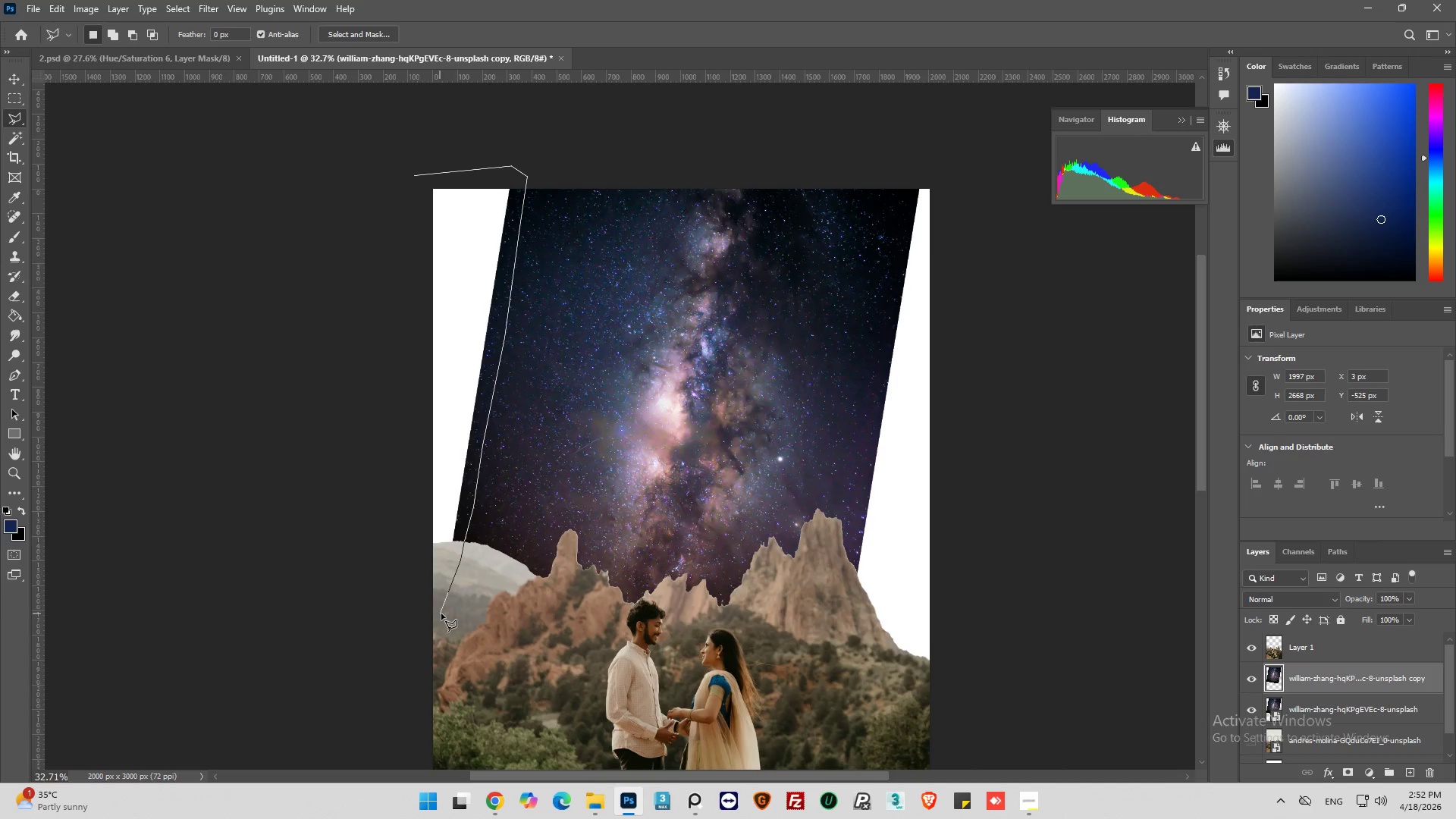 
left_click_drag(start_coordinate=[468, 603], to_coordinate=[460, 611])
 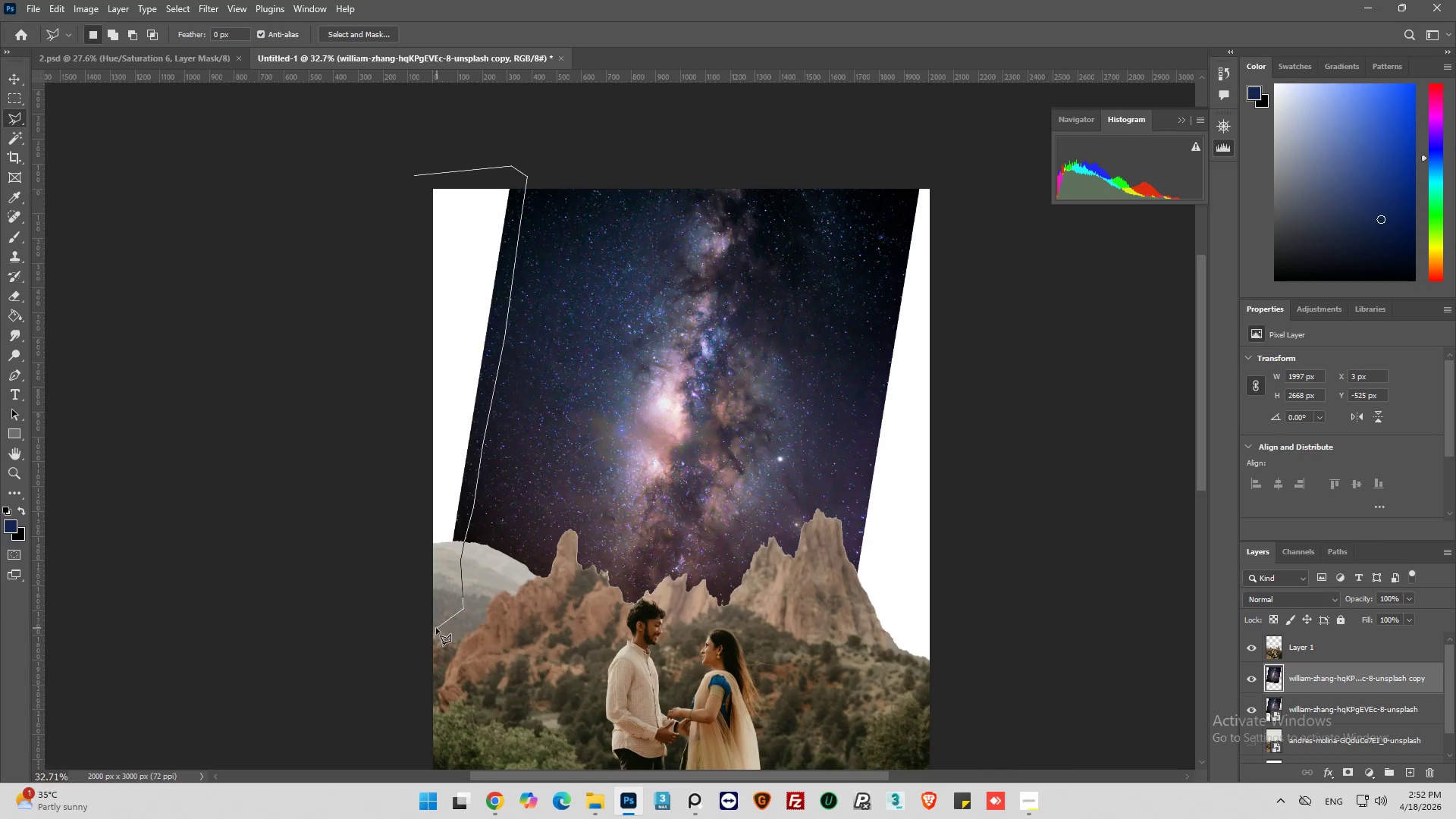 
left_click_drag(start_coordinate=[436, 628], to_coordinate=[410, 633])
 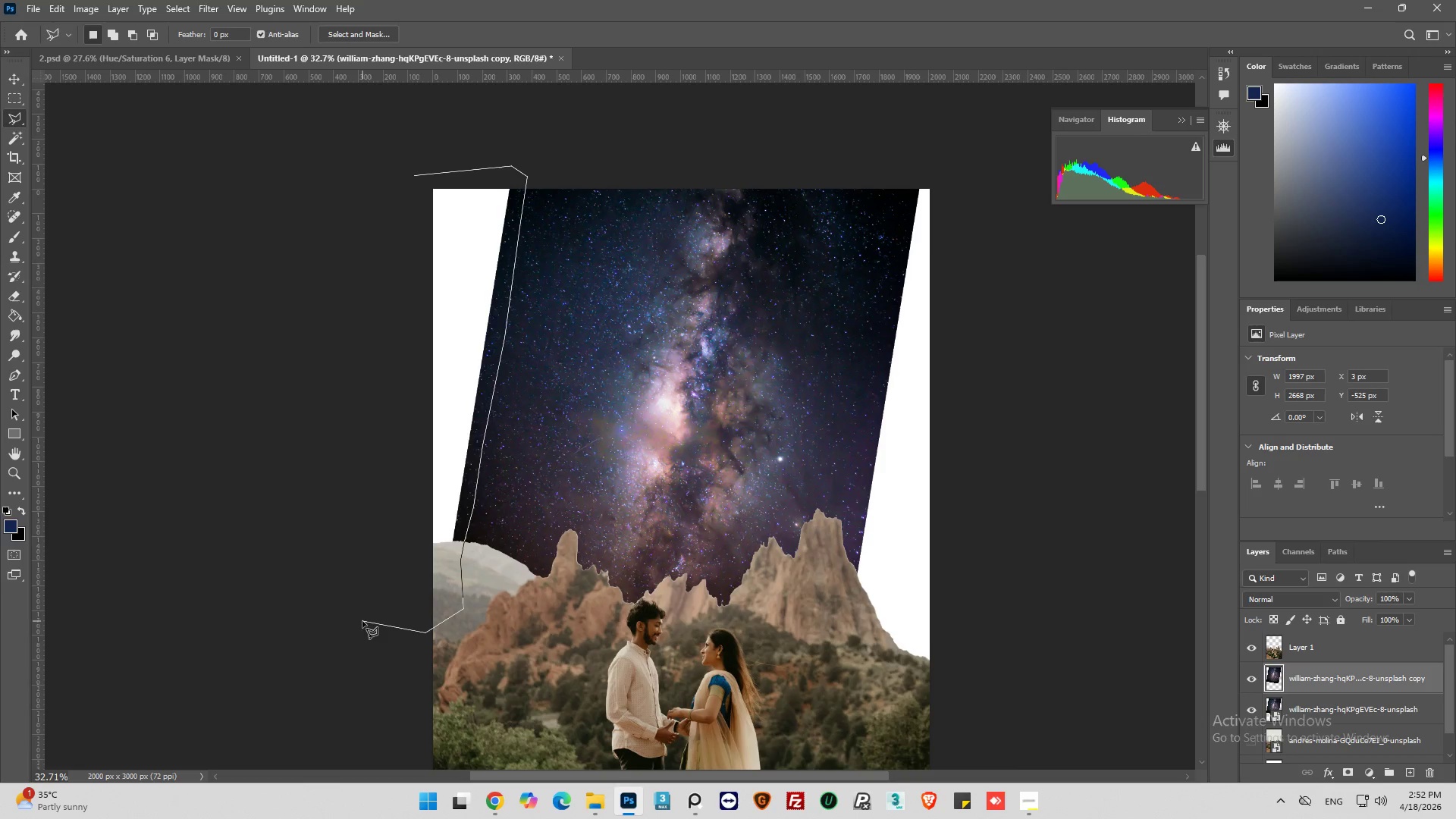 
left_click_drag(start_coordinate=[362, 621], to_coordinate=[360, 553])
 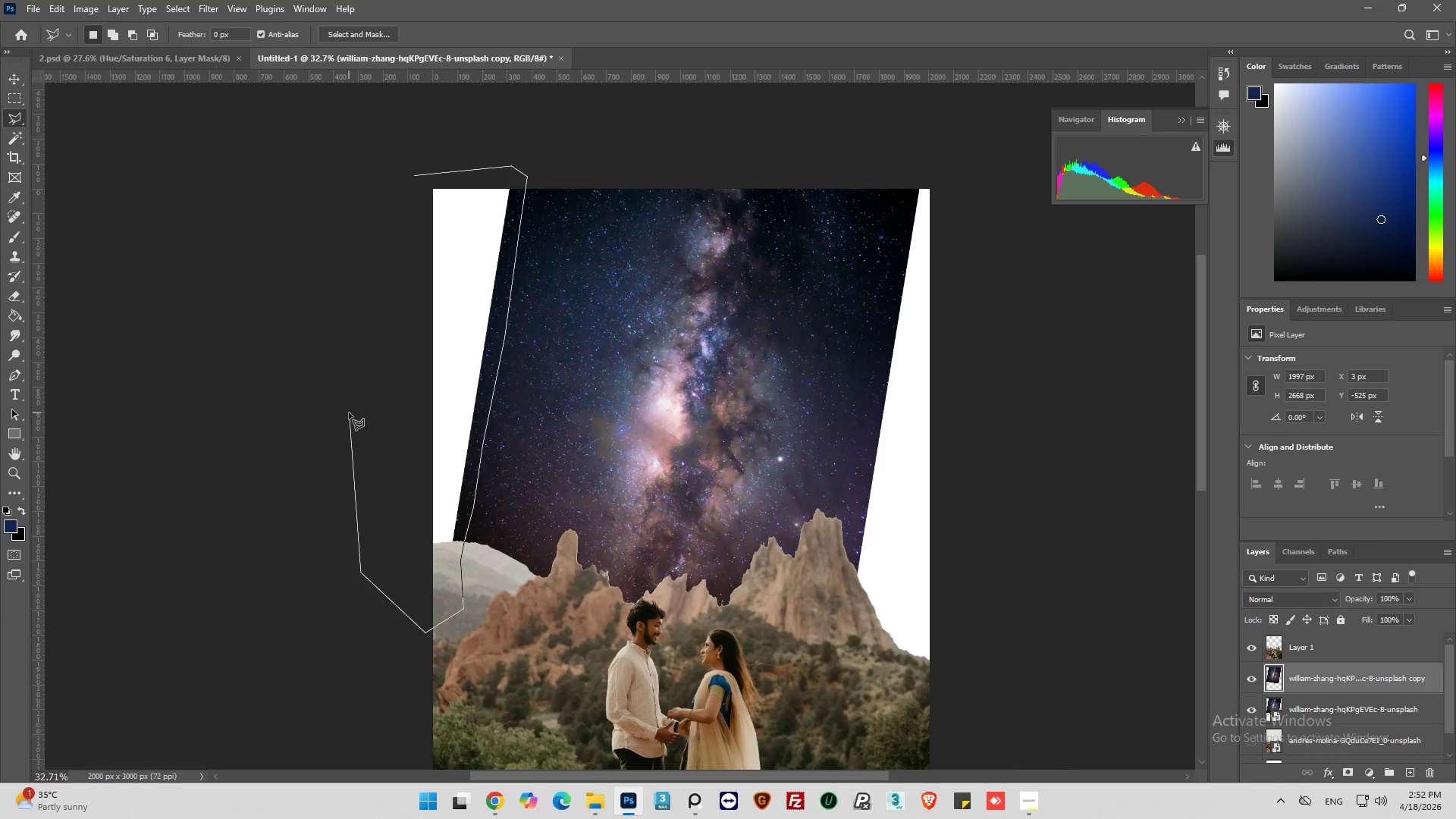 
left_click_drag(start_coordinate=[349, 413], to_coordinate=[359, 391])
 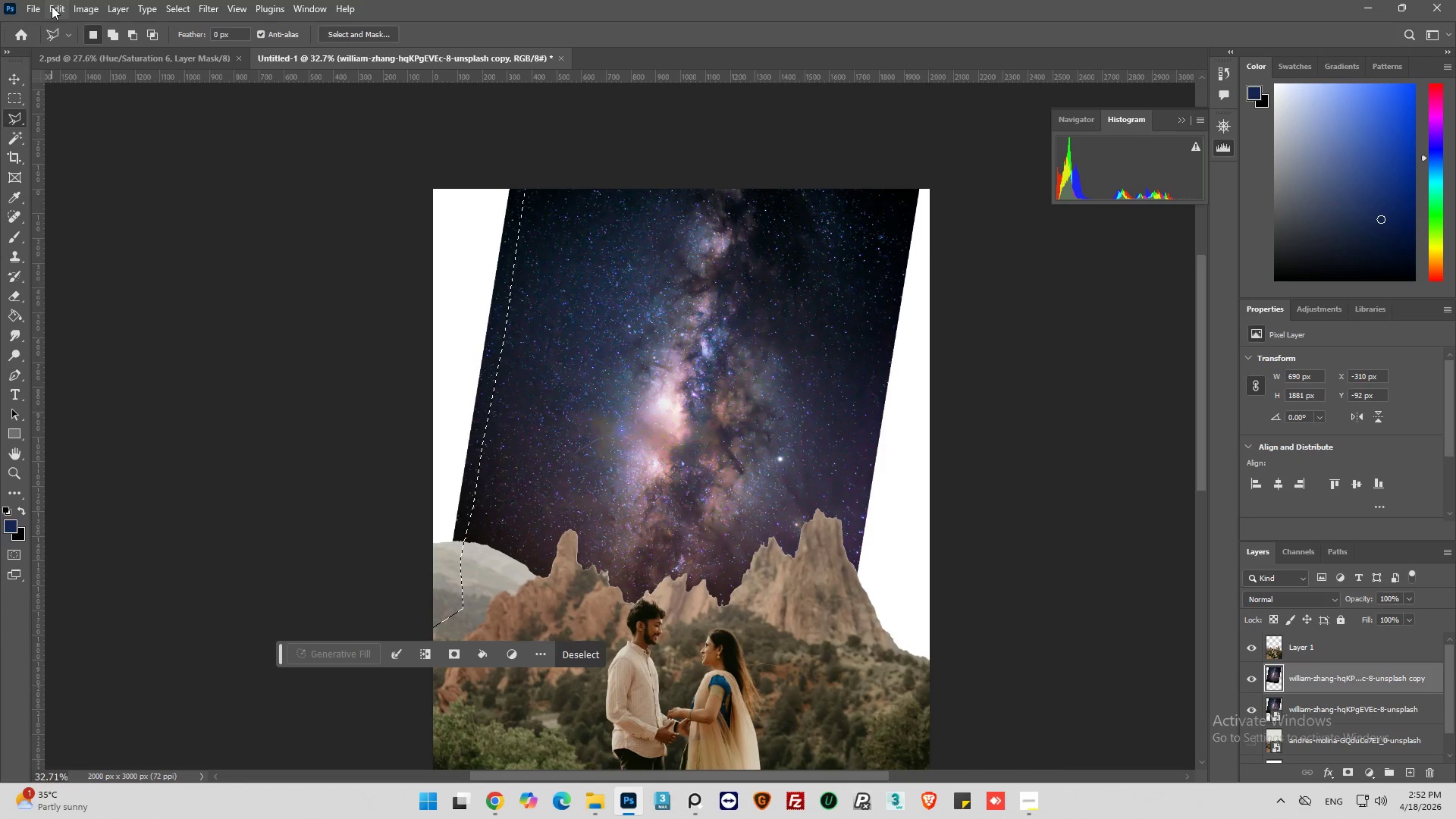 
wait(12.69)
 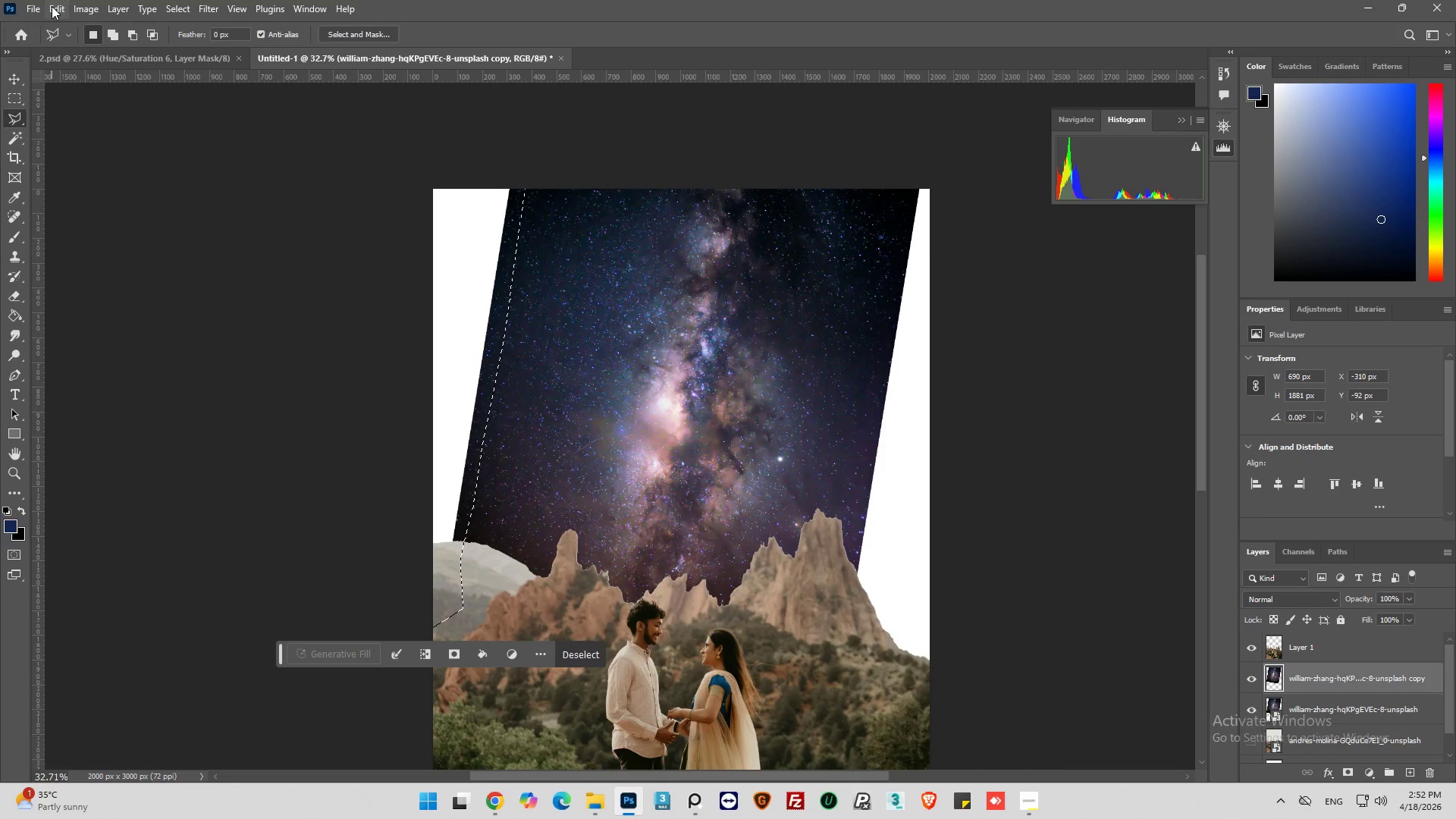 
left_click([59, 9])
 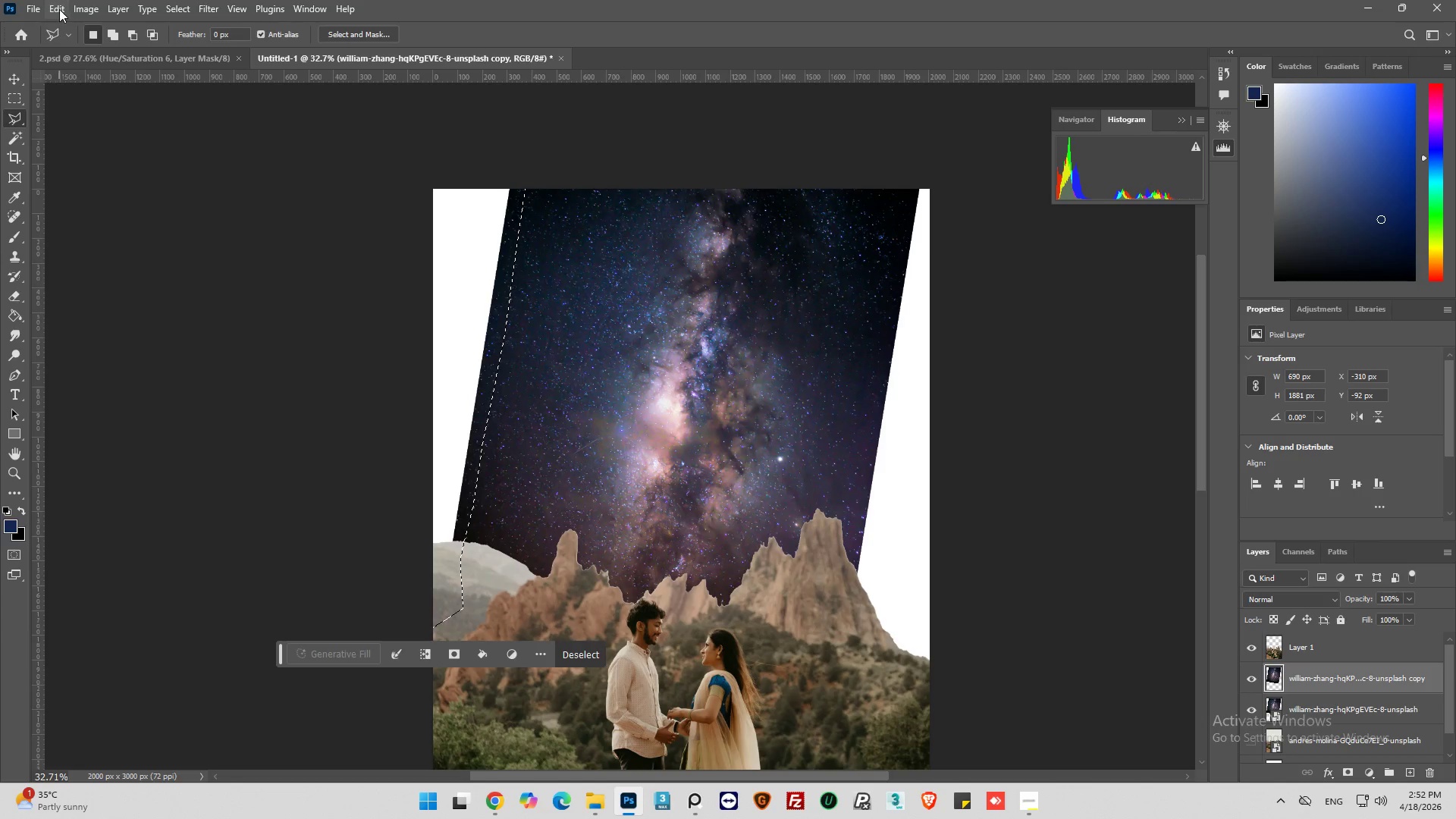 
mouse_move([66, 39])
 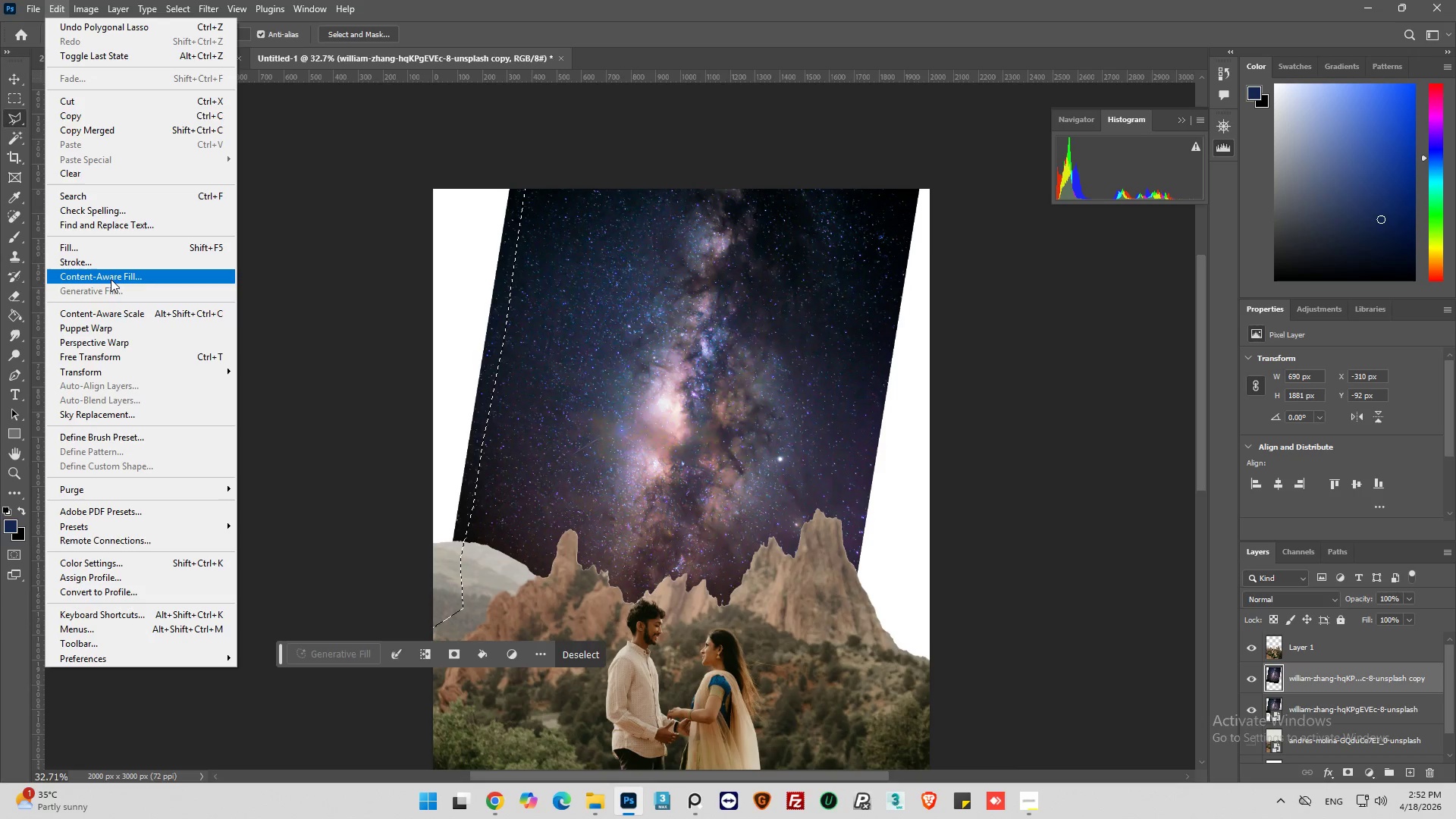 
left_click([111, 277])
 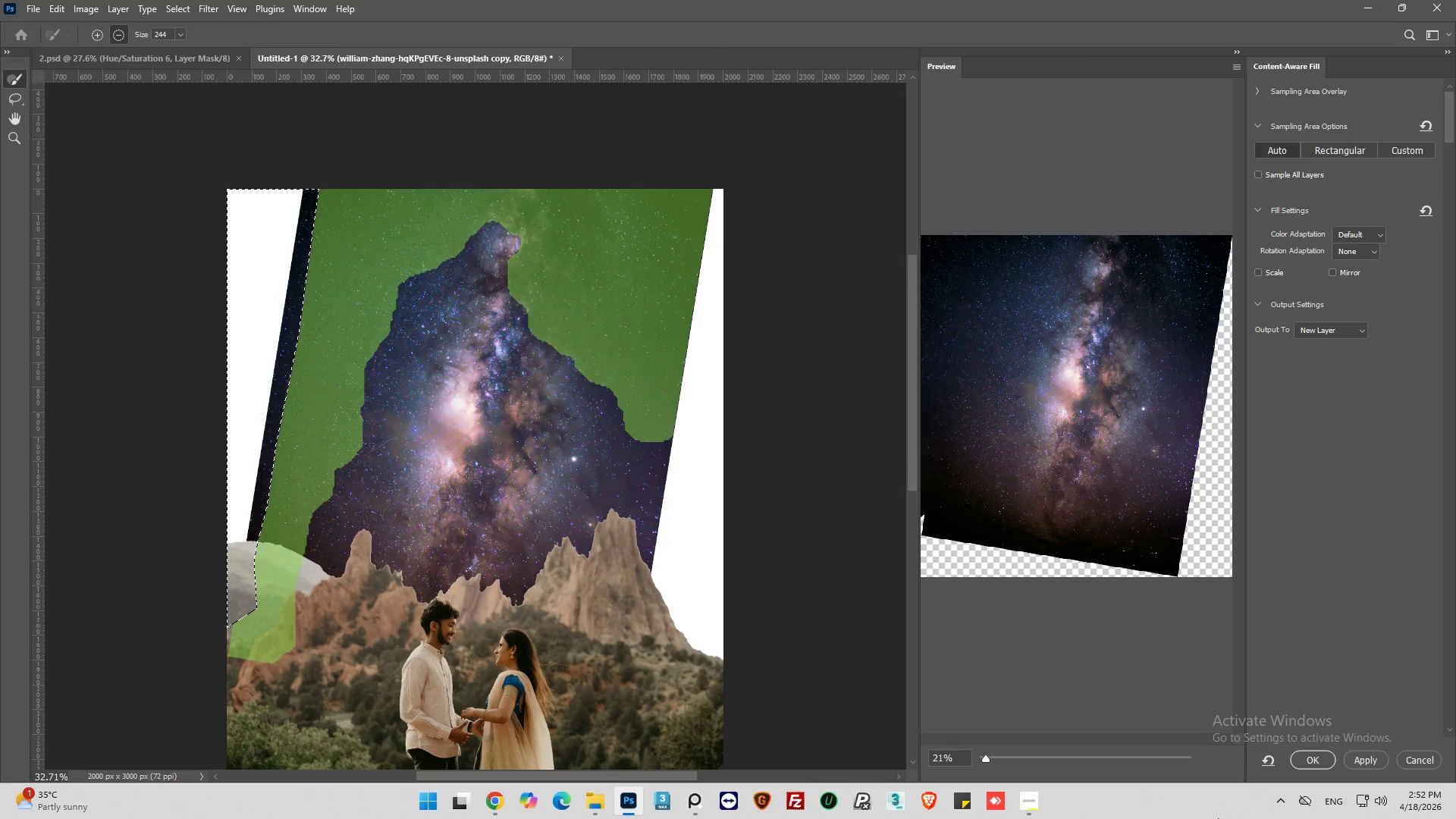 
wait(5.45)
 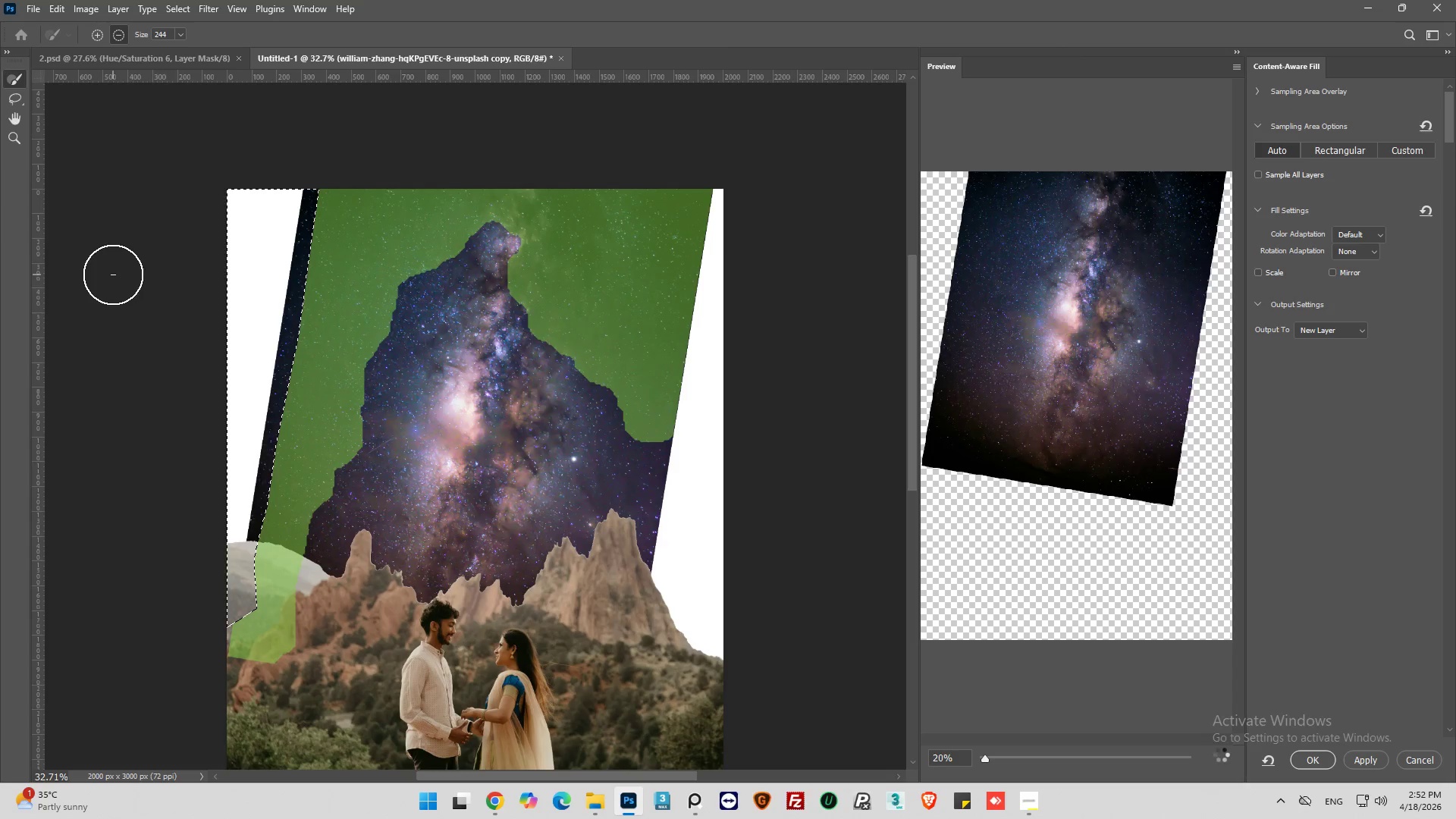 
left_click([1312, 761])
 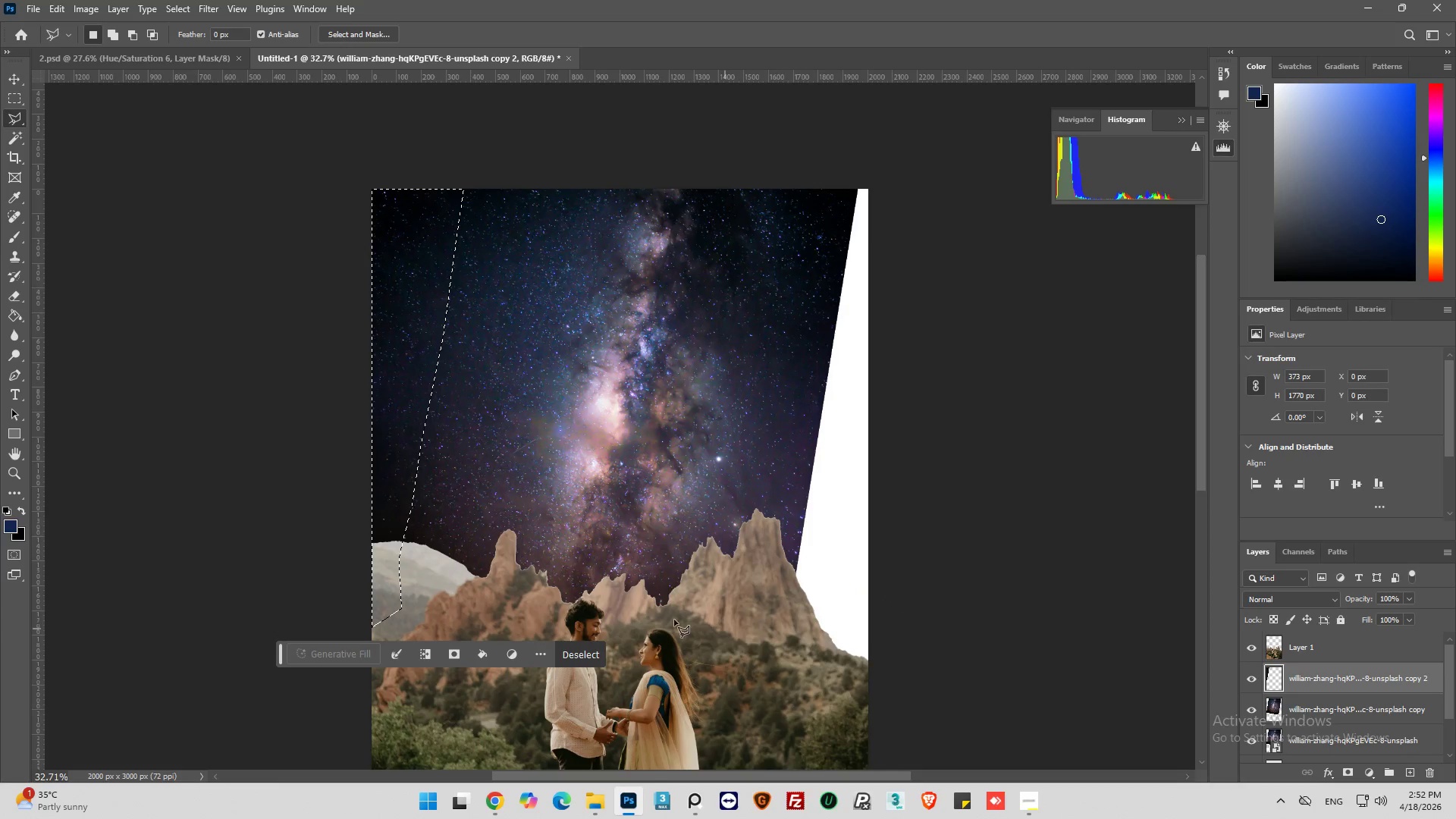 
left_click([583, 656])
 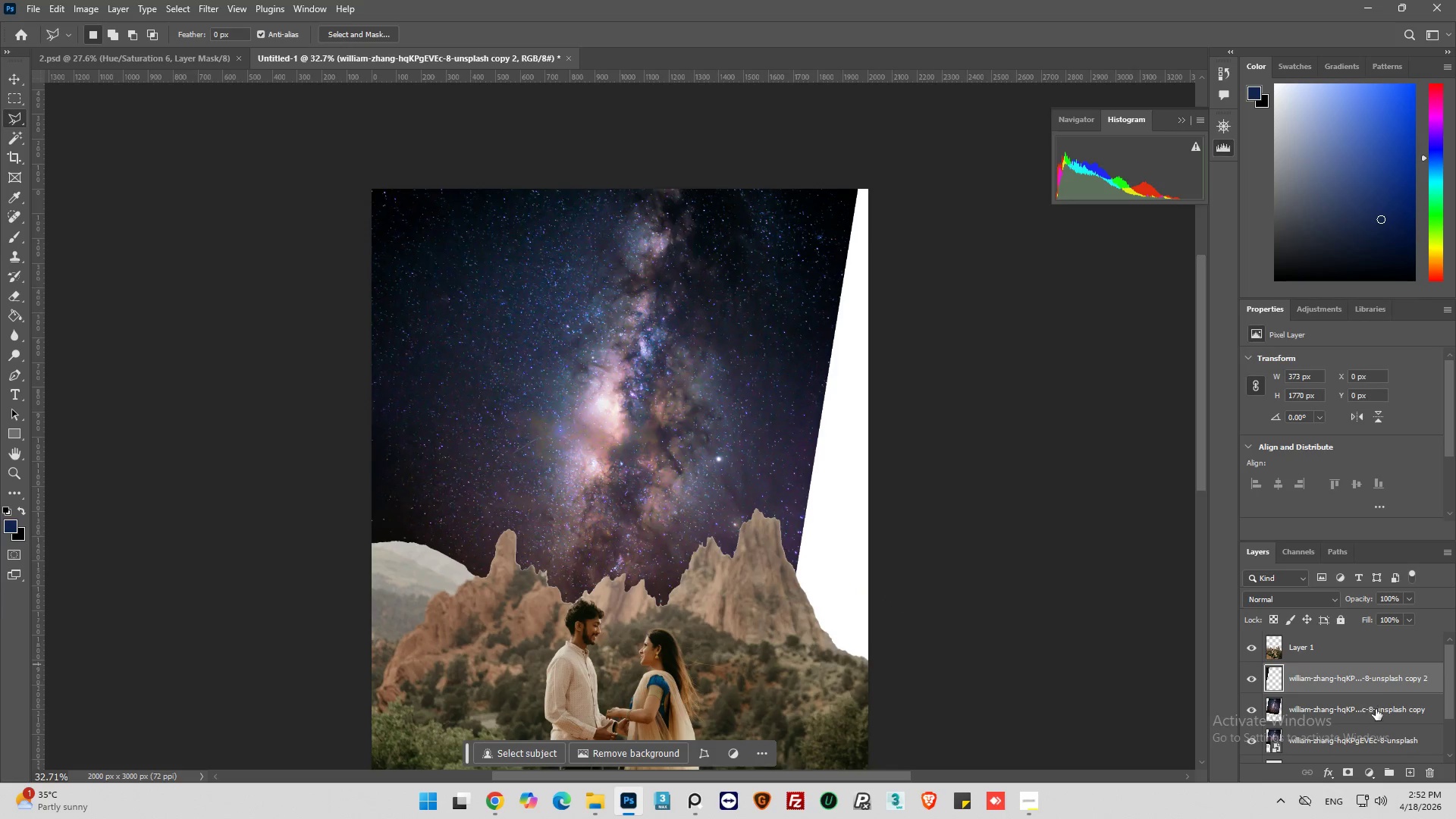 
left_click([1305, 709])
 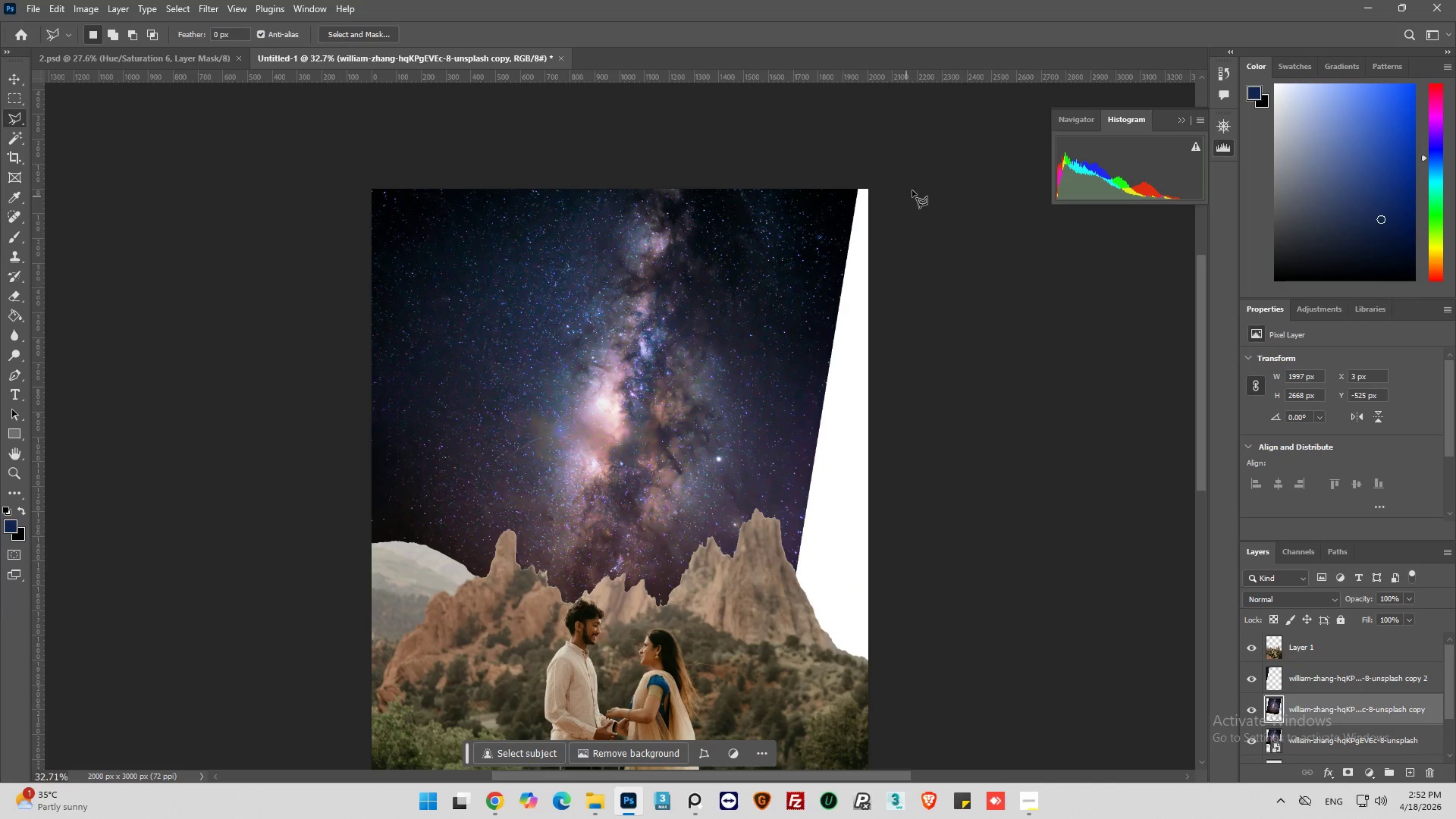 
left_click([920, 180])
 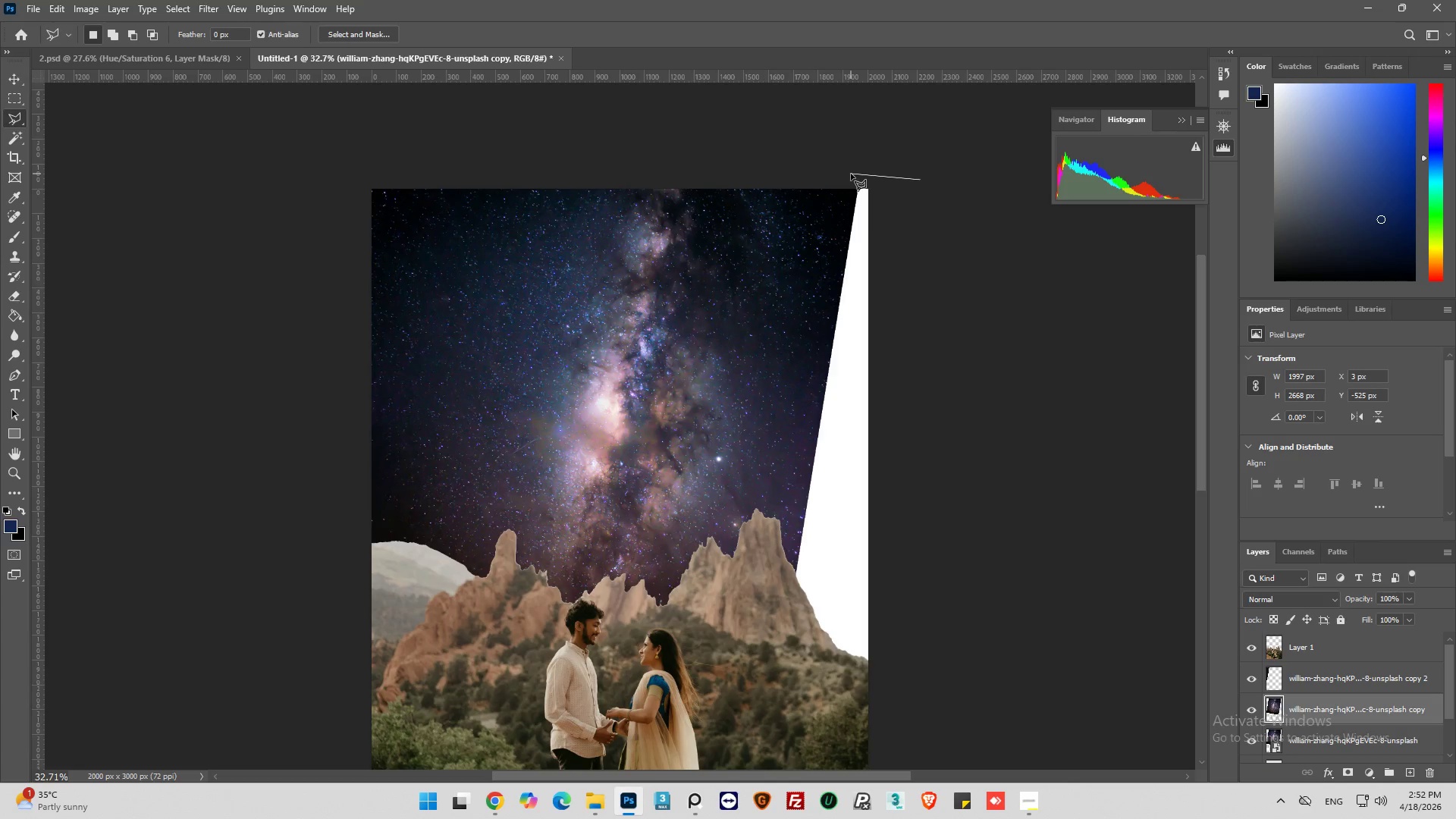 
double_click([835, 183])
 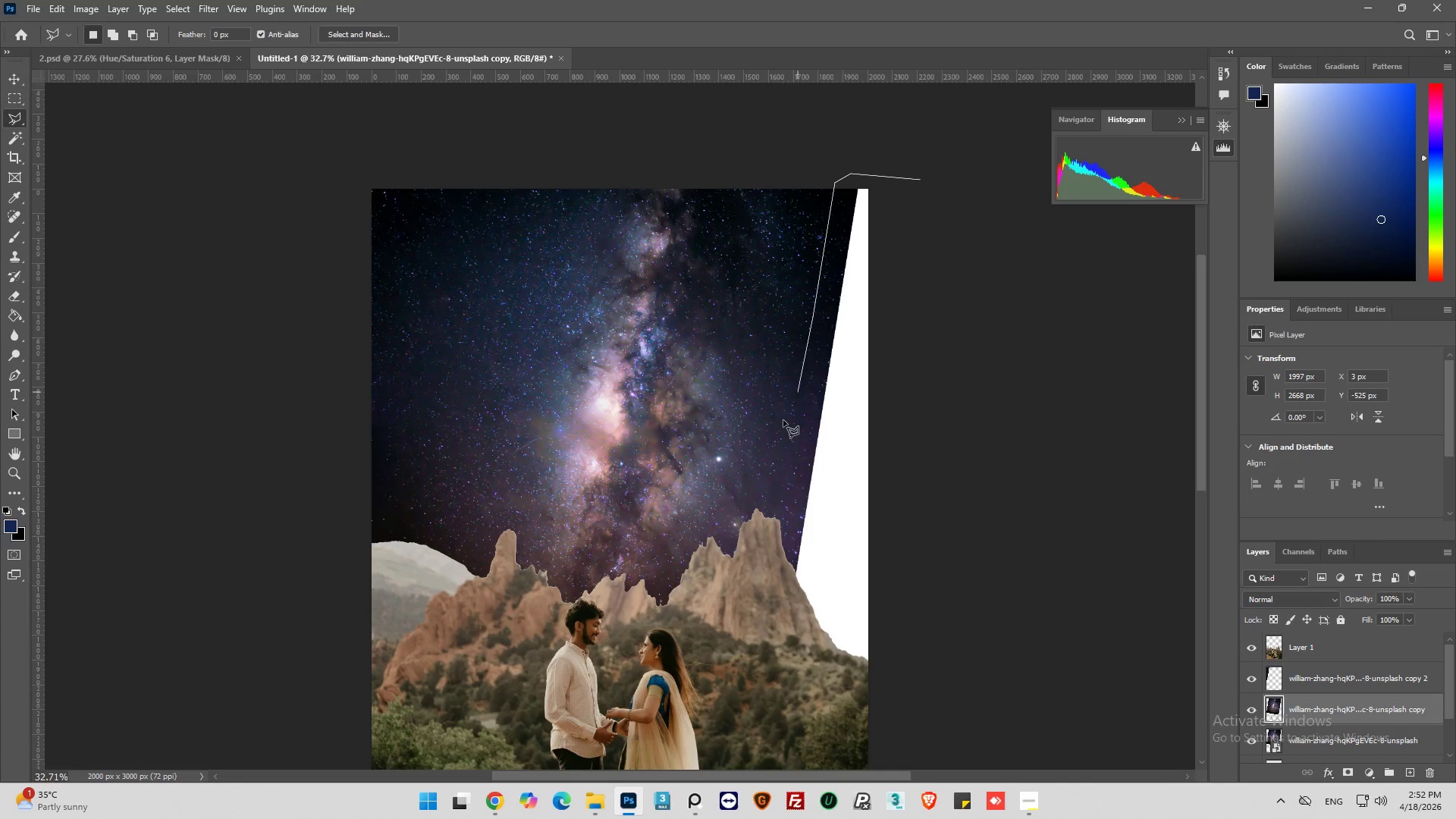 
left_click([787, 442])
 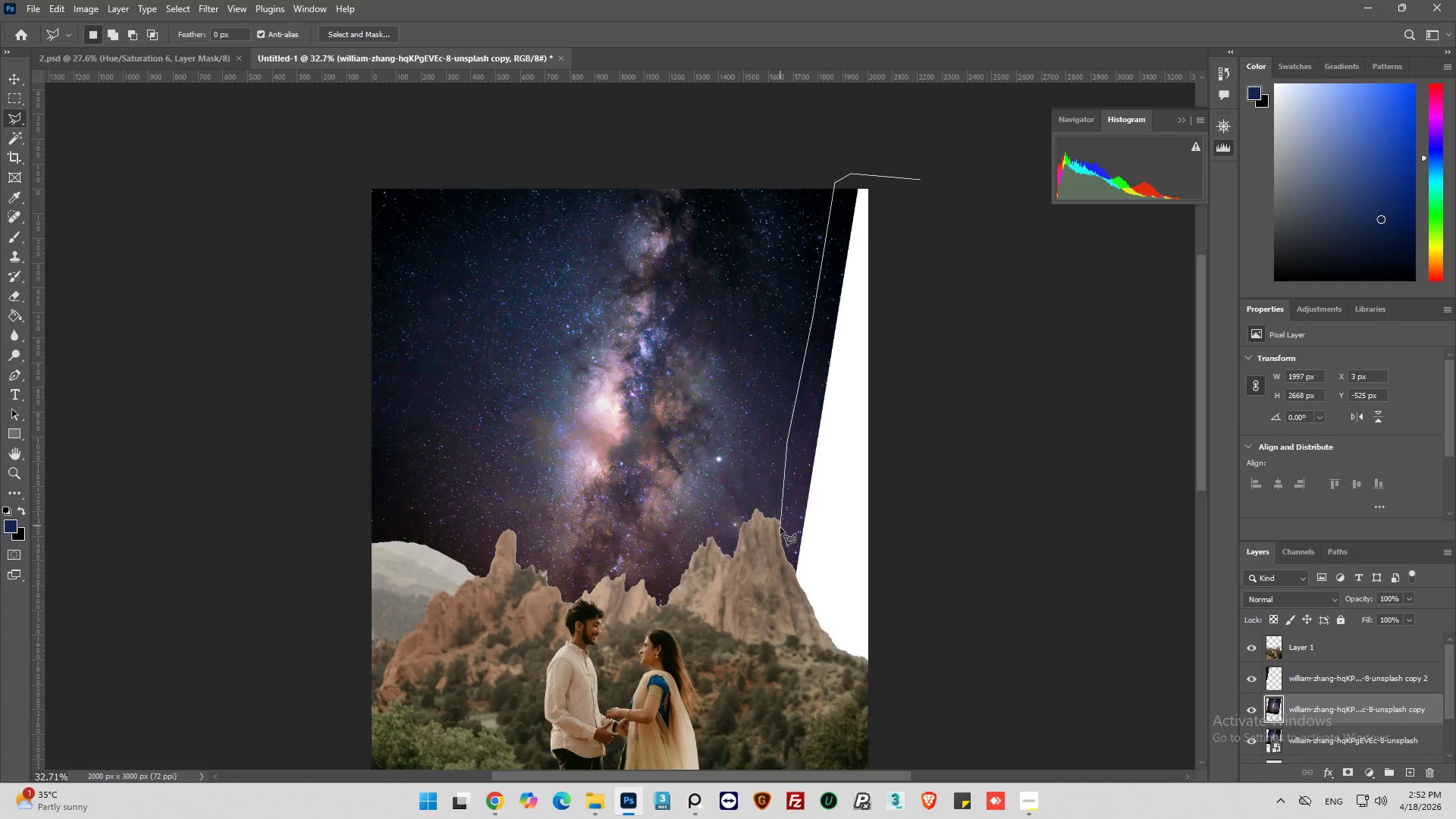 
left_click_drag(start_coordinate=[780, 529], to_coordinate=[775, 537])
 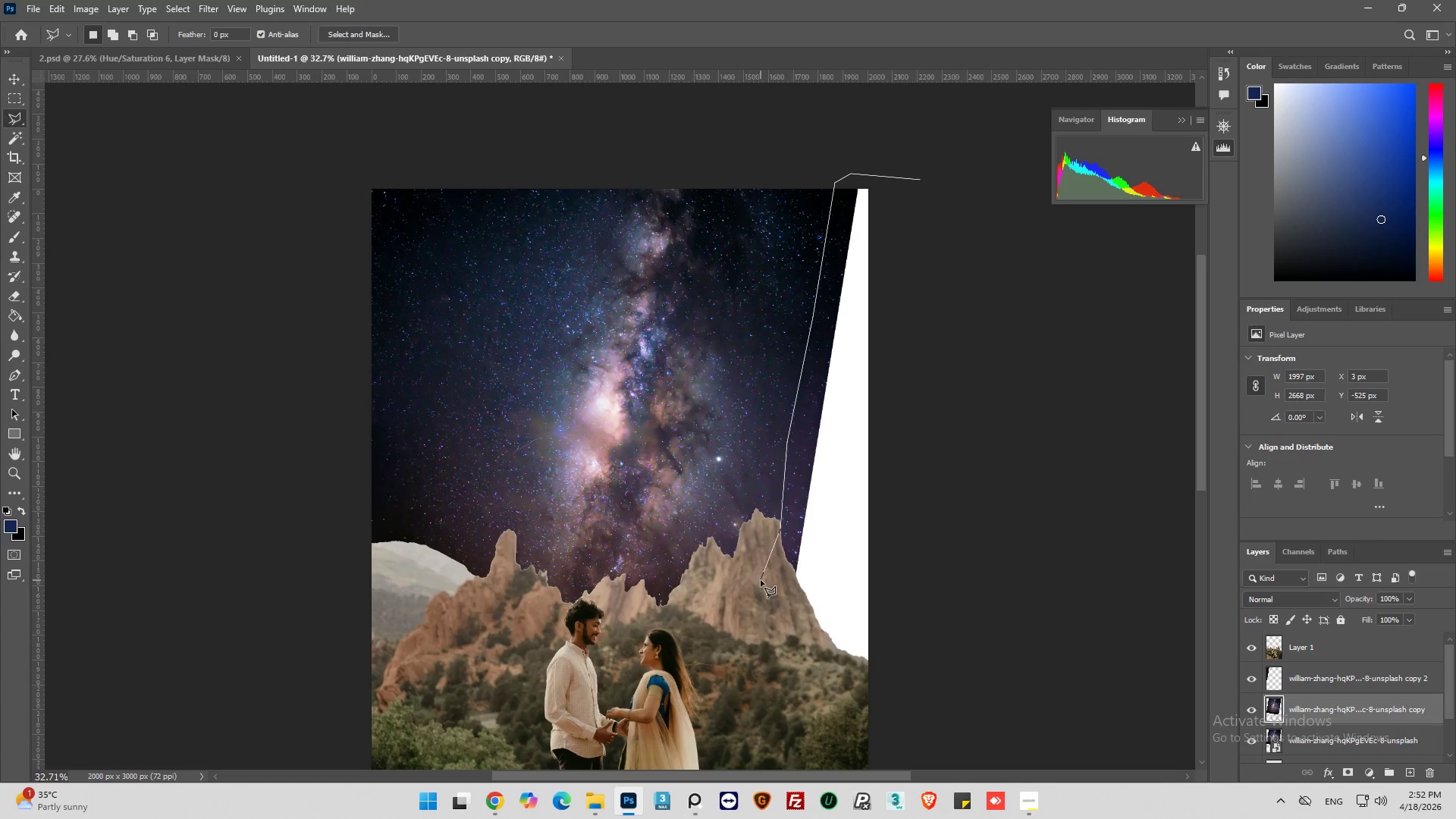 
left_click_drag(start_coordinate=[761, 580], to_coordinate=[755, 592])
 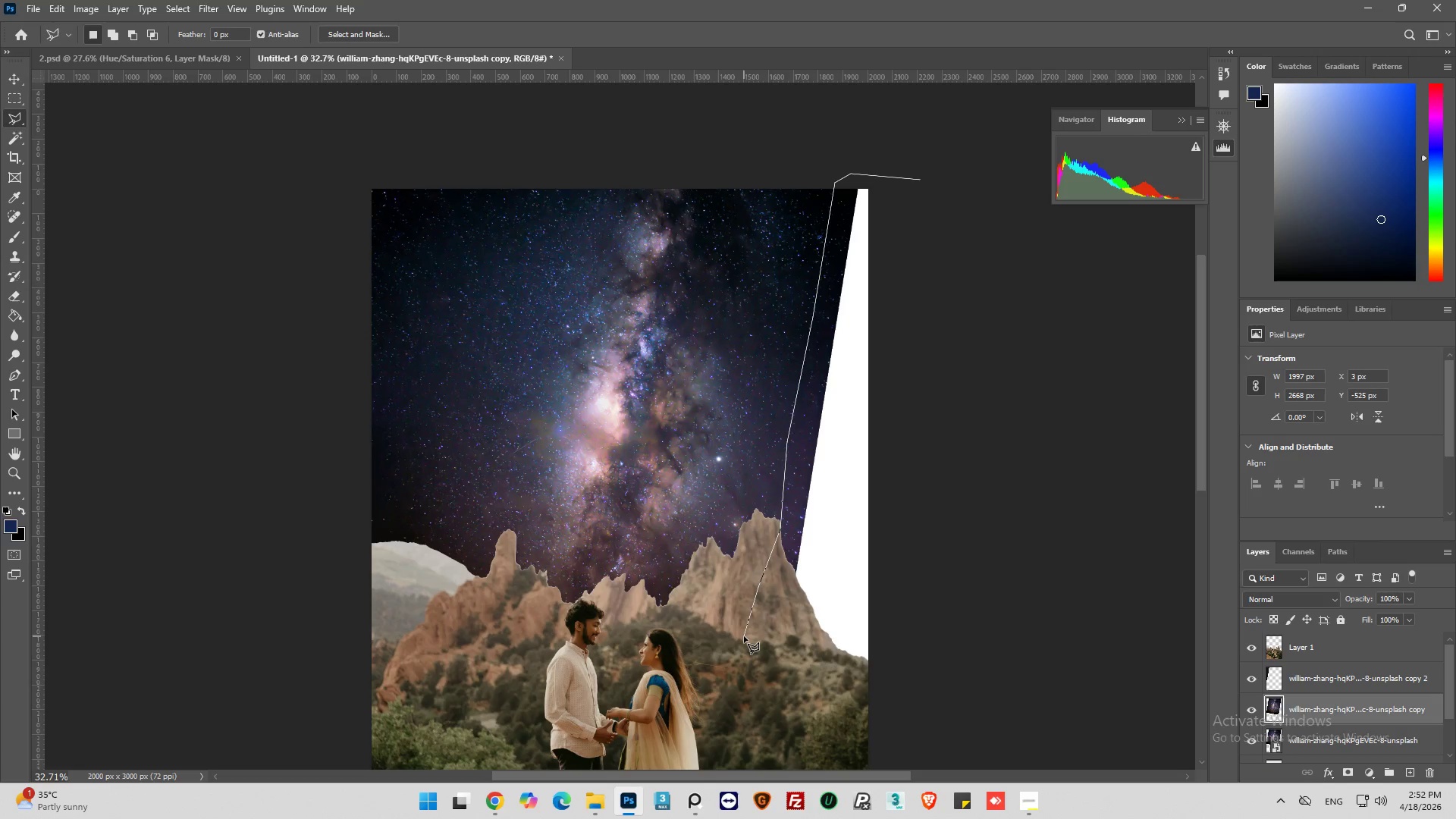 
triple_click([744, 637])
 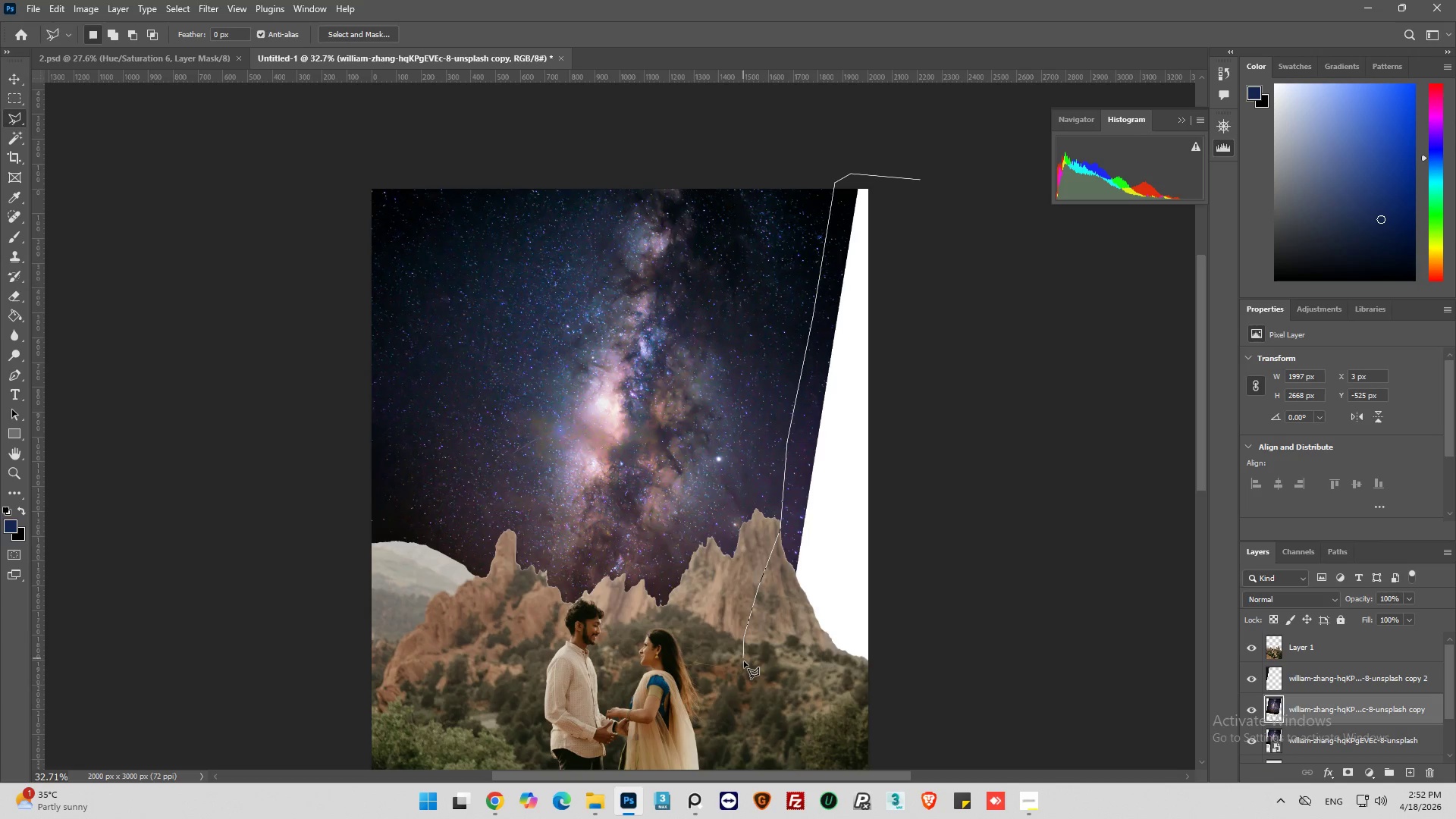 
left_click_drag(start_coordinate=[745, 662], to_coordinate=[771, 678])
 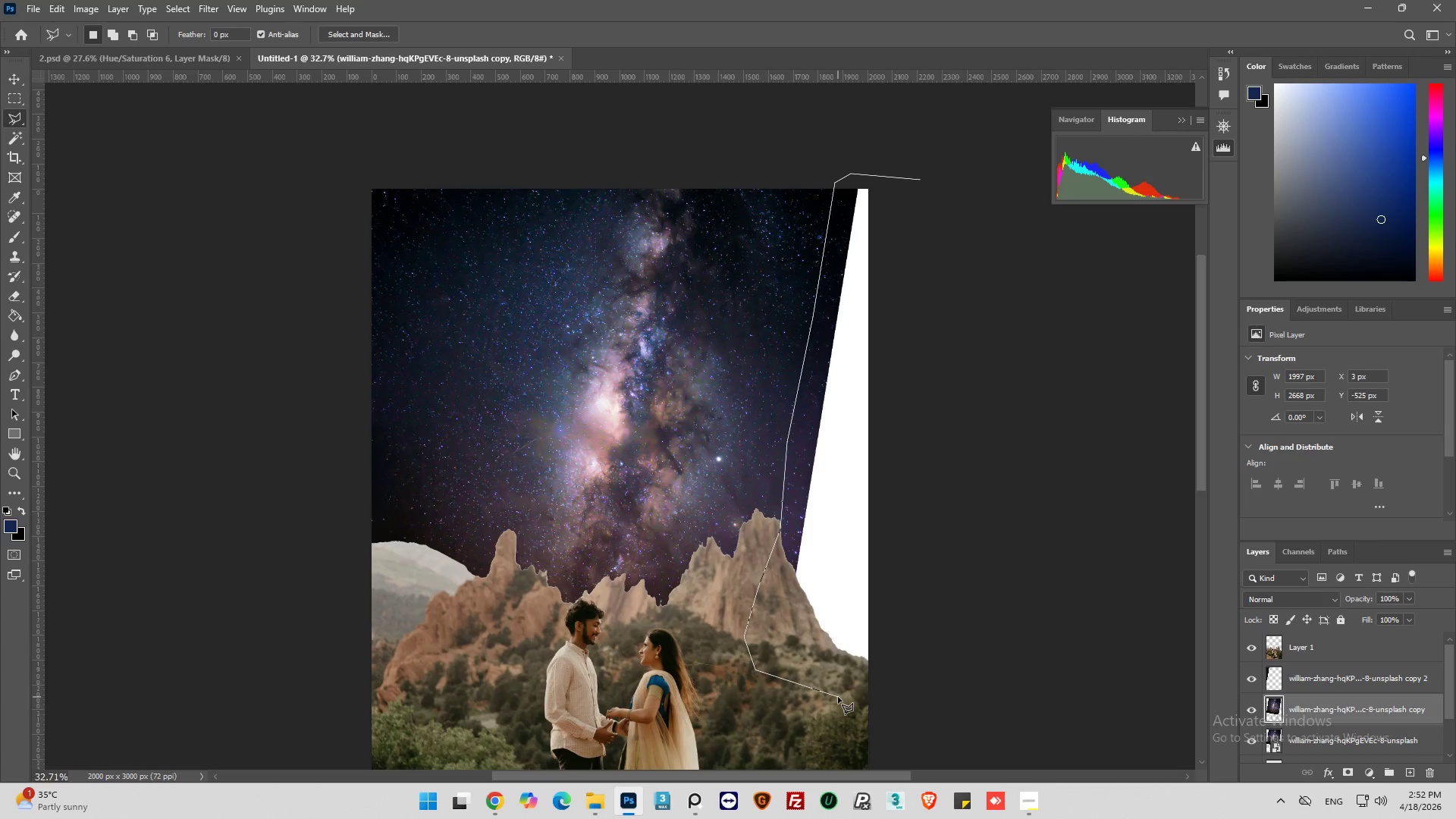 
left_click_drag(start_coordinate=[838, 697], to_coordinate=[852, 701])
 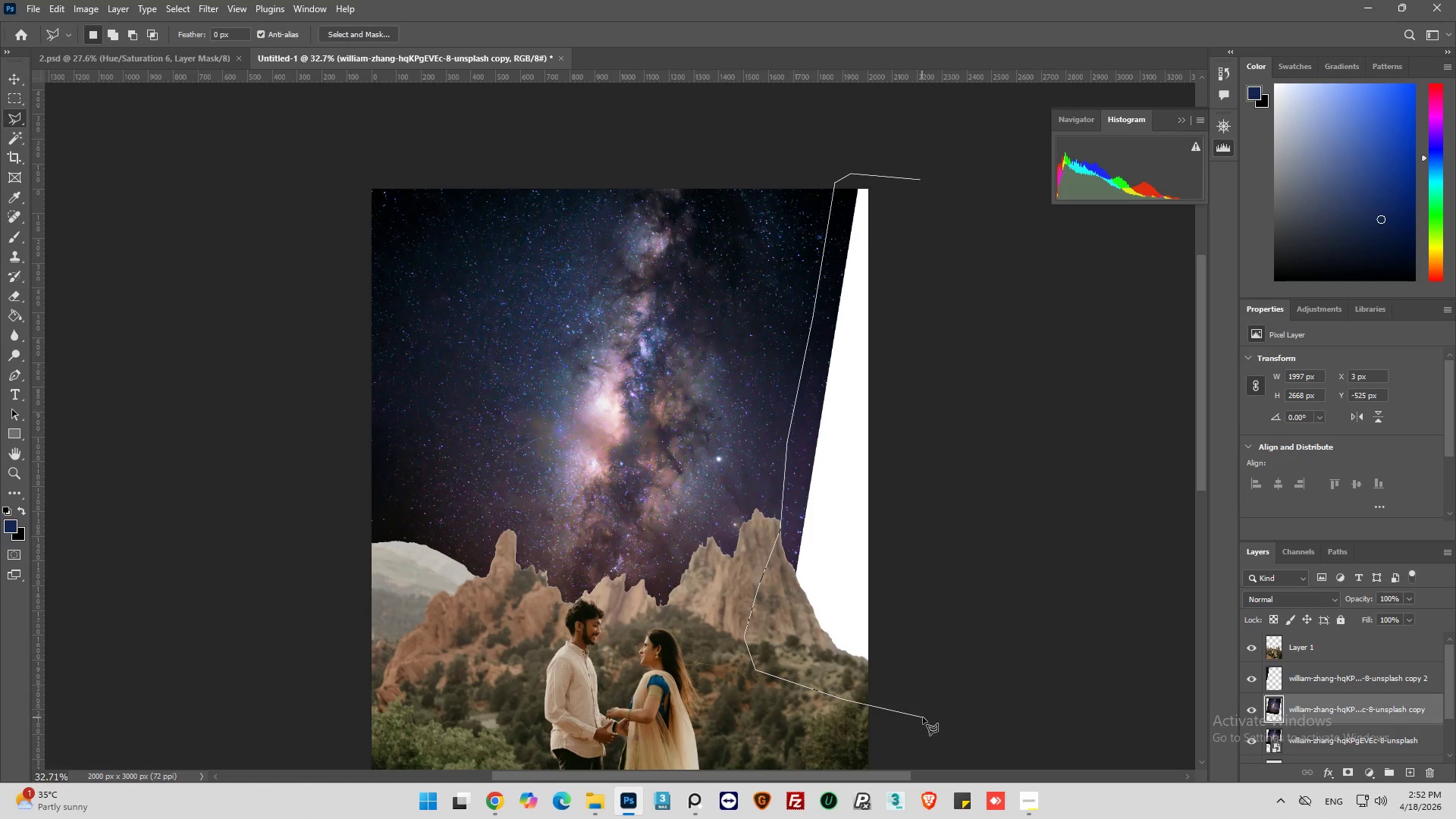 
left_click_drag(start_coordinate=[924, 717], to_coordinate=[928, 674])
 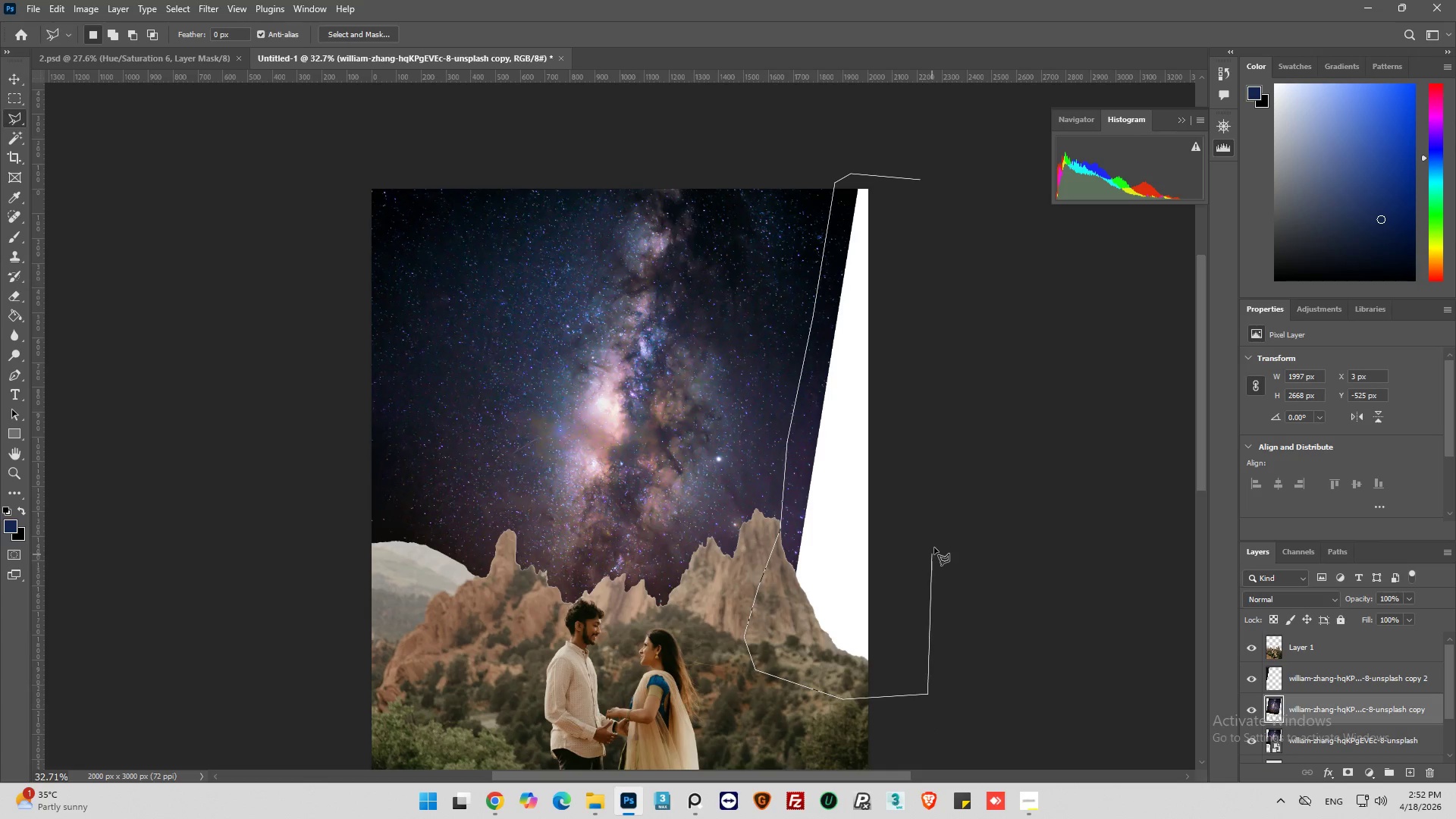 
left_click_drag(start_coordinate=[935, 546], to_coordinate=[940, 525])
 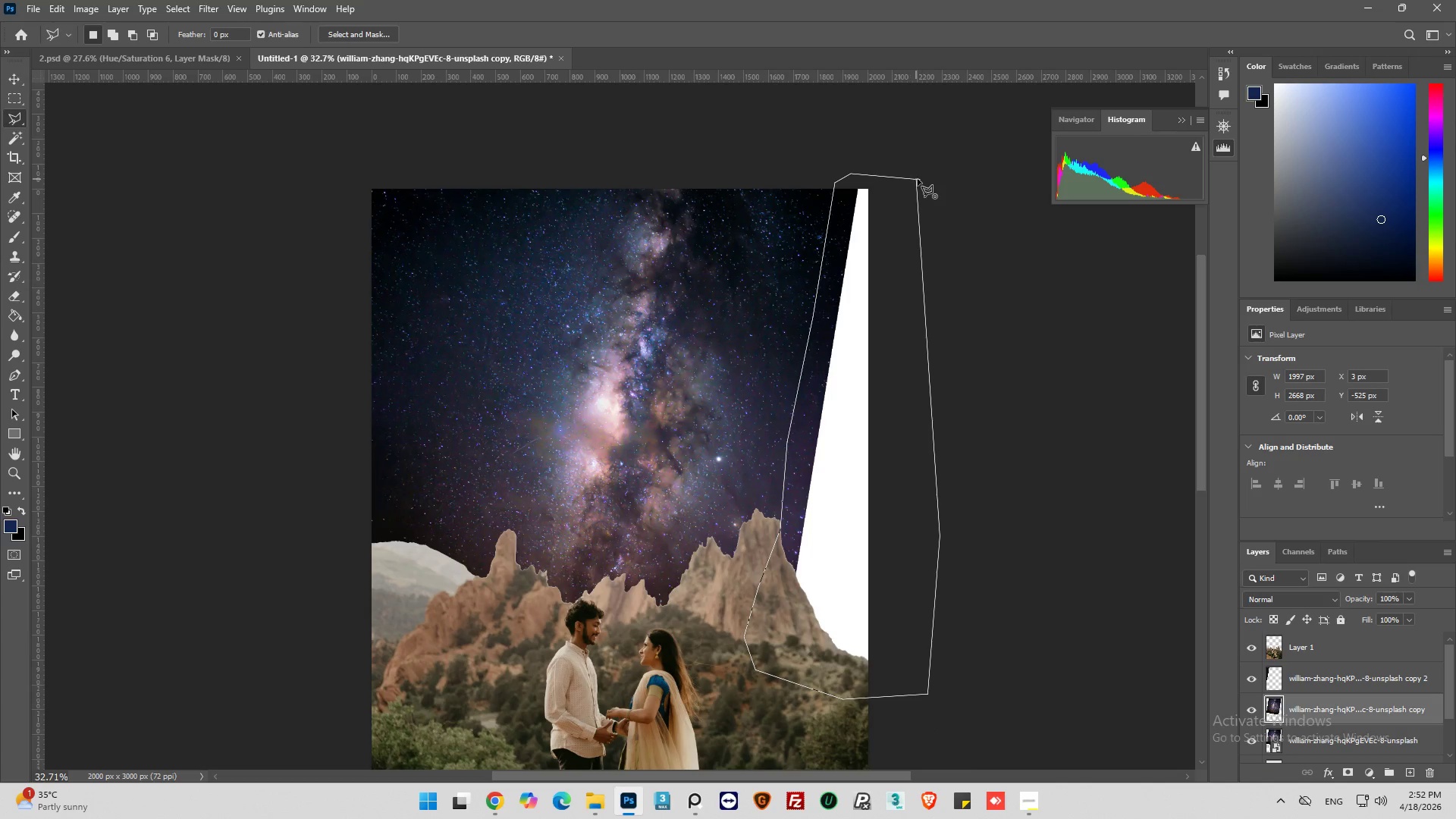 
left_click([919, 179])
 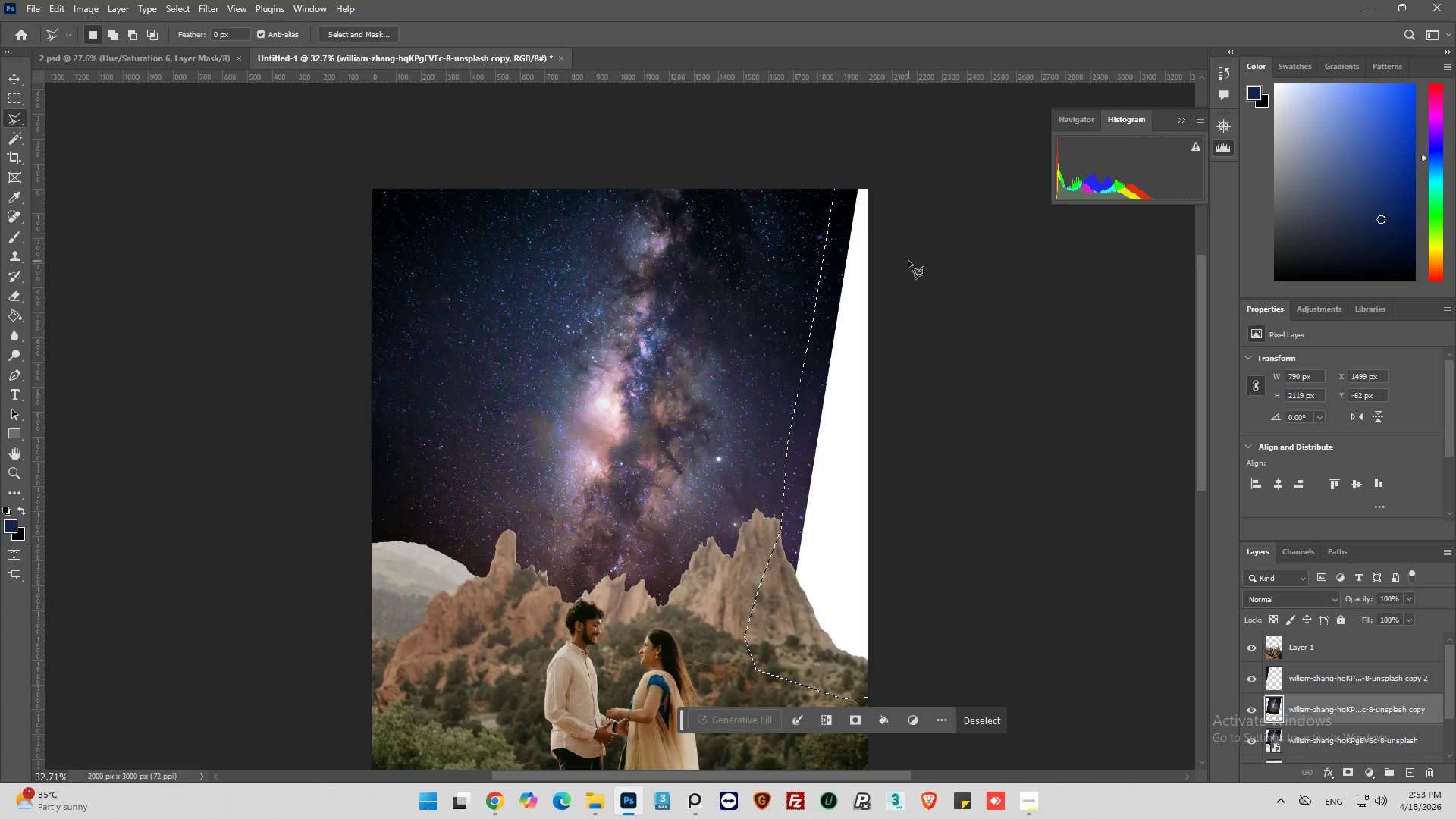 
scroll: coordinate [911, 256], scroll_direction: down, amount: 1.0
 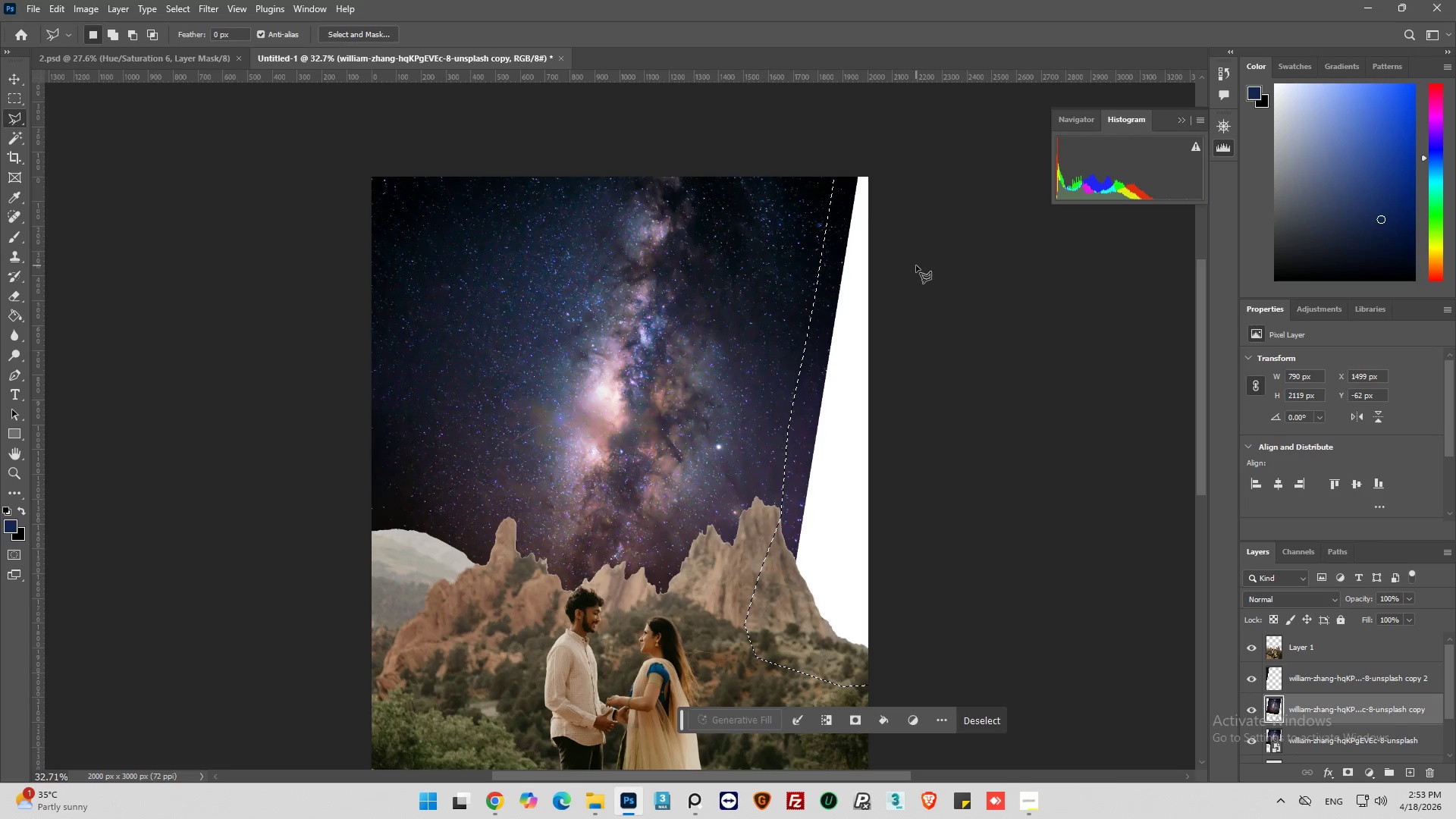 
wait(14.38)
 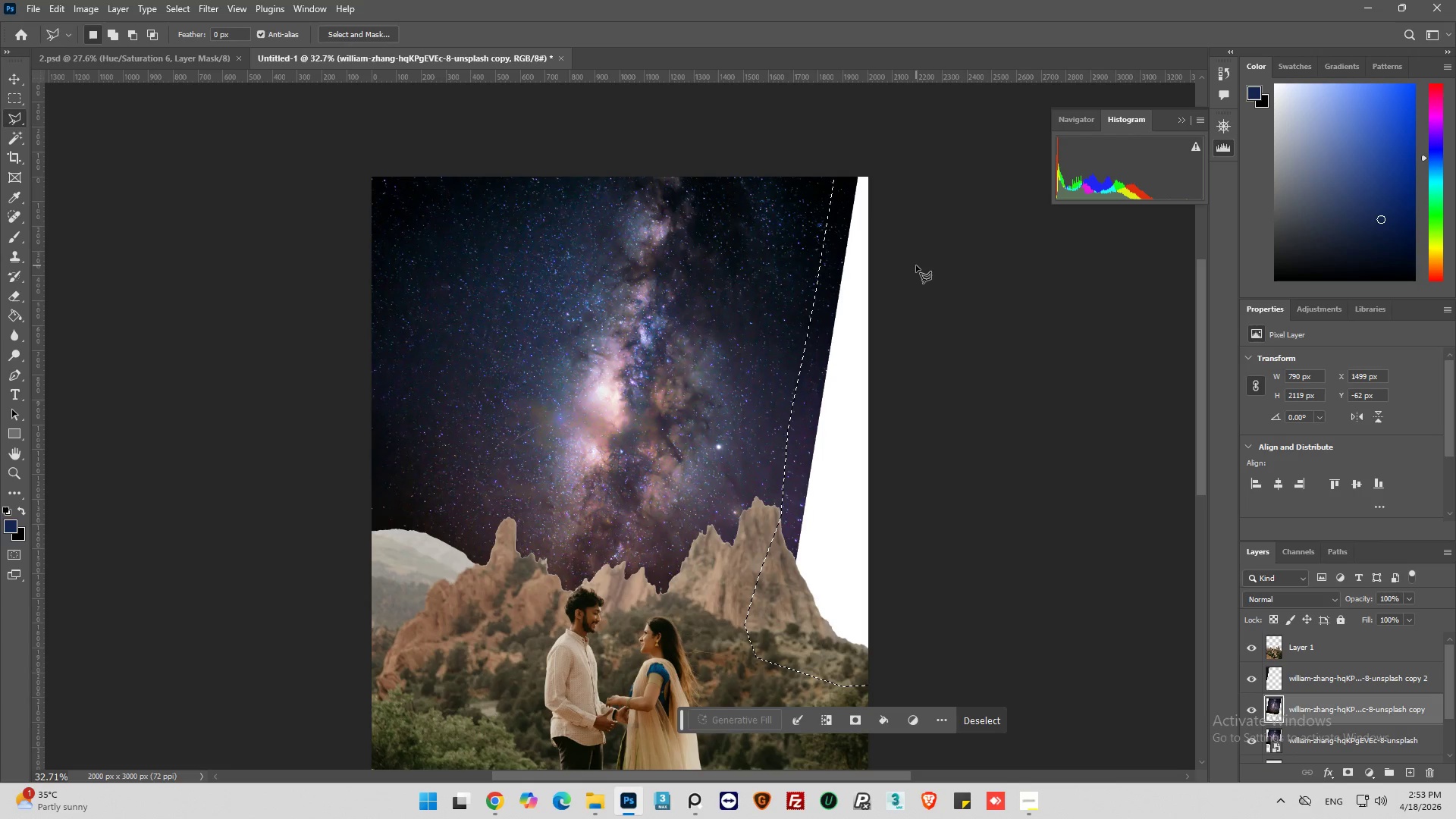 
left_click([60, 12])
 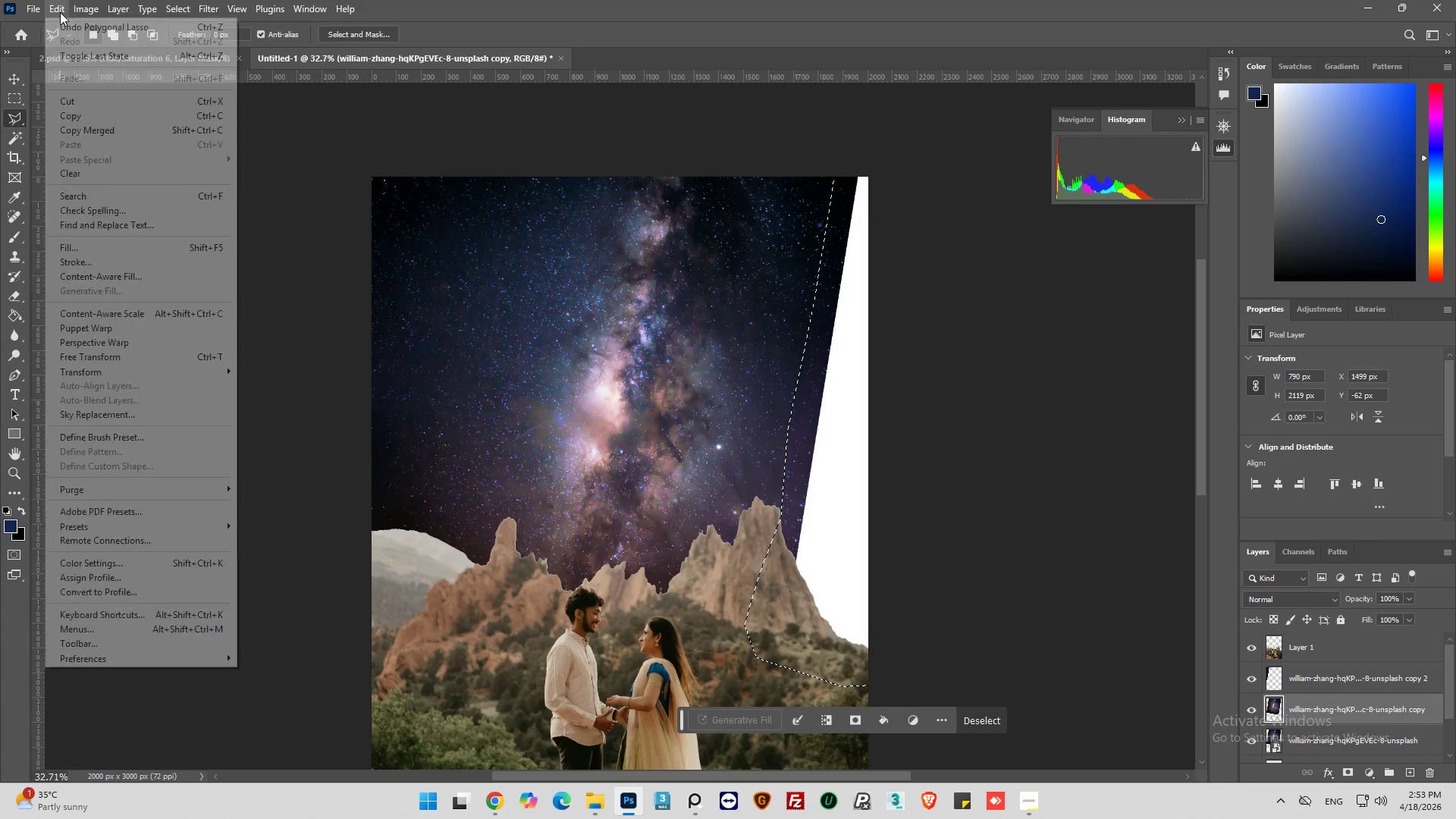 
mouse_move([77, 36])
 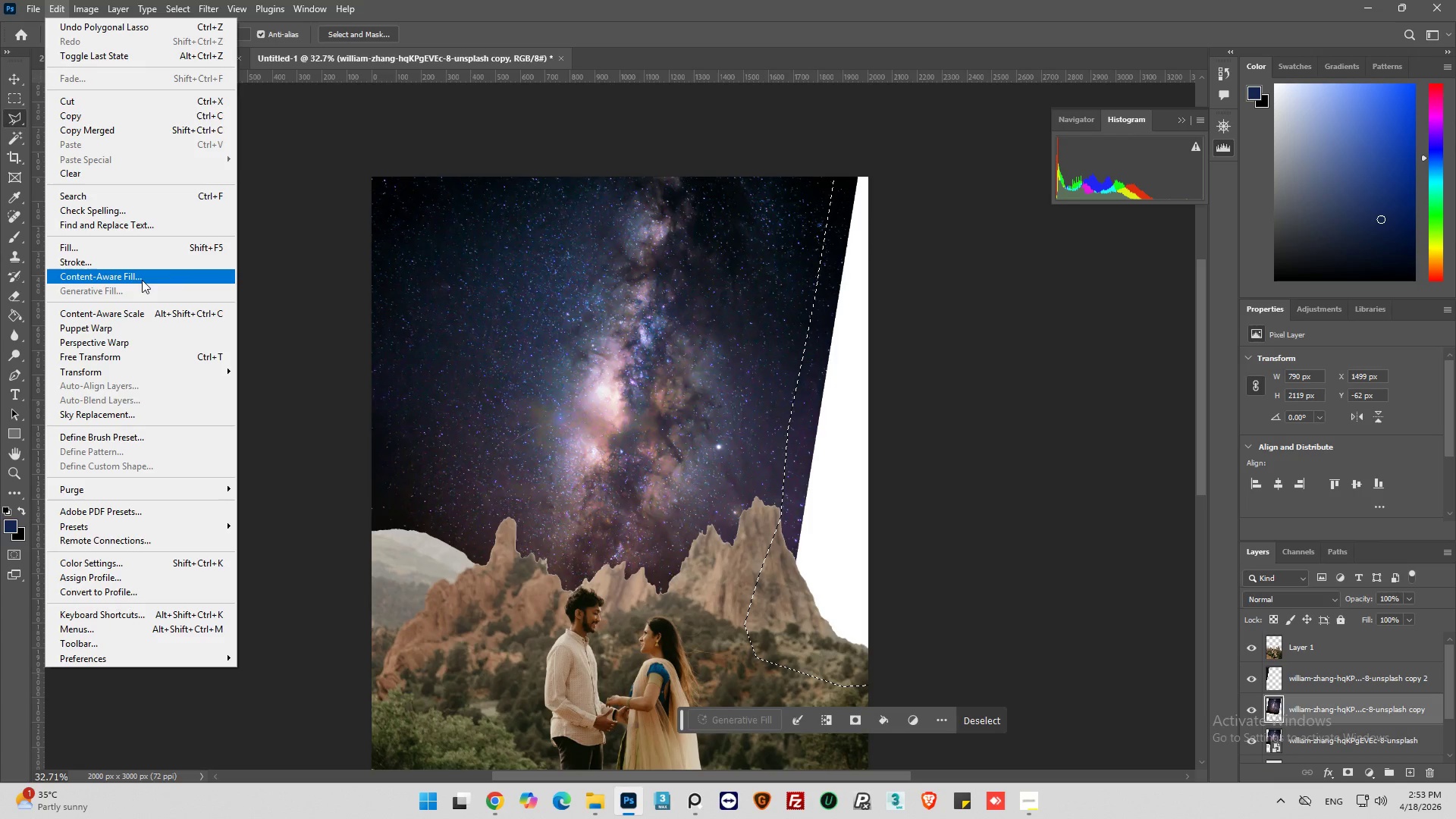 
left_click([142, 279])
 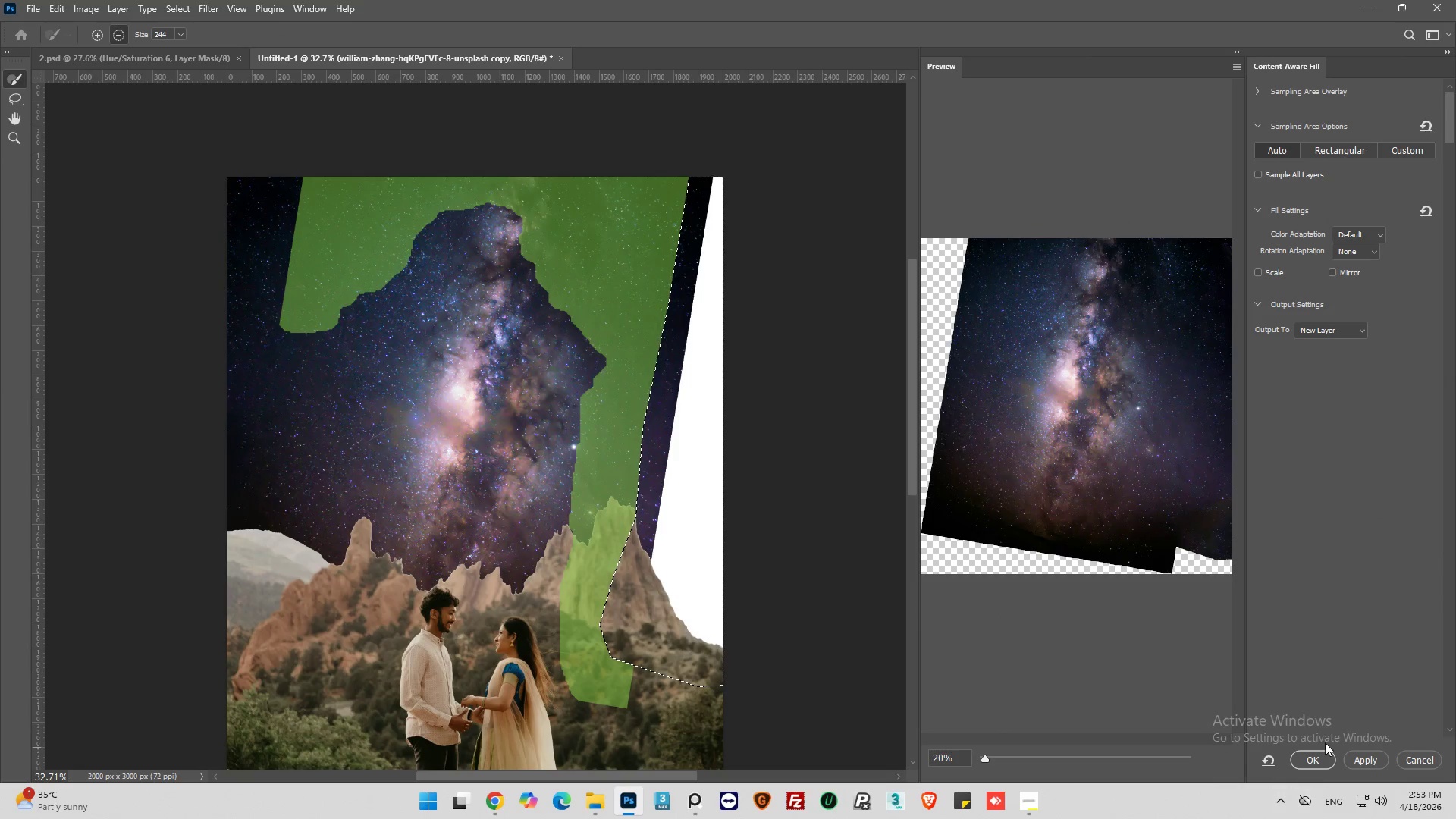 
left_click([1320, 757])
 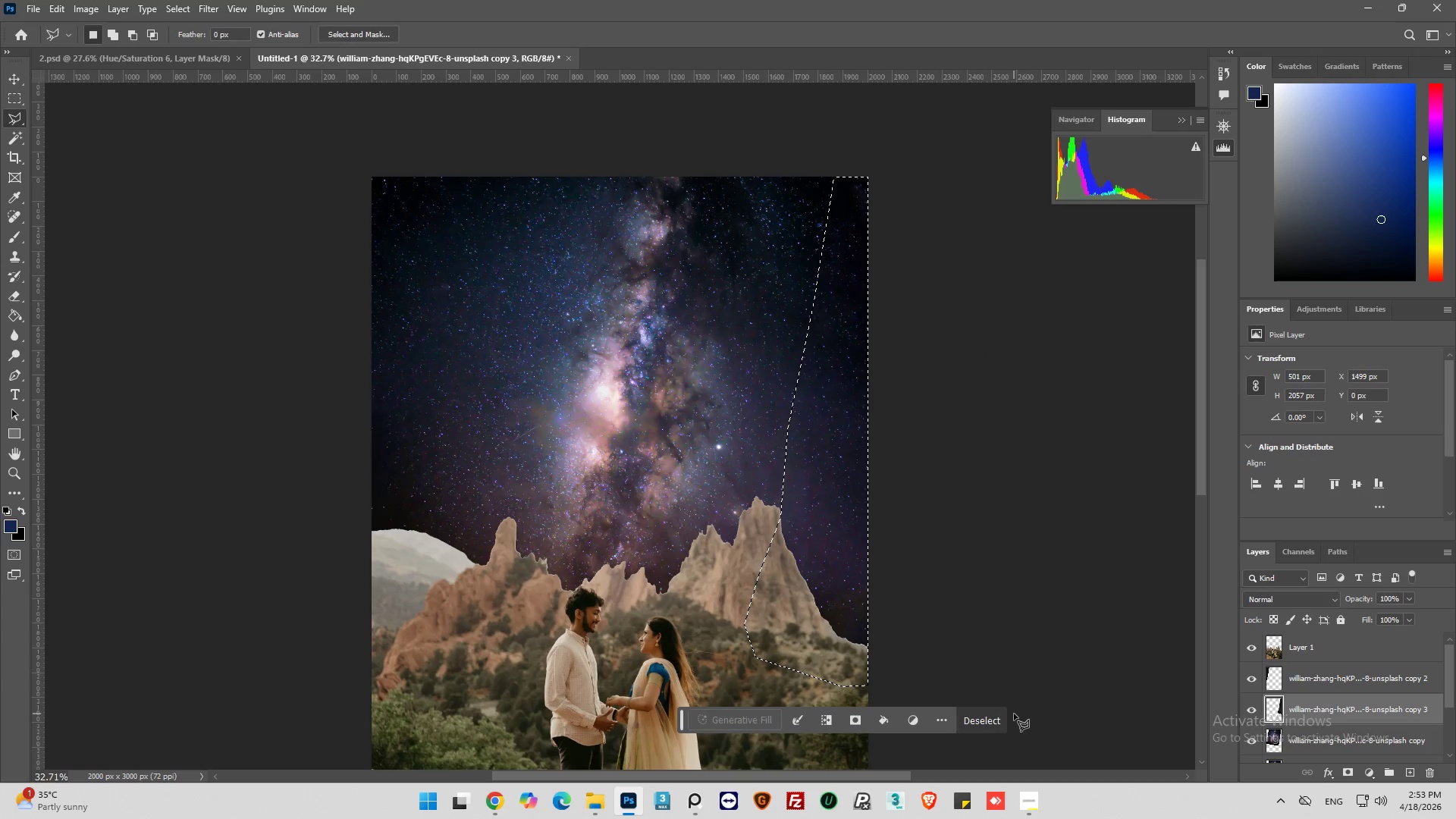 
left_click([984, 718])
 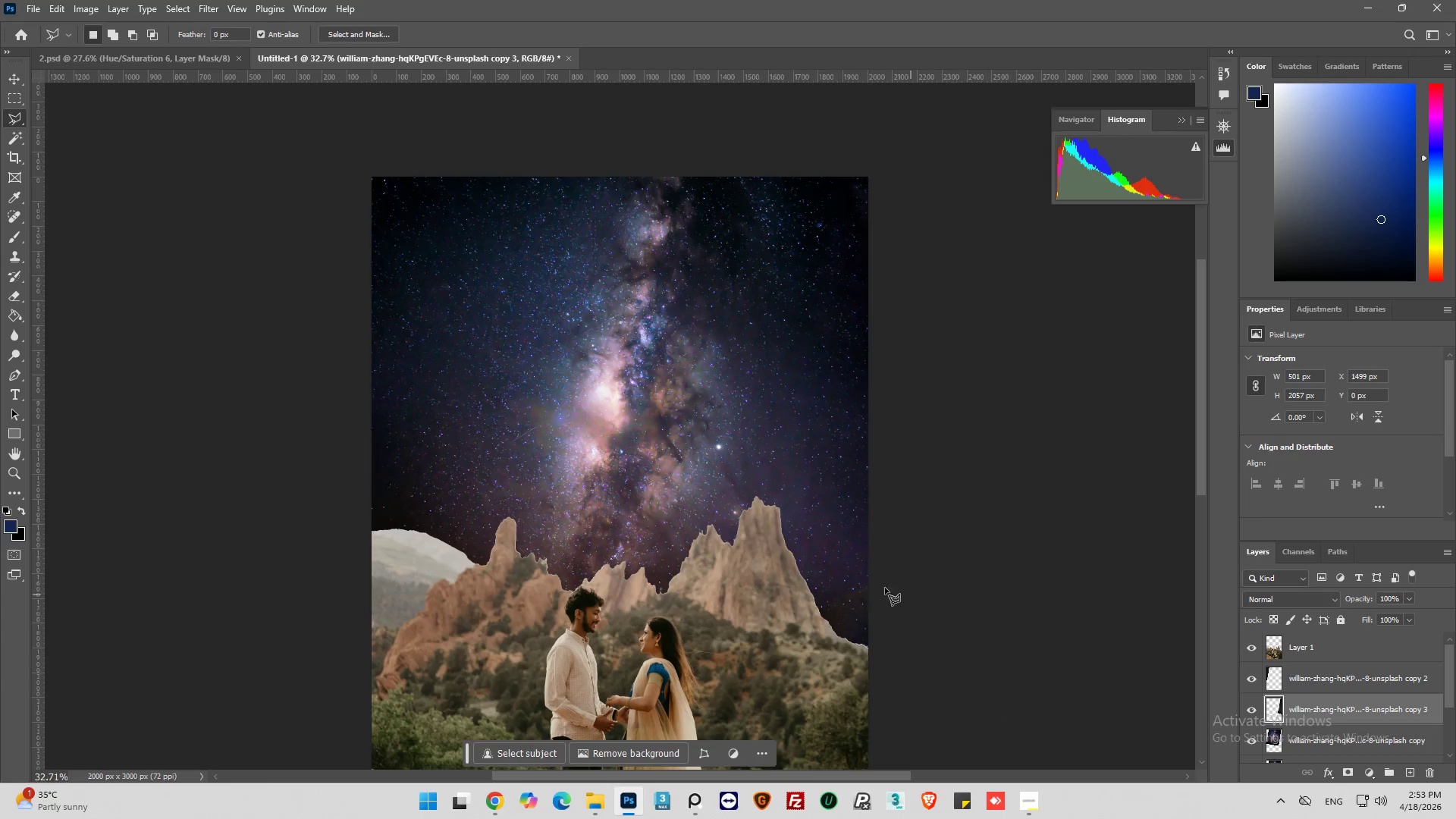 
hold_key(key=AltLeft, duration=0.36)
hold_key(key=AltLeft, duration=0.62)
scroll: coordinate [878, 235], scroll_direction: up, amount: 2.0
 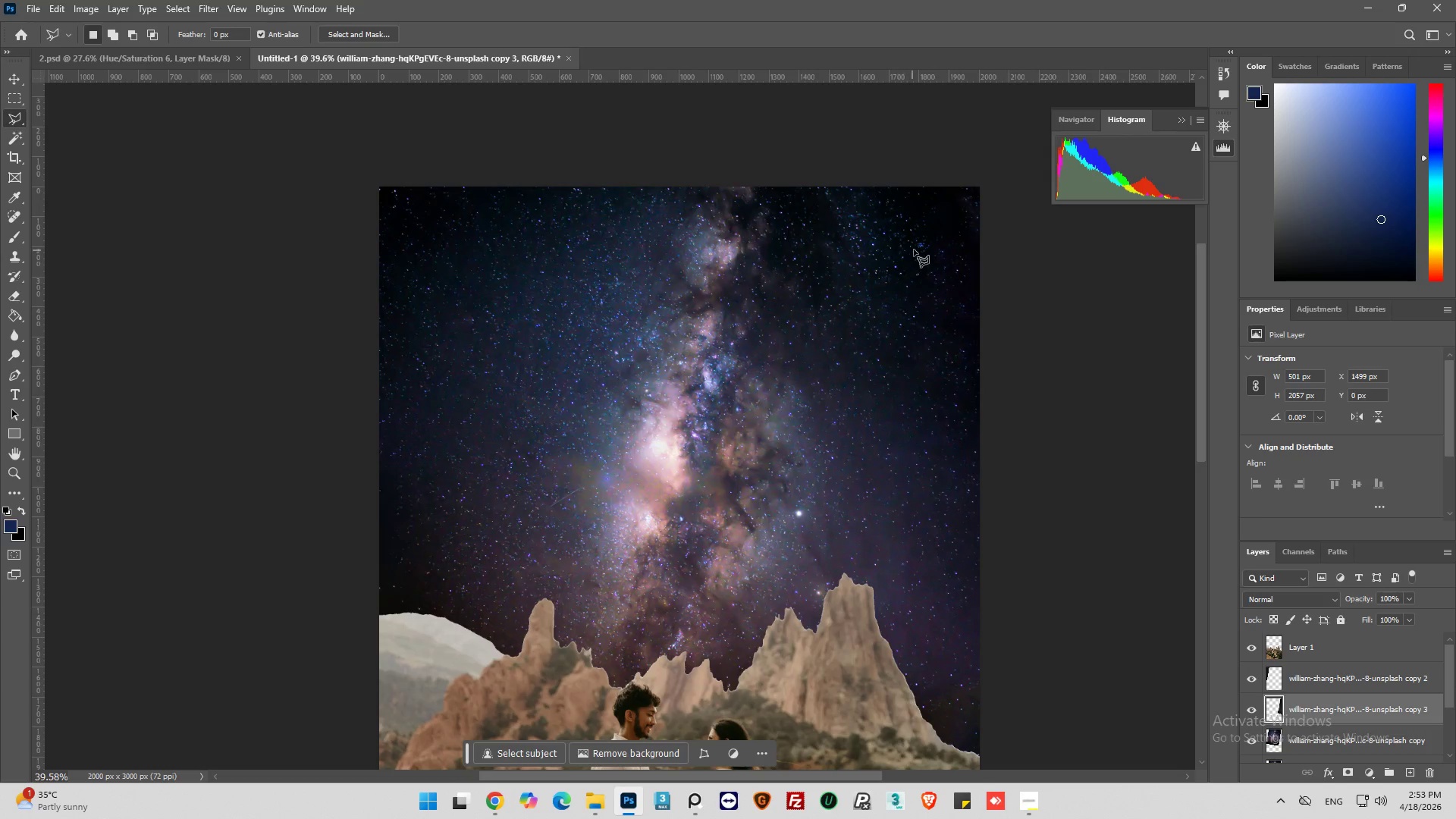 
key(Alt+AltLeft)
 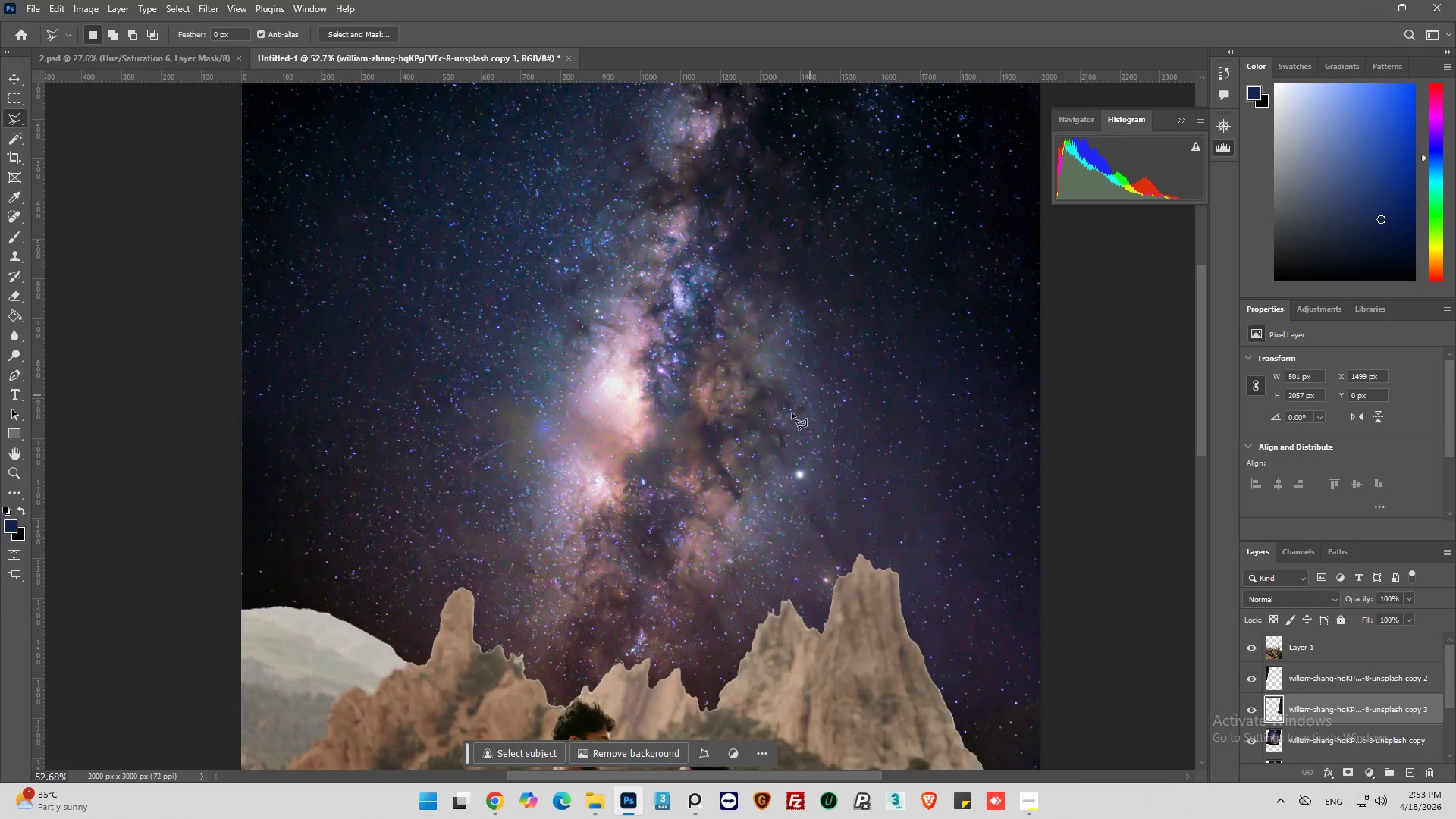 
scroll: coordinate [788, 392], scroll_direction: down, amount: 2.0
 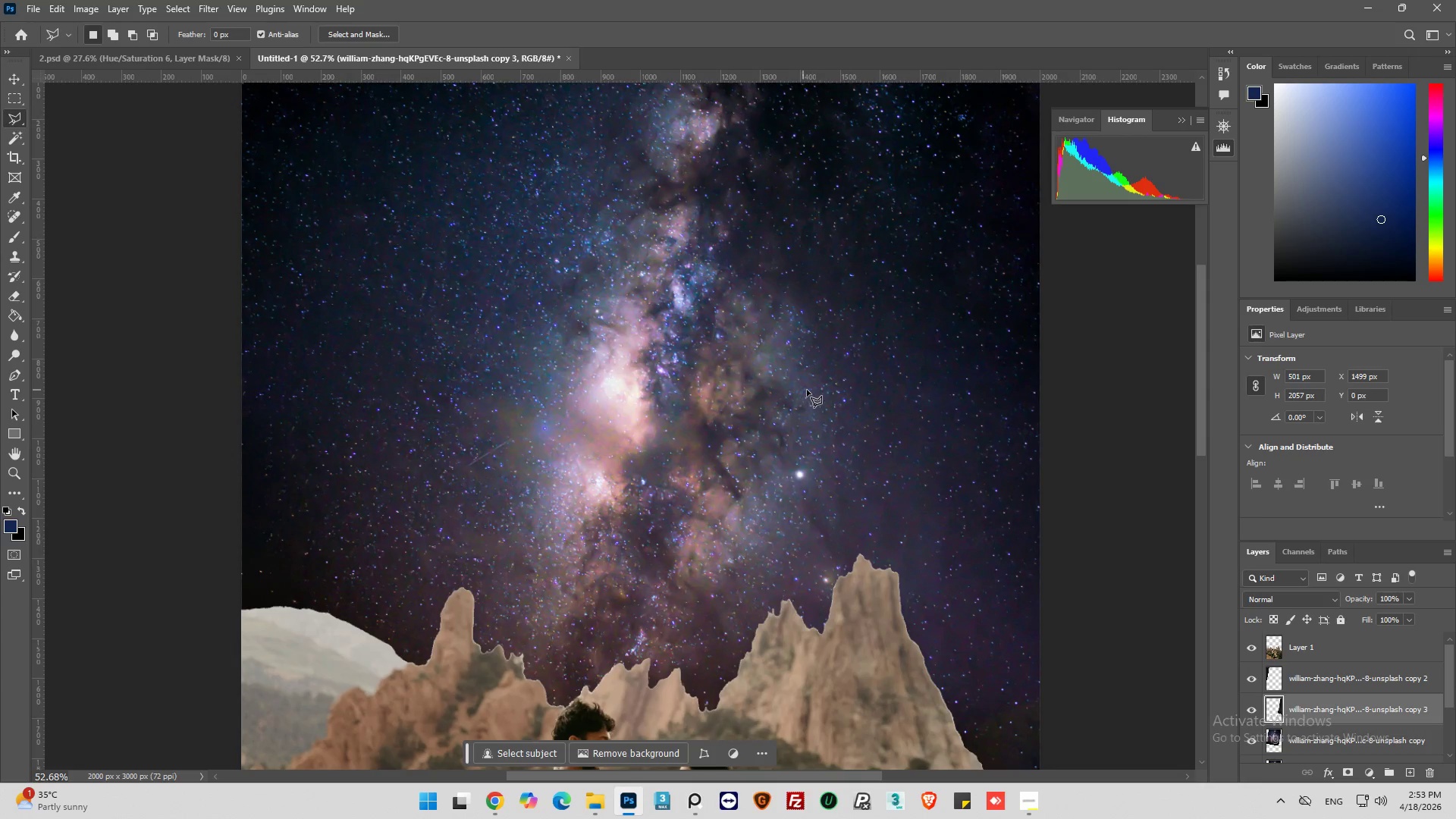 
hold_key(key=AltLeft, duration=0.36)
scroll: coordinate [406, 446], scroll_direction: up, amount: 3.0
 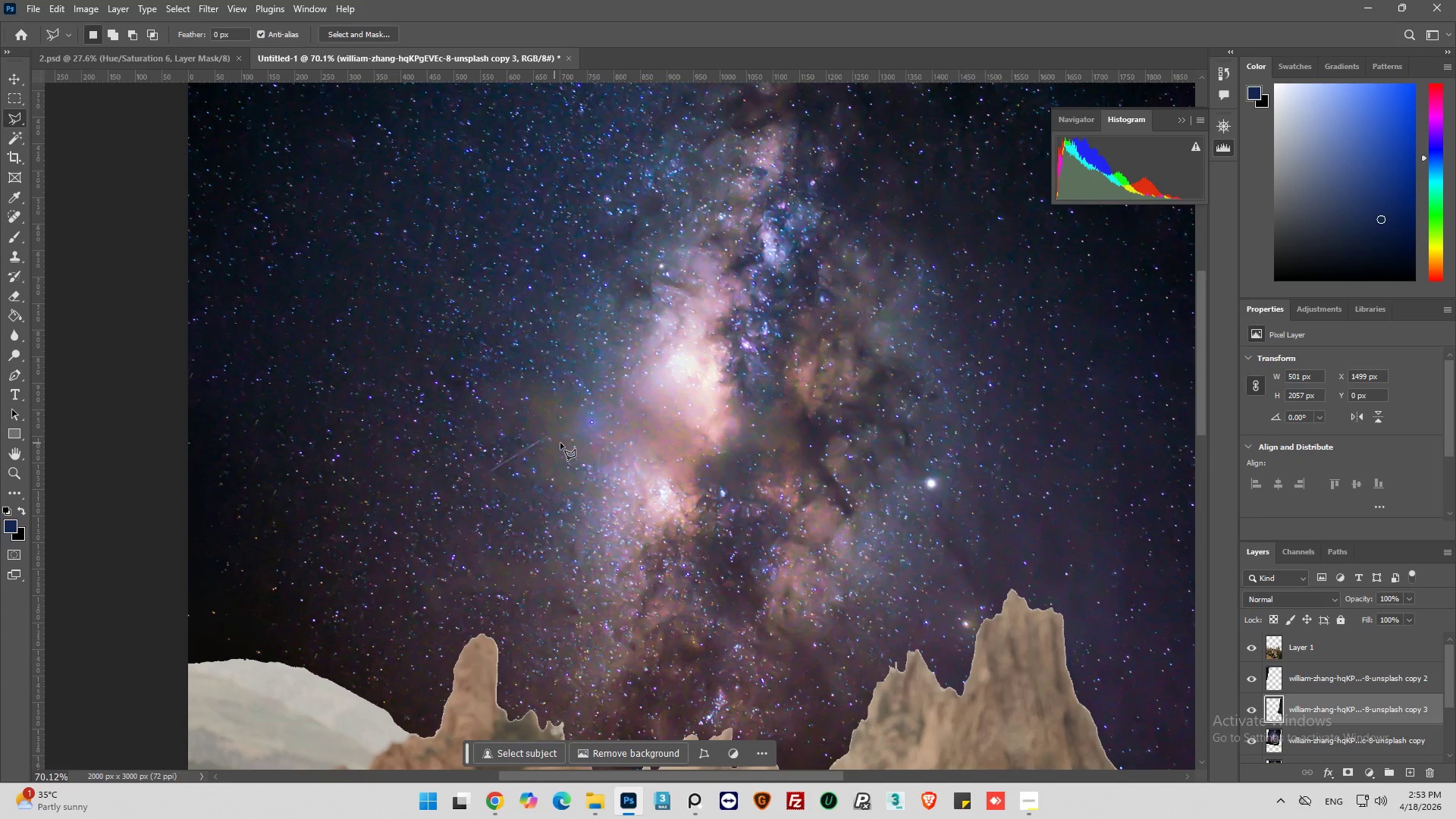 
hold_key(key=AltLeft, duration=0.86)
scroll: coordinate [559, 442], scroll_direction: down, amount: 2.0
 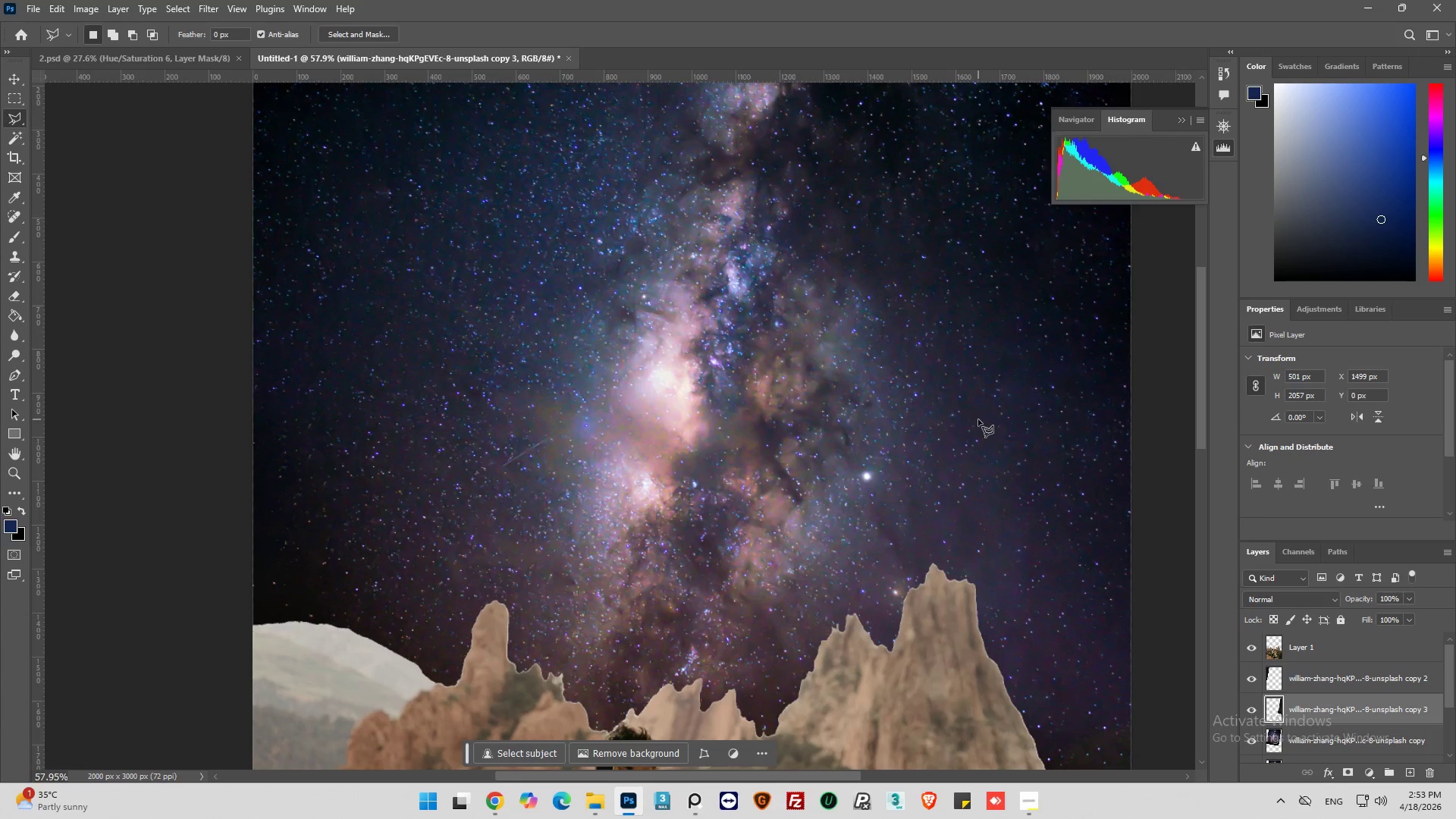 
hold_key(key=AltLeft, duration=0.31)
scroll: coordinate [596, 361], scroll_direction: down, amount: 1.0
 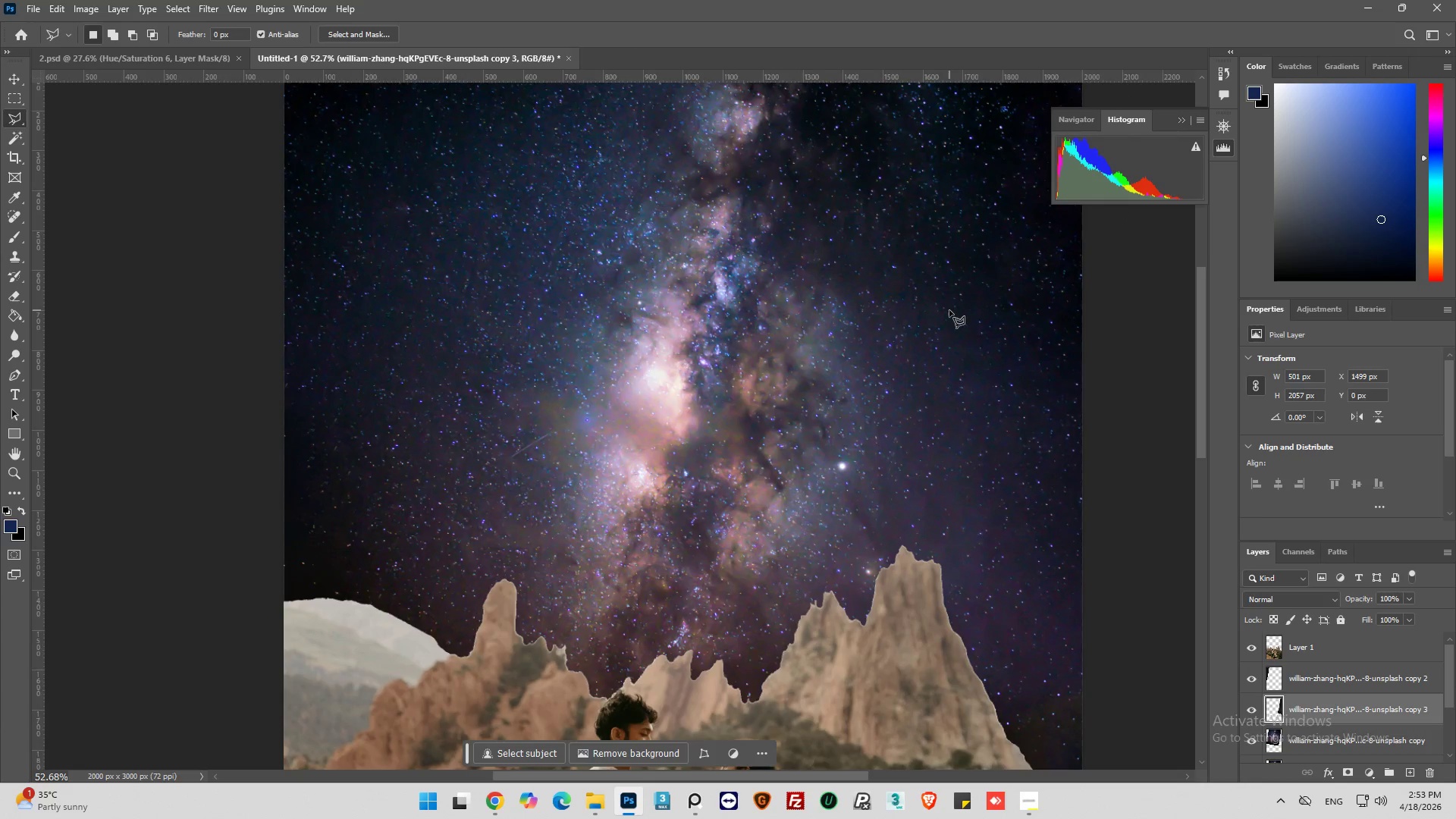 
scroll: coordinate [1013, 347], scroll_direction: up, amount: 5.0
 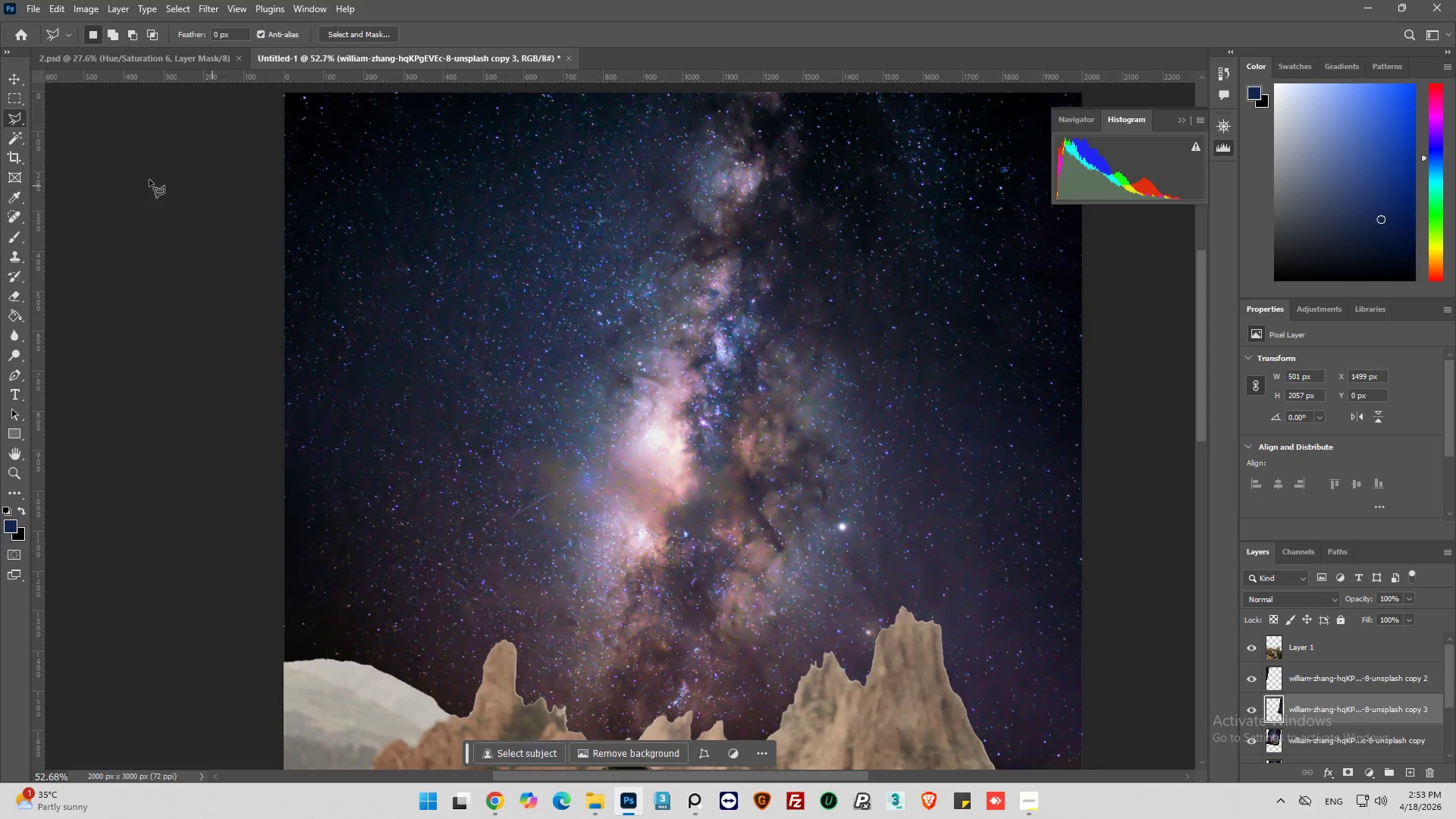 
left_click([12, 234])
 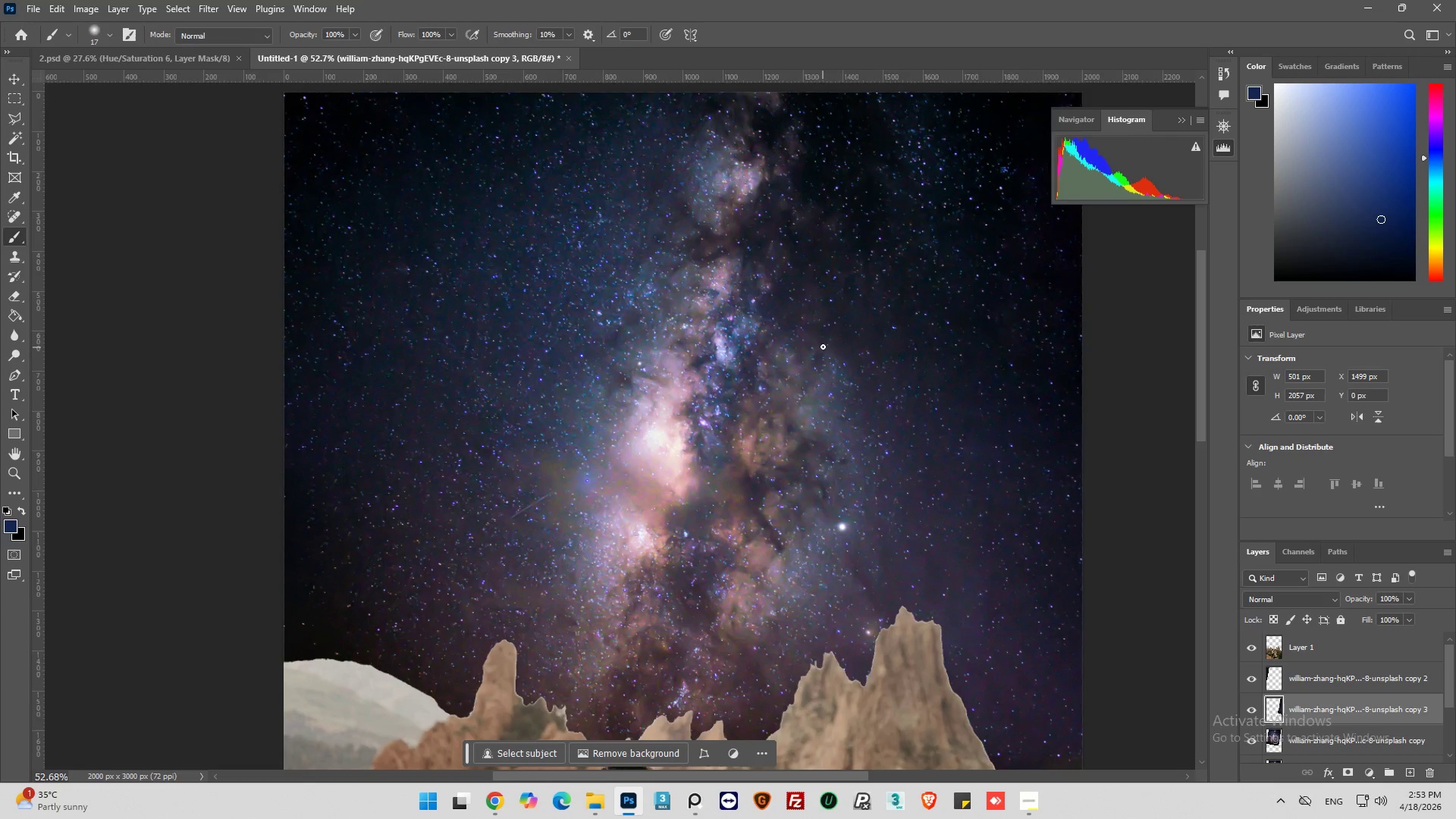 
hold_key(key=AltLeft, duration=4.67)
scroll: coordinate [940, 303], scroll_direction: up, amount: 26.0
 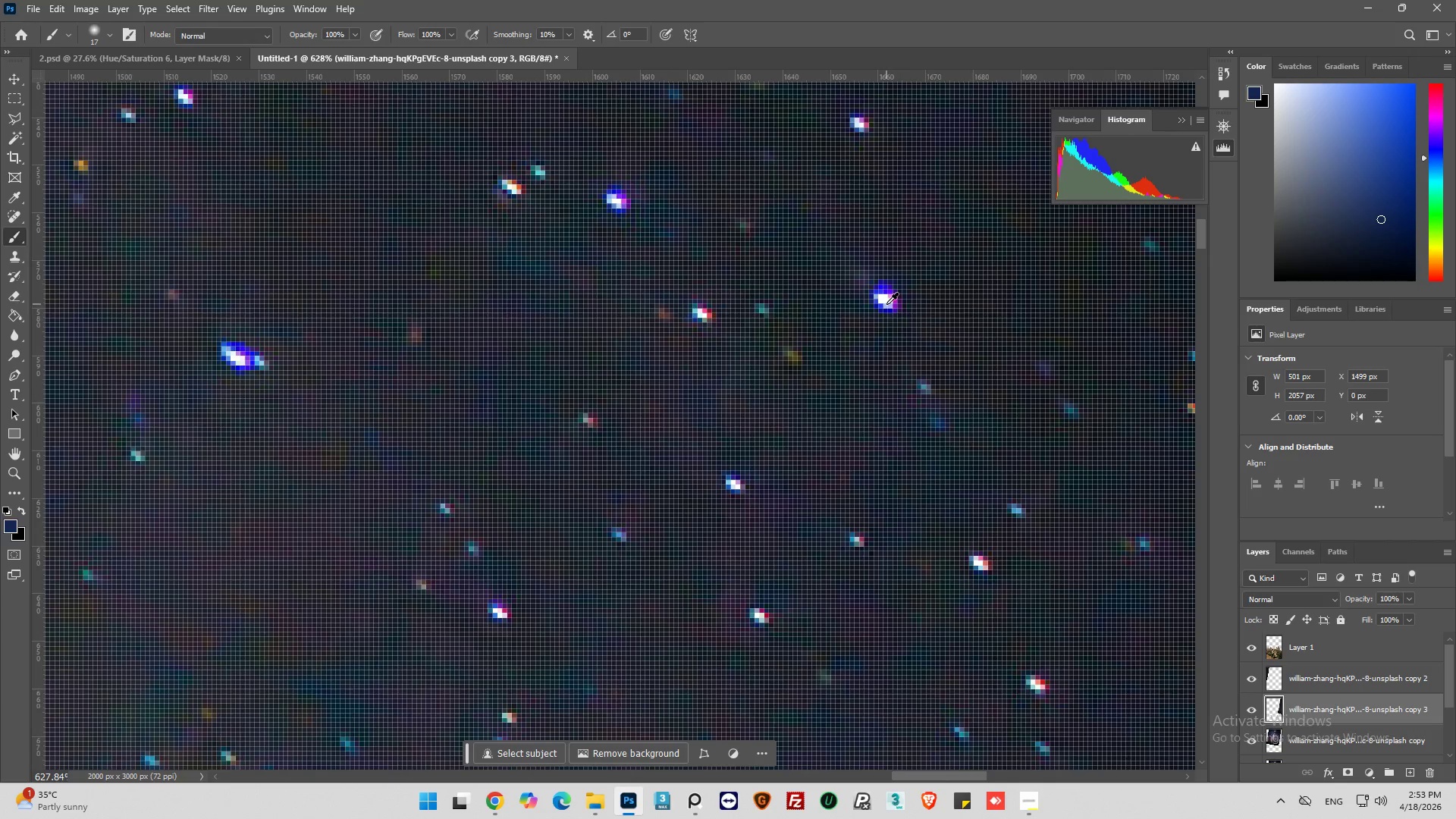 
left_click([886, 301])
 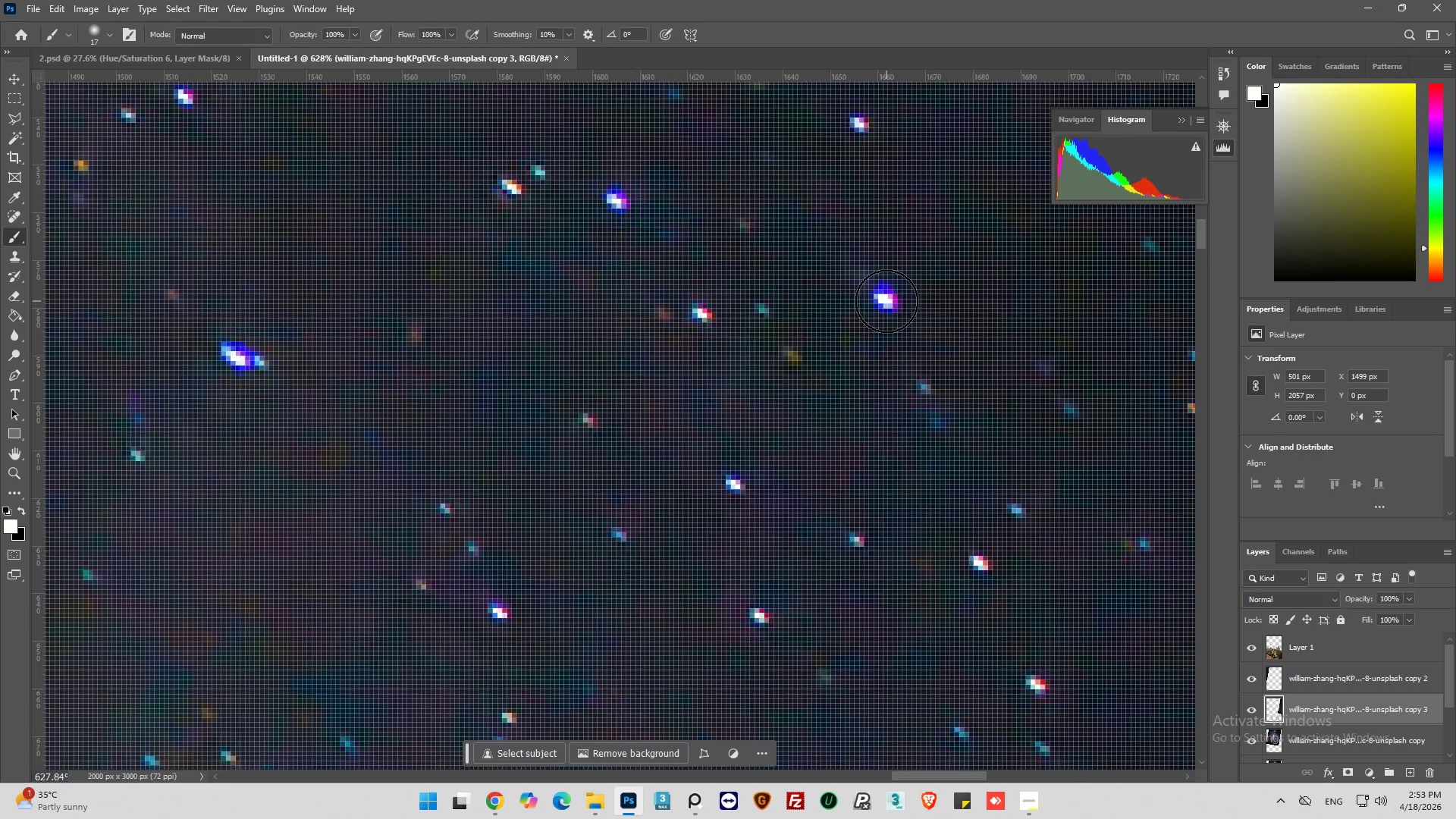 
key(Alt+AltLeft)
 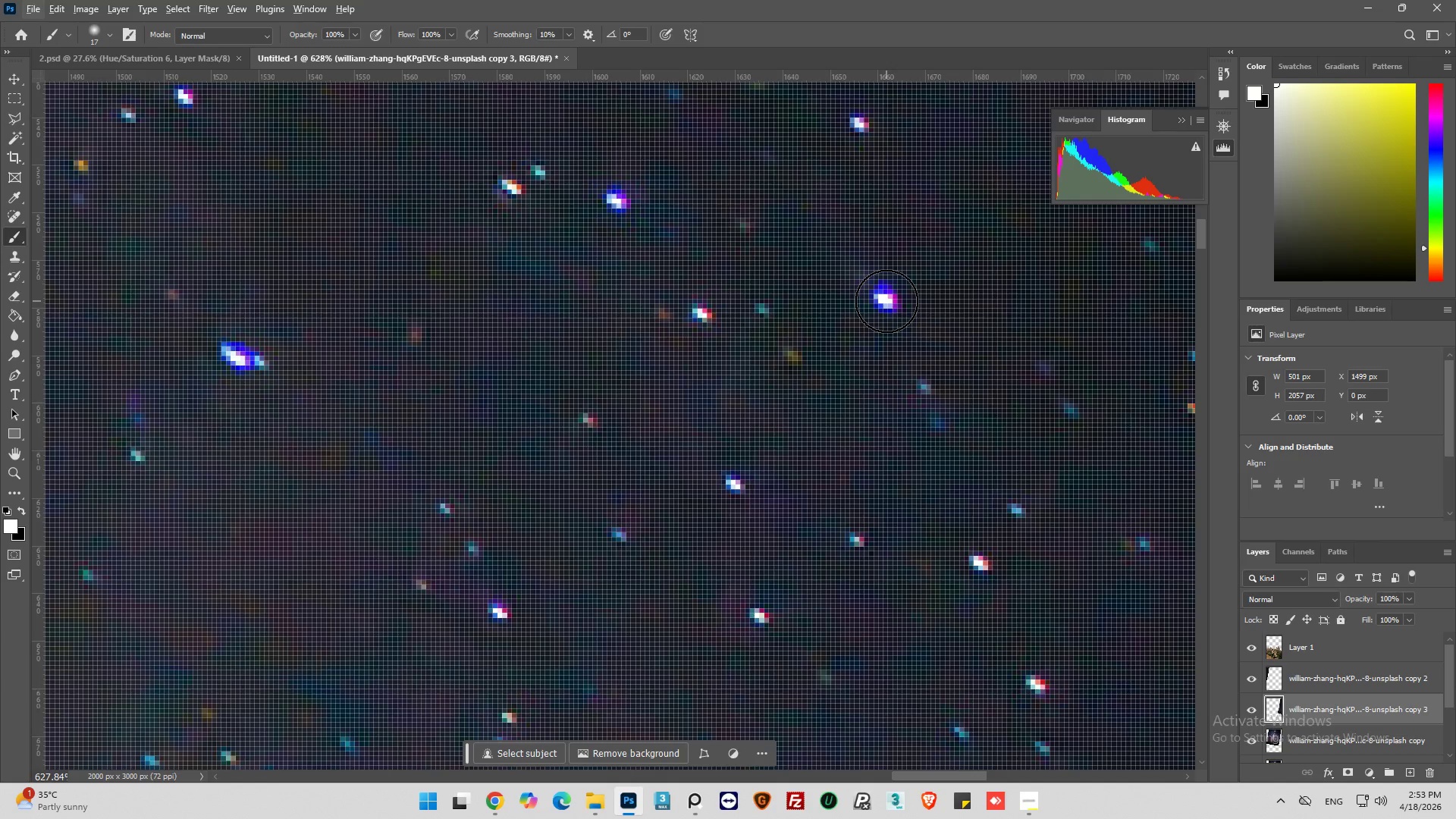 
hold_key(key=AltLeft, duration=1.5)
scroll: coordinate [875, 306], scroll_direction: down, amount: 25.0
 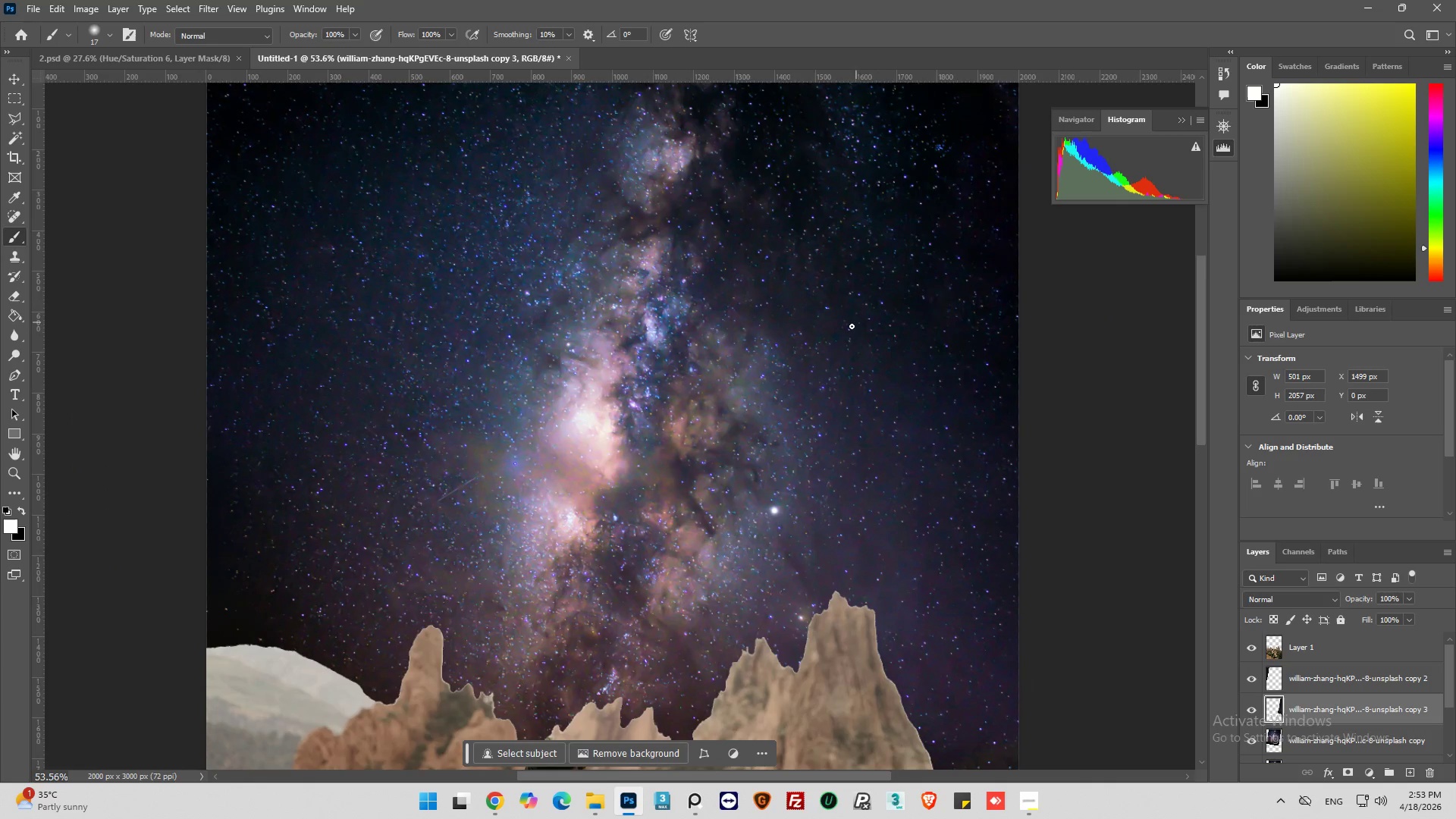 
scroll: coordinate [843, 333], scroll_direction: up, amount: 1.0
 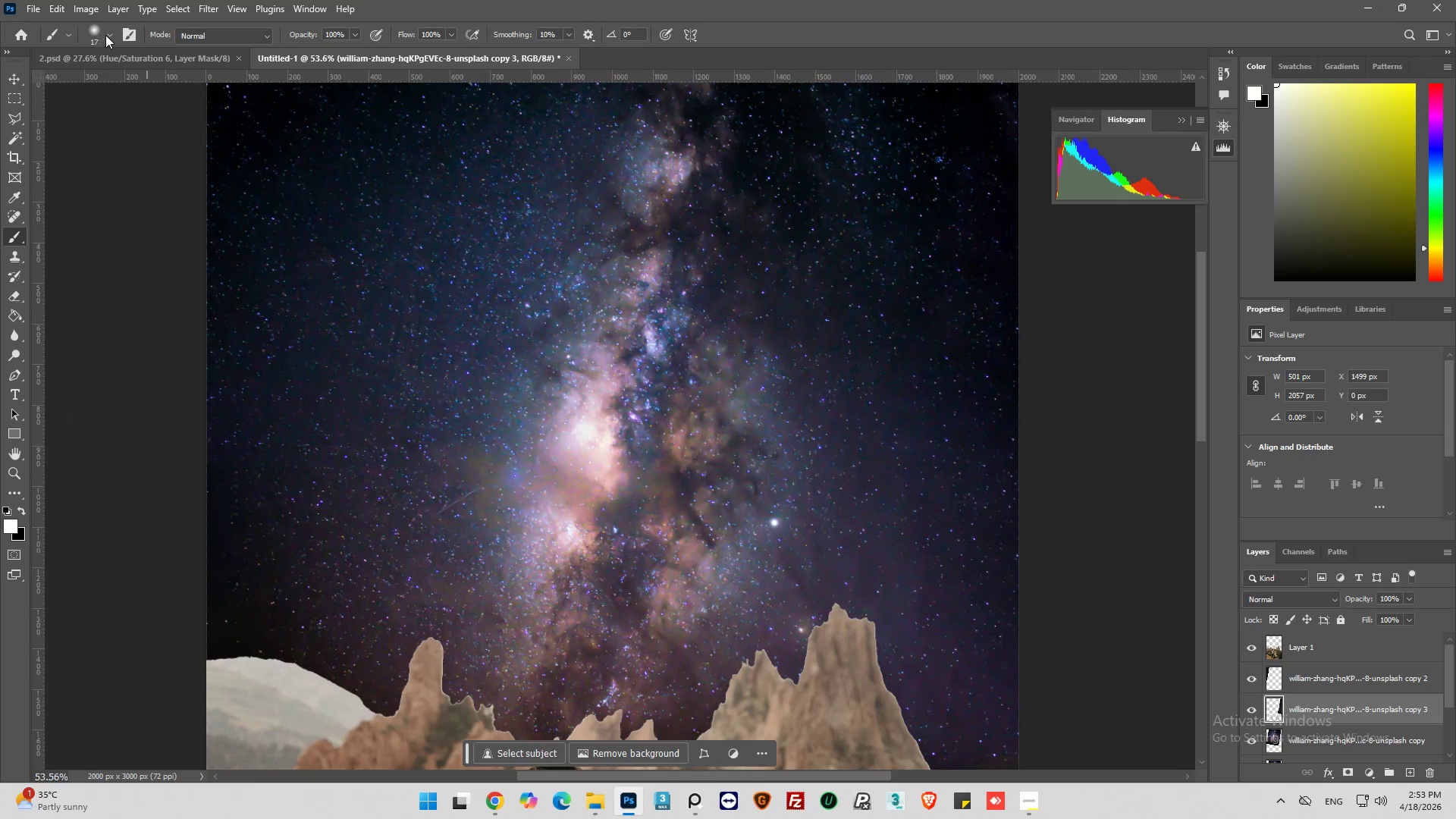 
left_click([108, 35])
 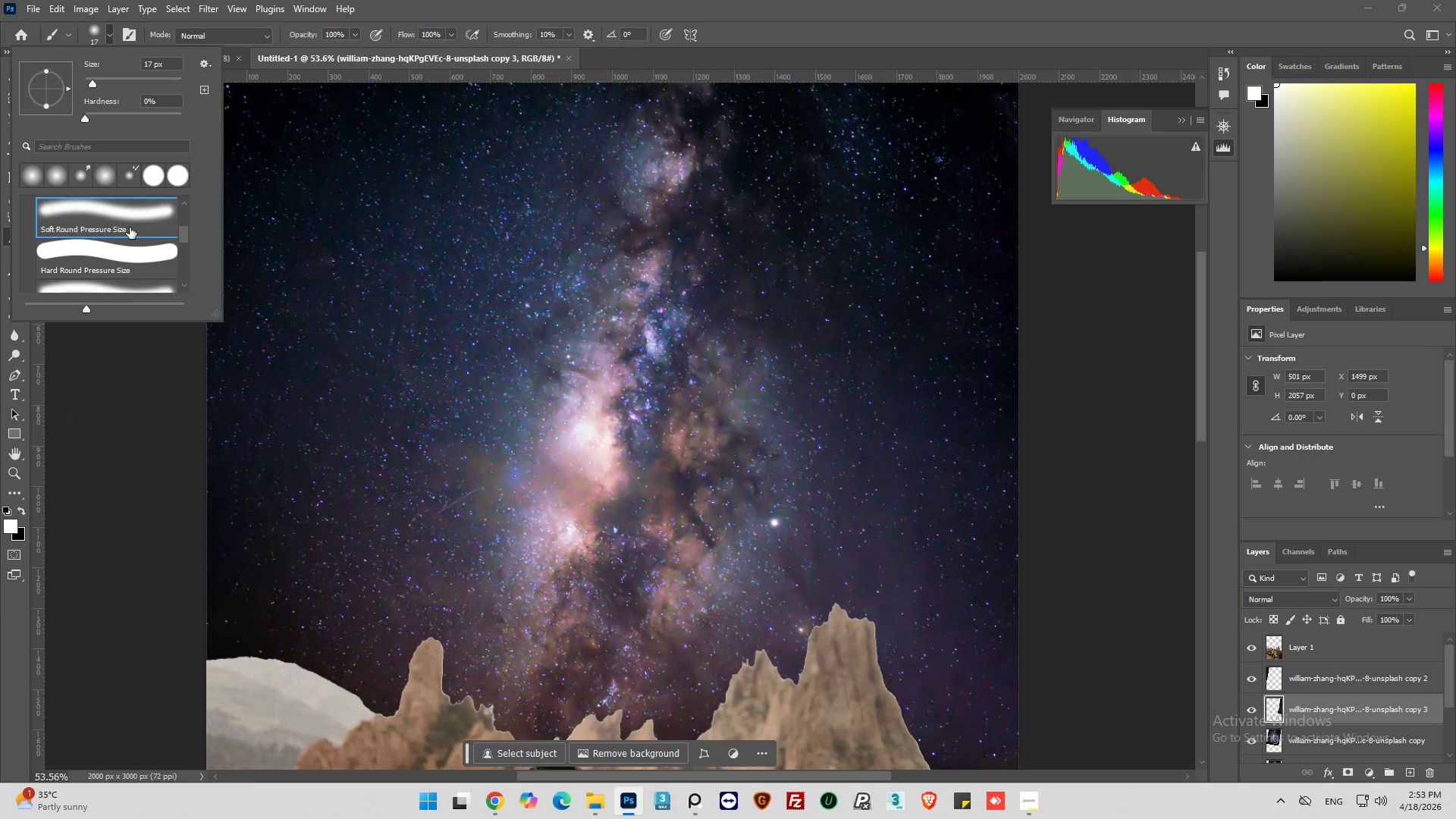 
scroll: coordinate [131, 228], scroll_direction: down, amount: 22.0
 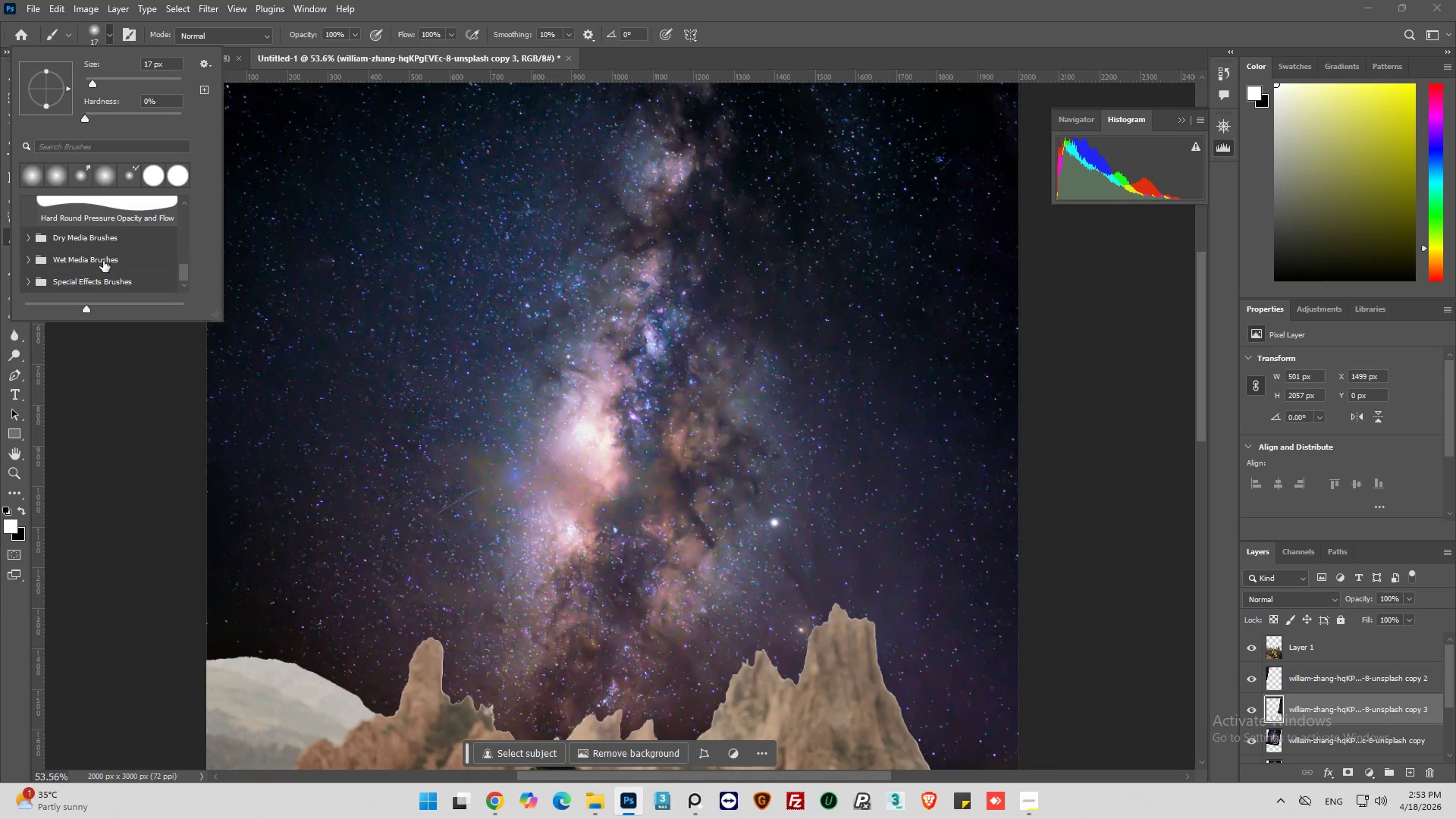 
scroll: coordinate [109, 255], scroll_direction: up, amount: 1.0
 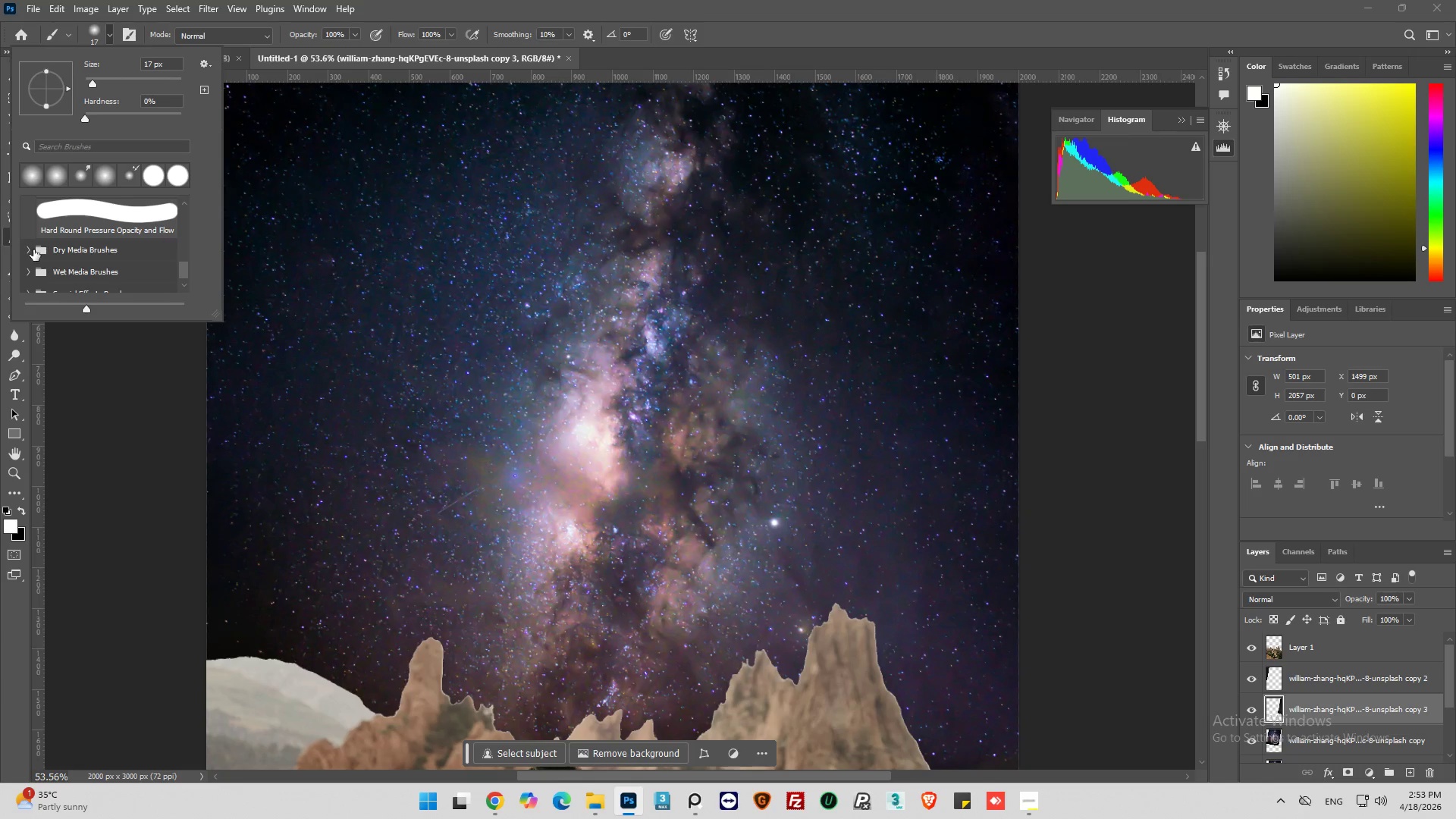 
left_click([28, 249])
 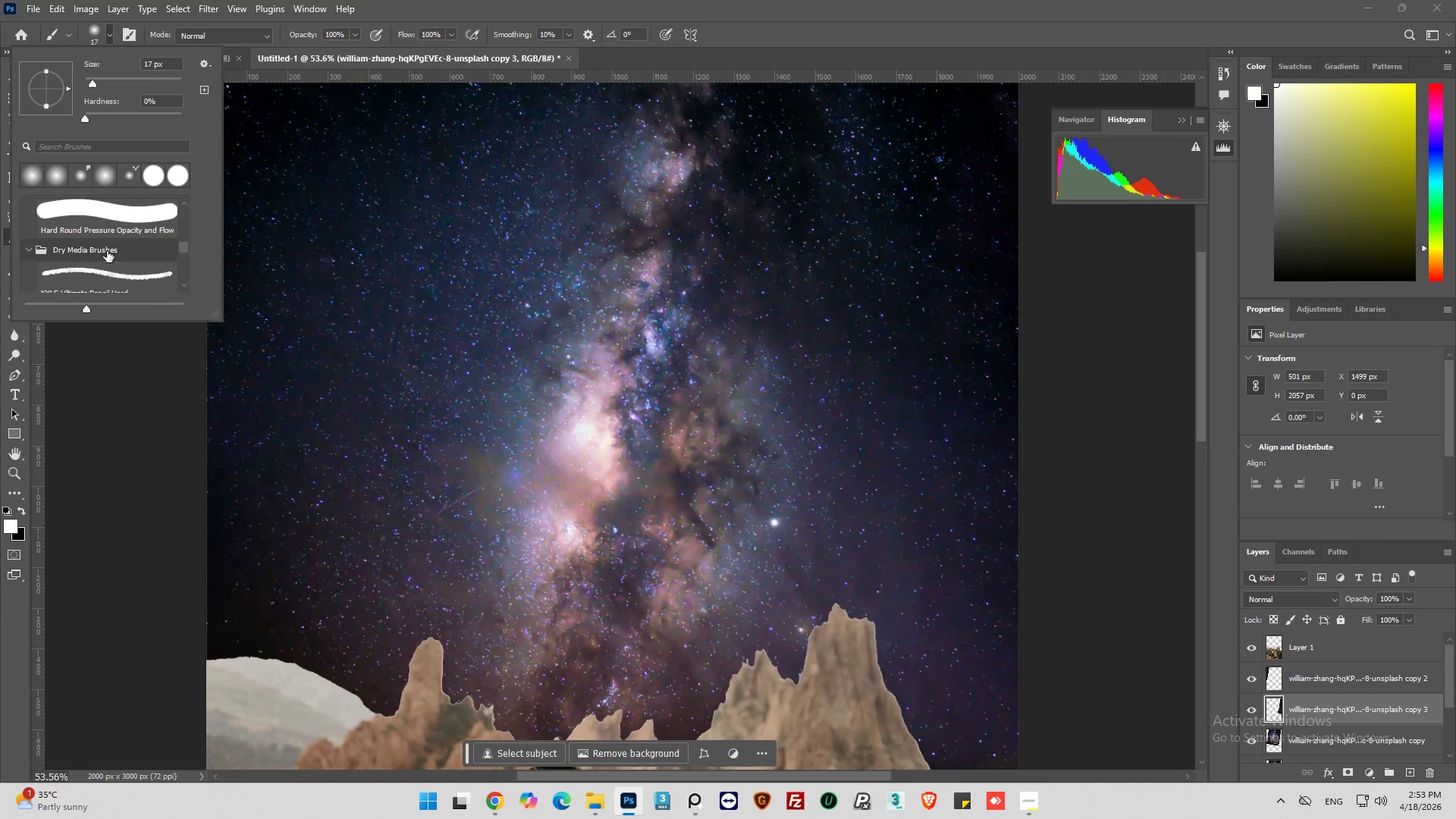 
scroll: coordinate [107, 252], scroll_direction: down, amount: 14.0
 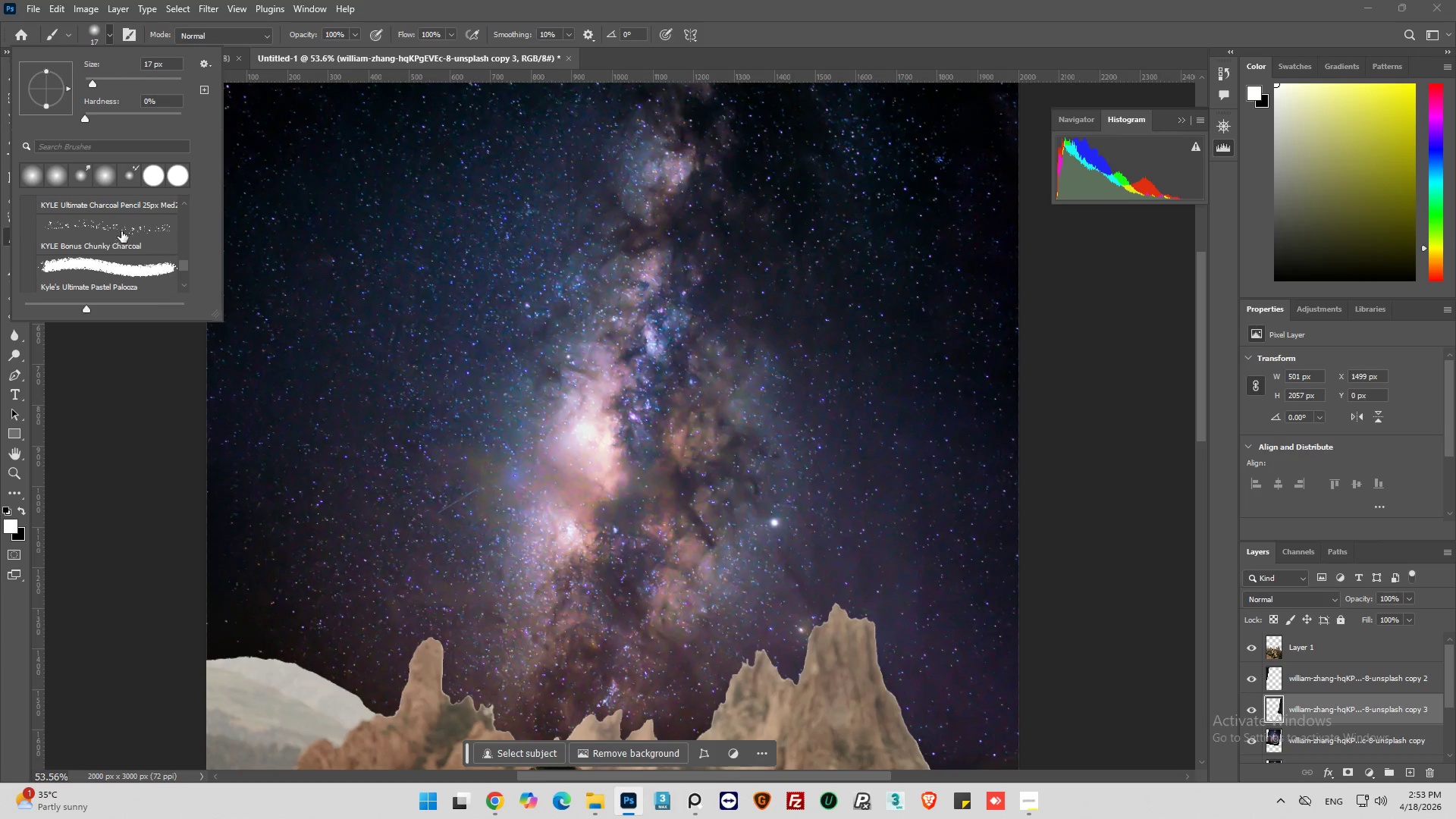 
left_click([124, 228])
 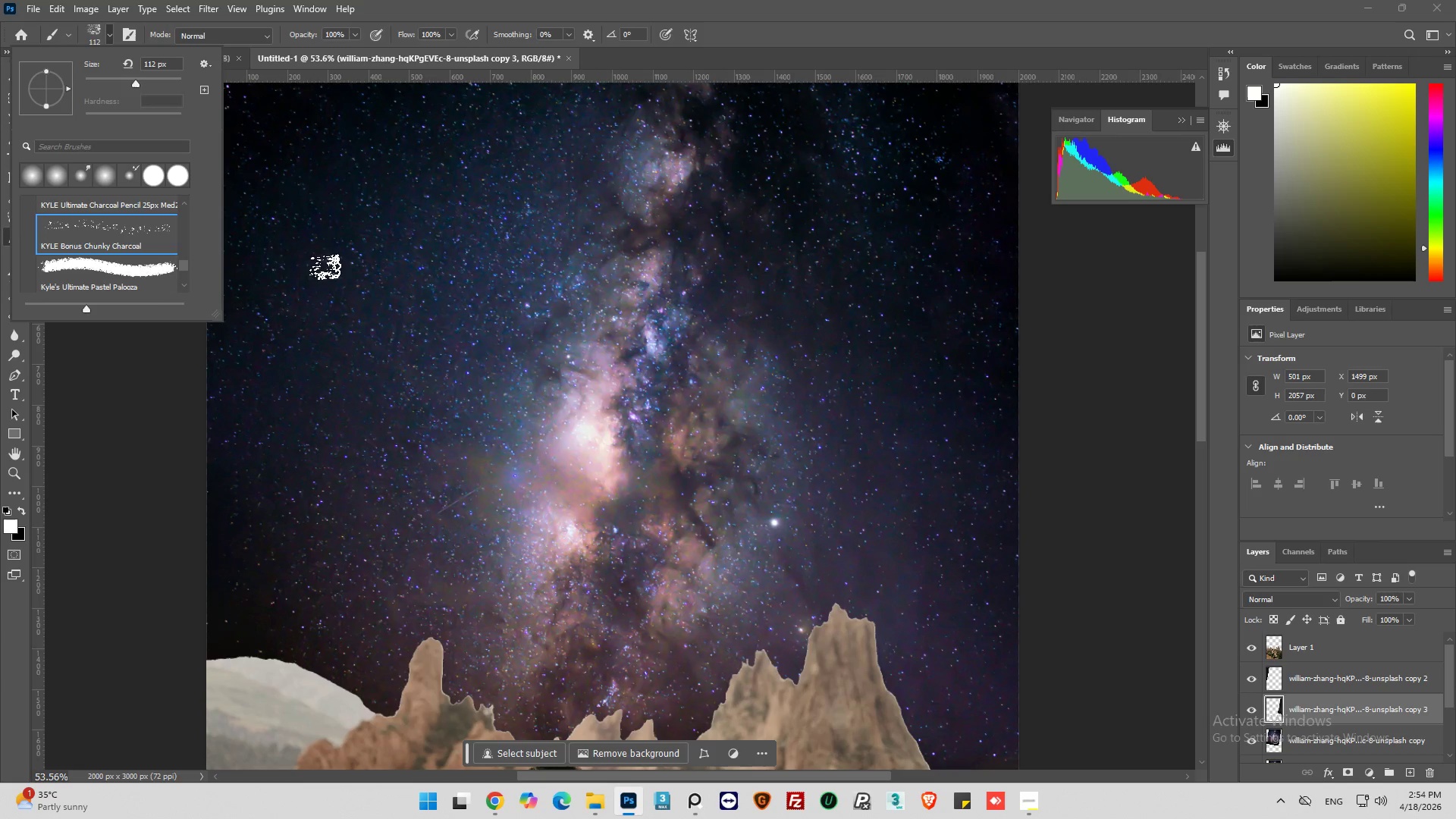 
scroll: coordinate [82, 253], scroll_direction: down, amount: 10.0
 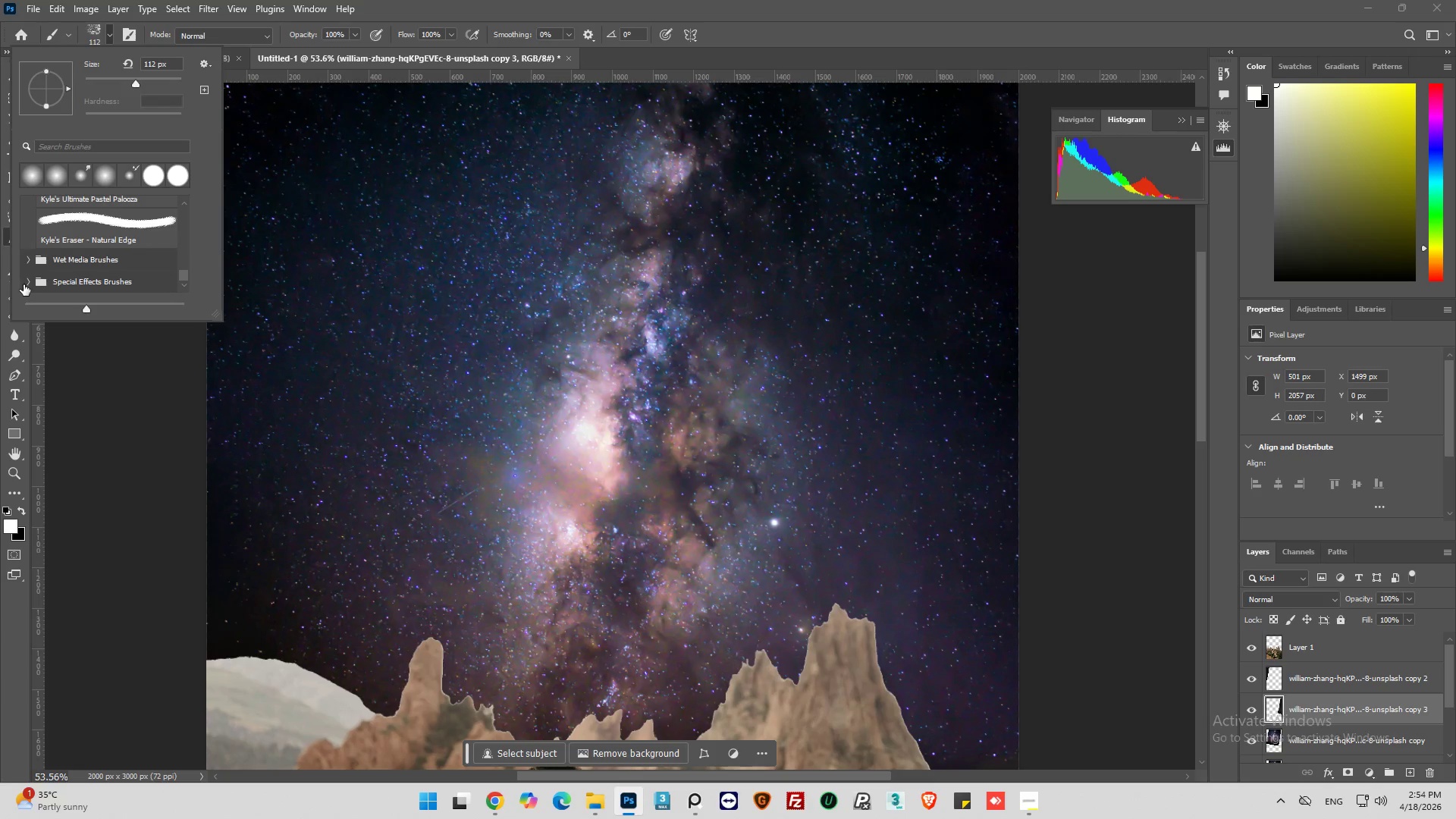 
left_click([24, 284])
 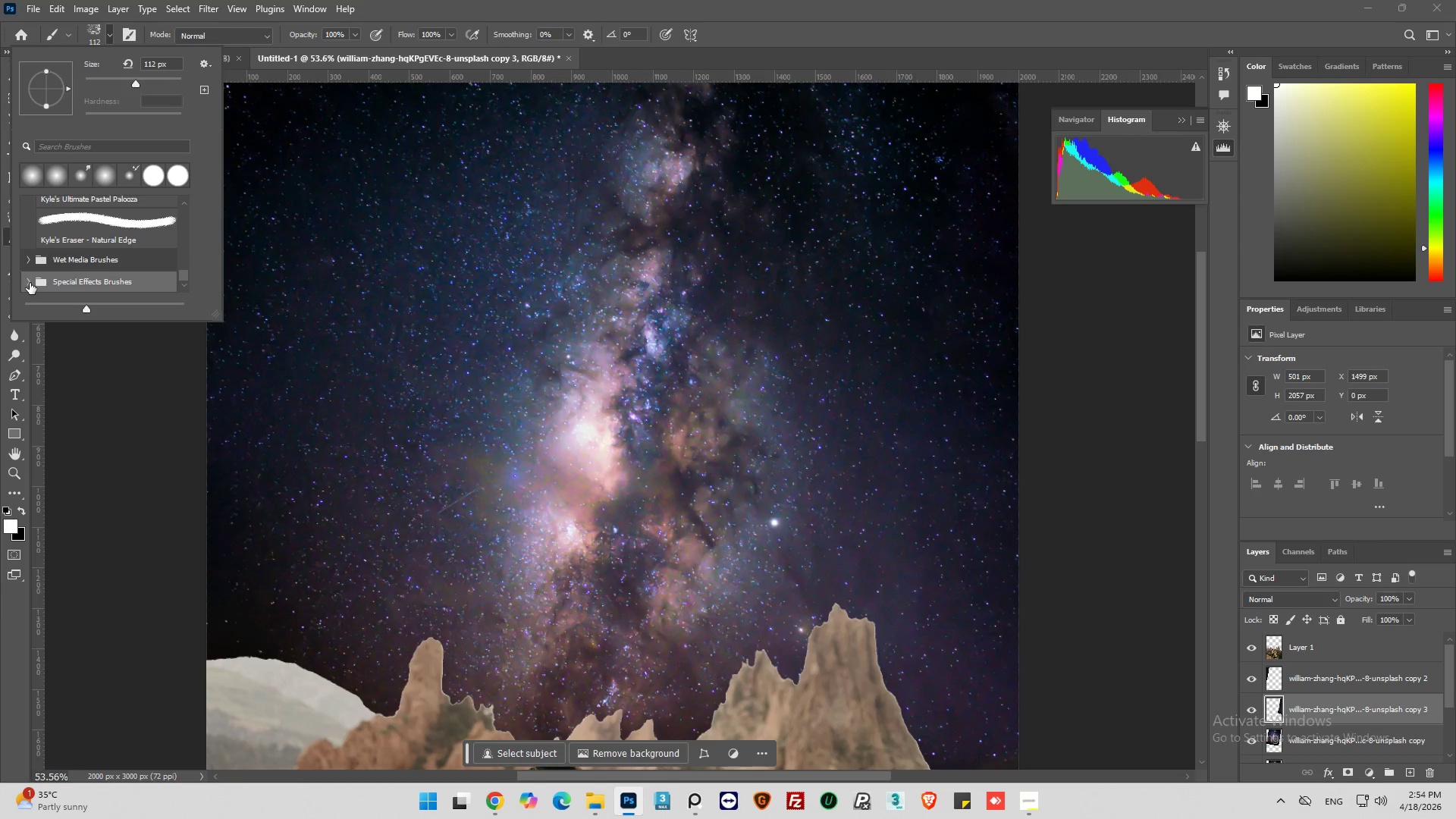 
left_click([30, 283])
 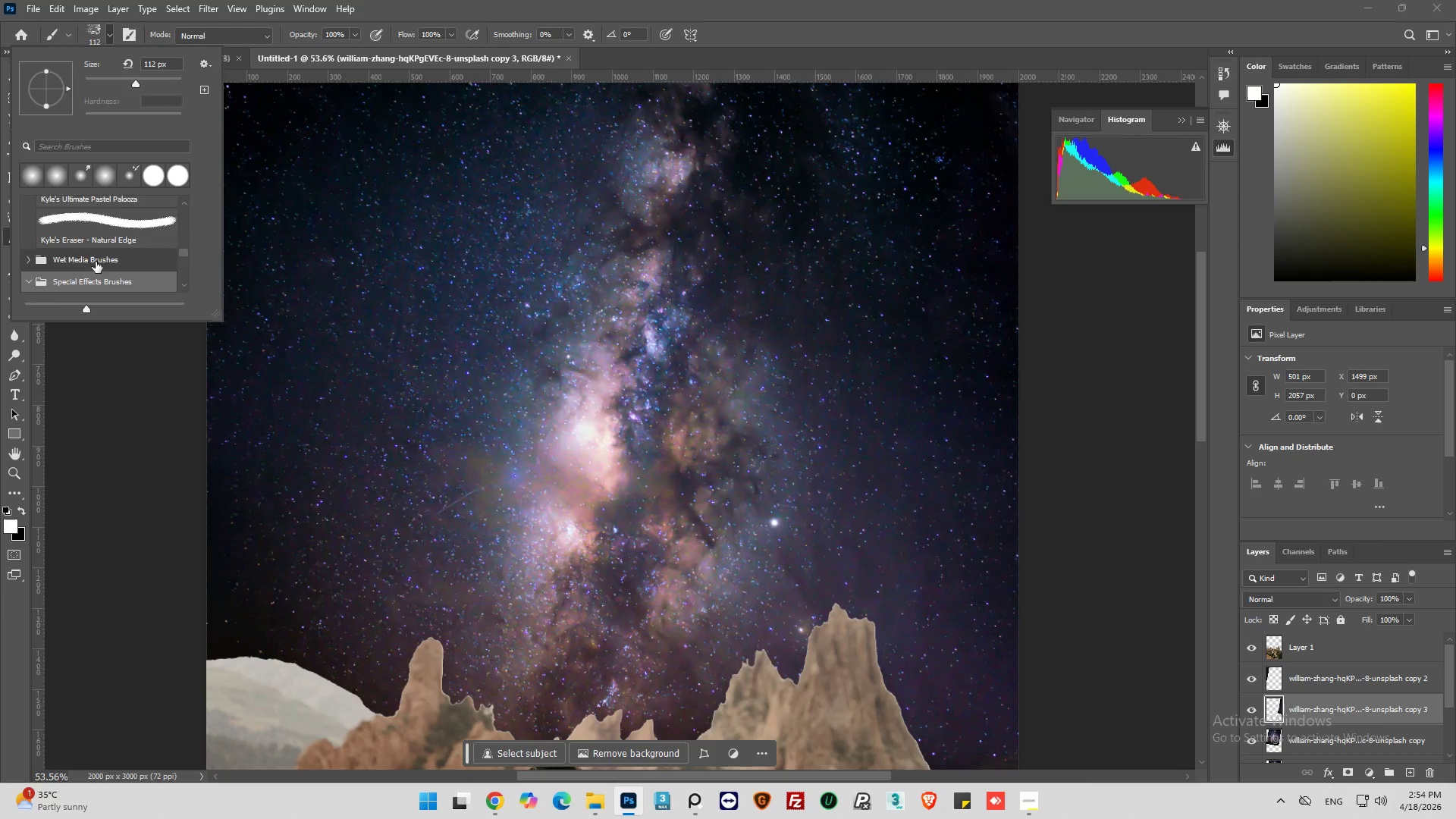 
scroll: coordinate [105, 259], scroll_direction: down, amount: 6.0
 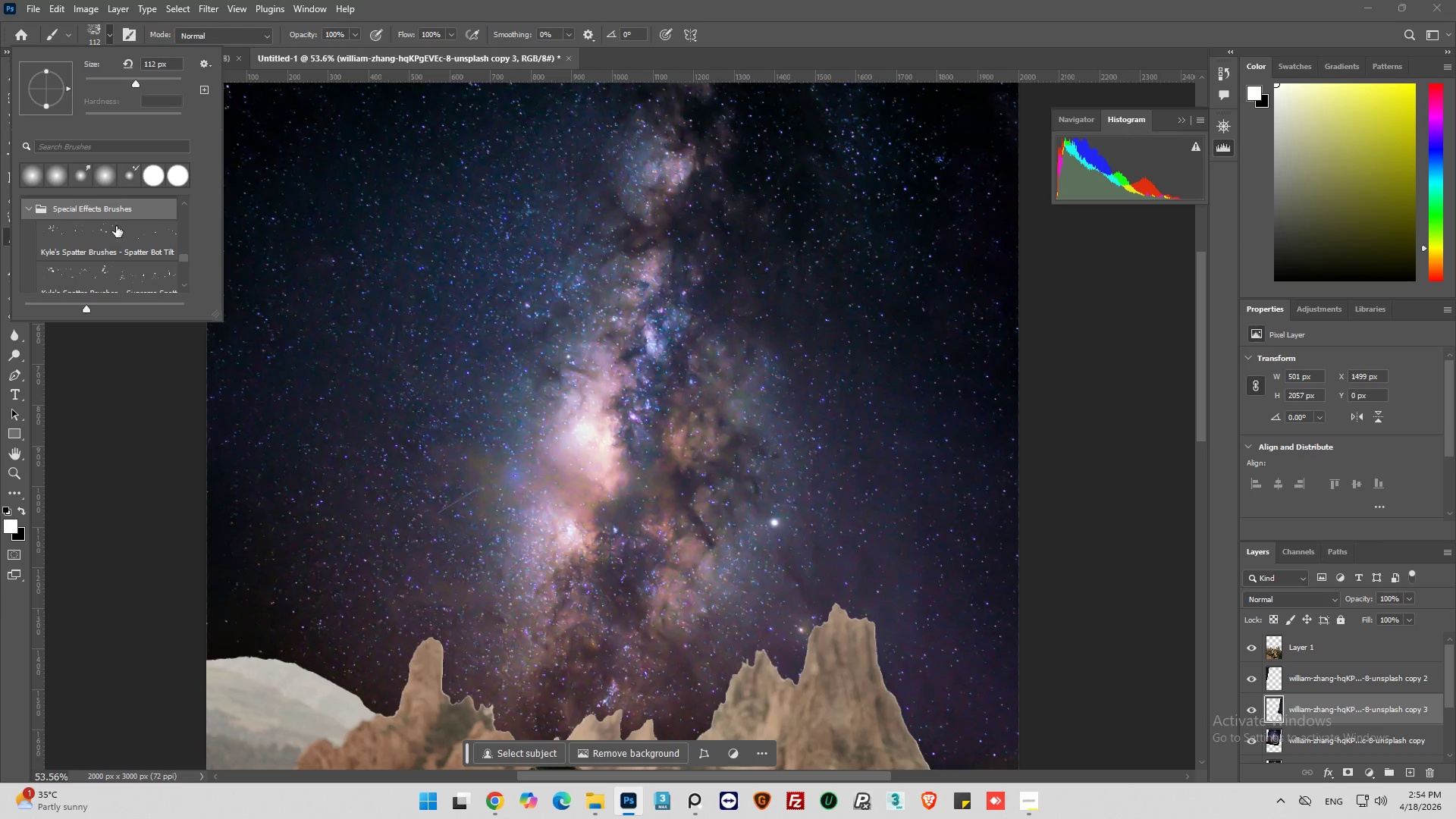 
left_click([116, 226])
 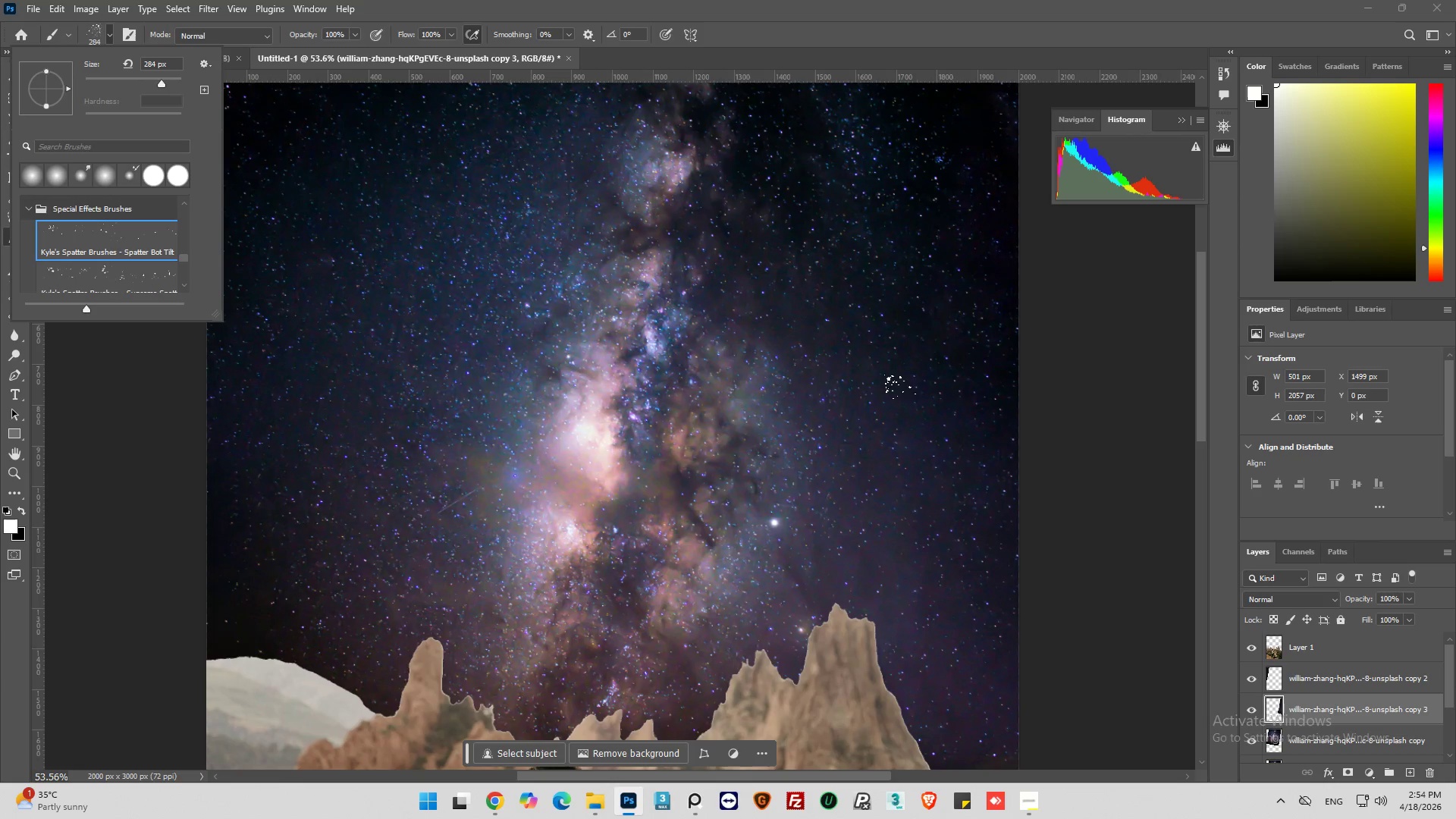 
left_click([905, 394])
 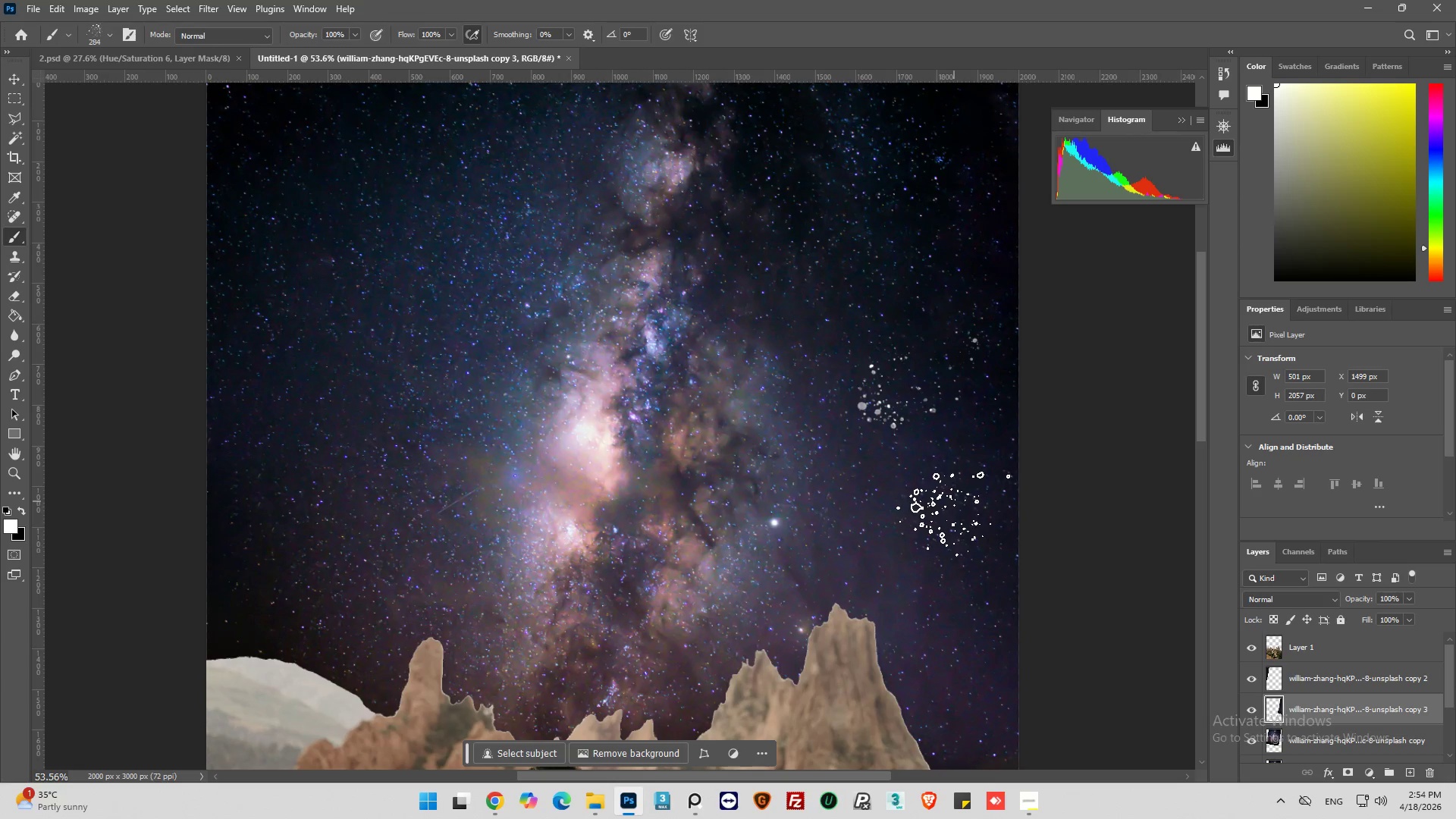 
key(Control+Z)
 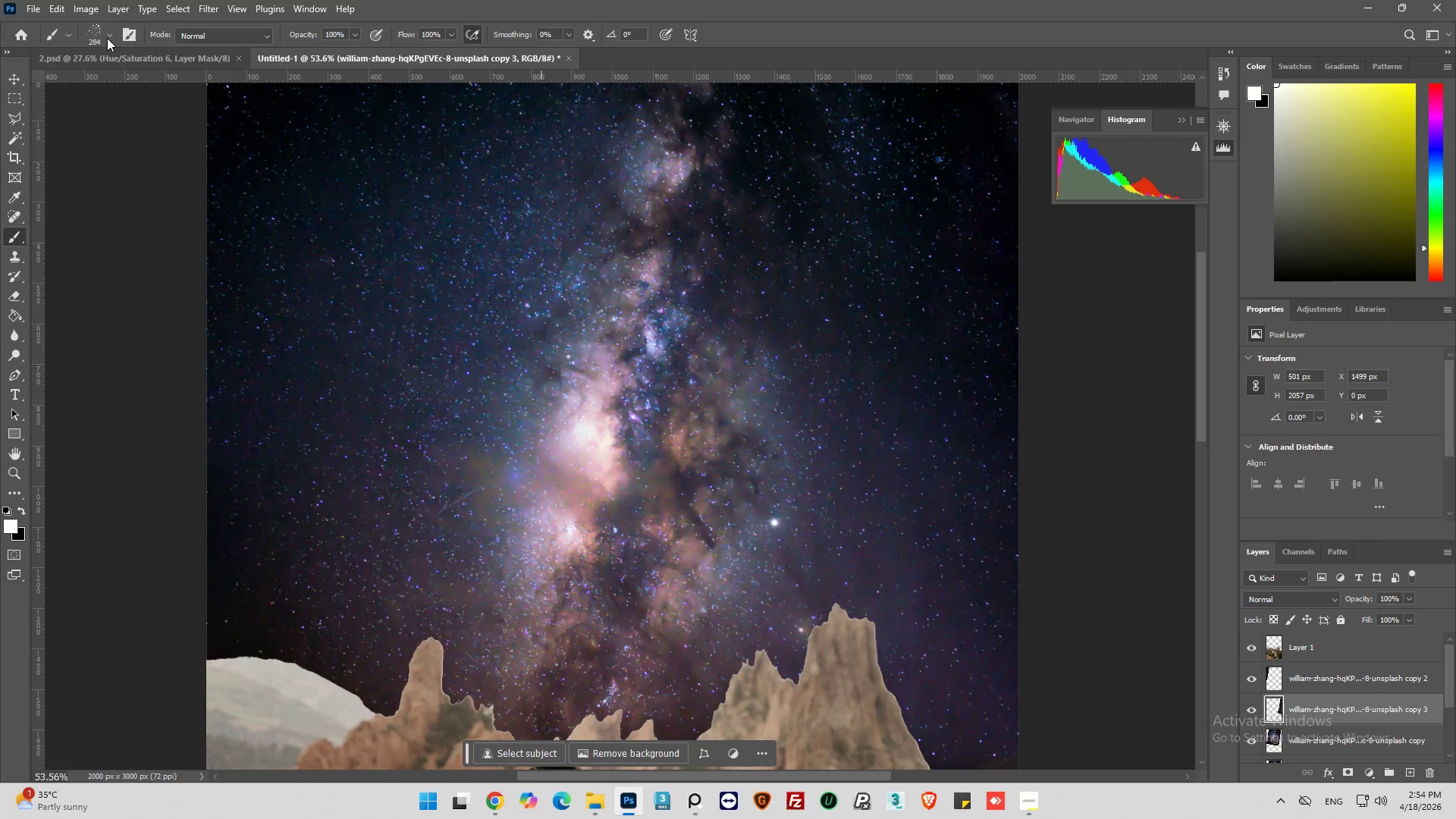 
left_click([111, 35])
 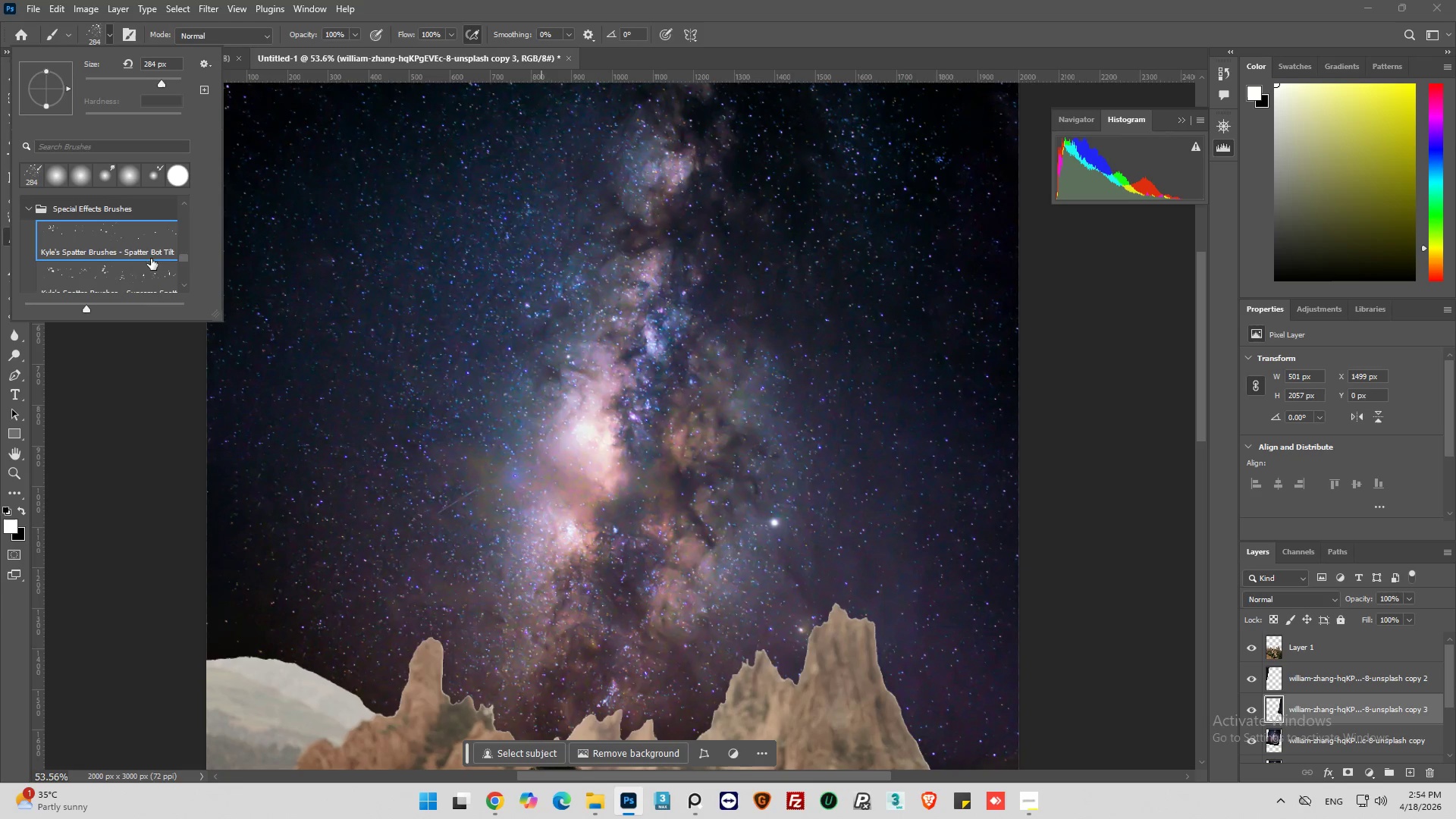 
scroll: coordinate [151, 267], scroll_direction: down, amount: 11.0
 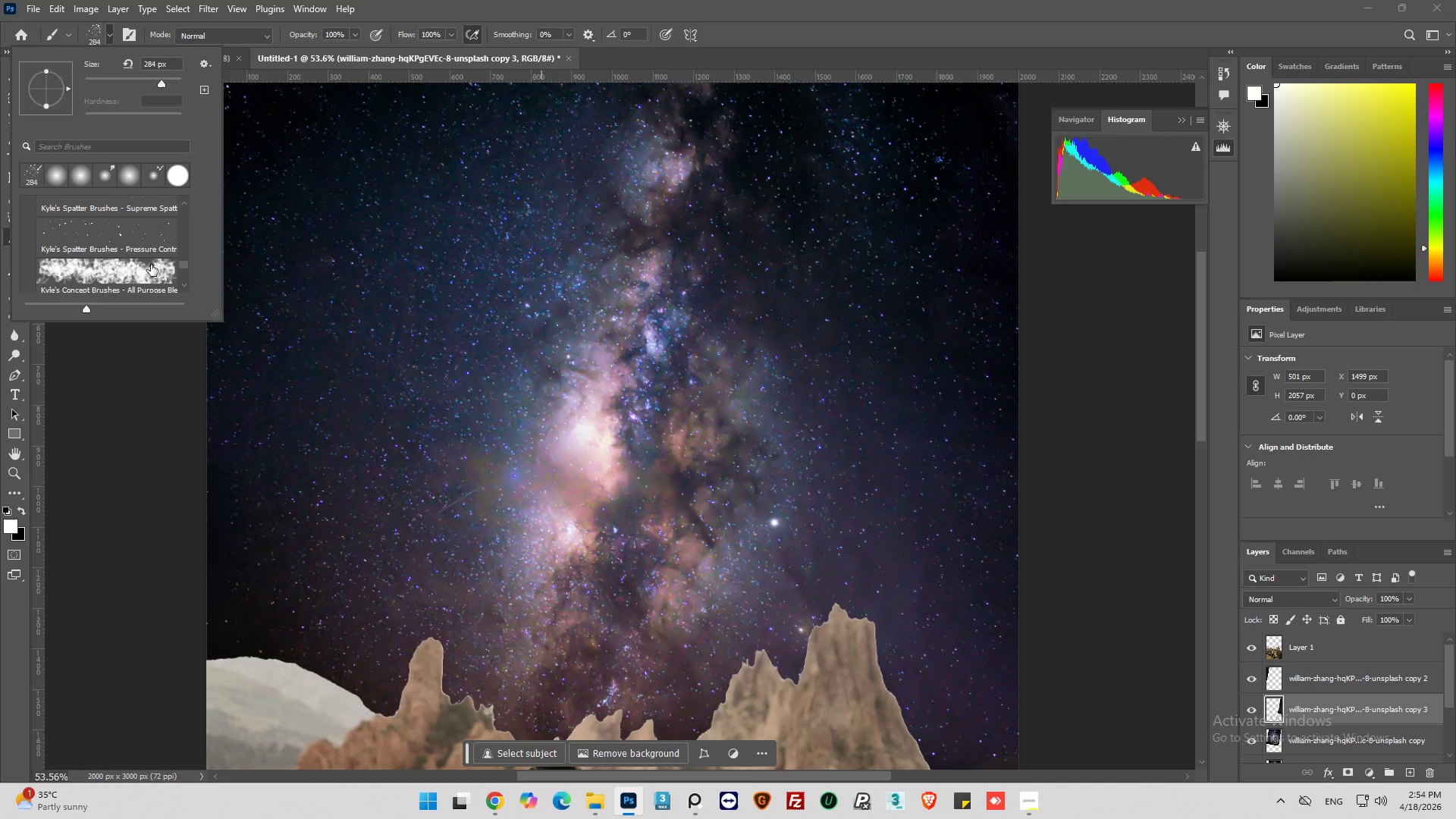 
scroll: coordinate [151, 265], scroll_direction: up, amount: 7.0
 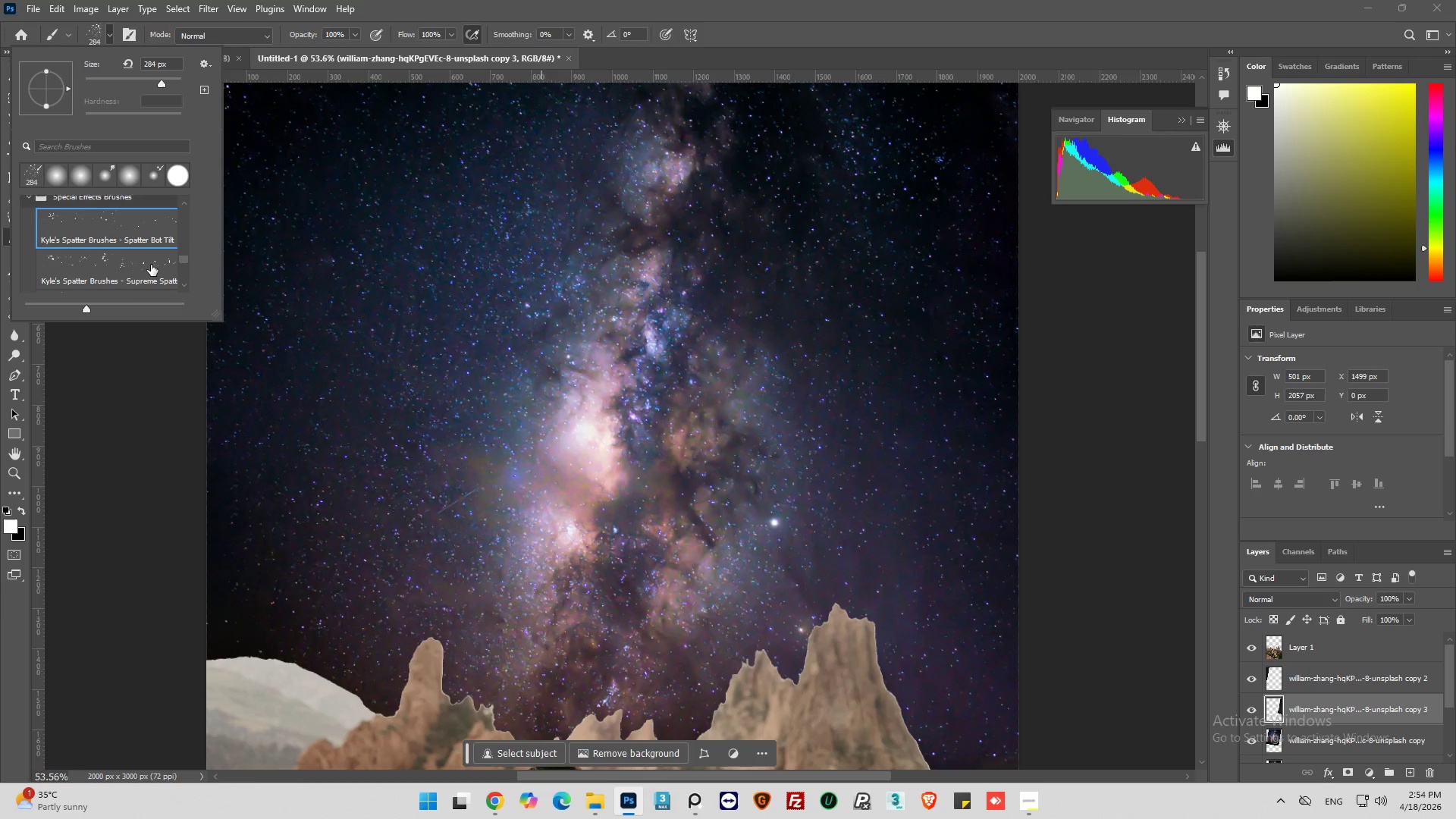 
left_click([121, 255])
 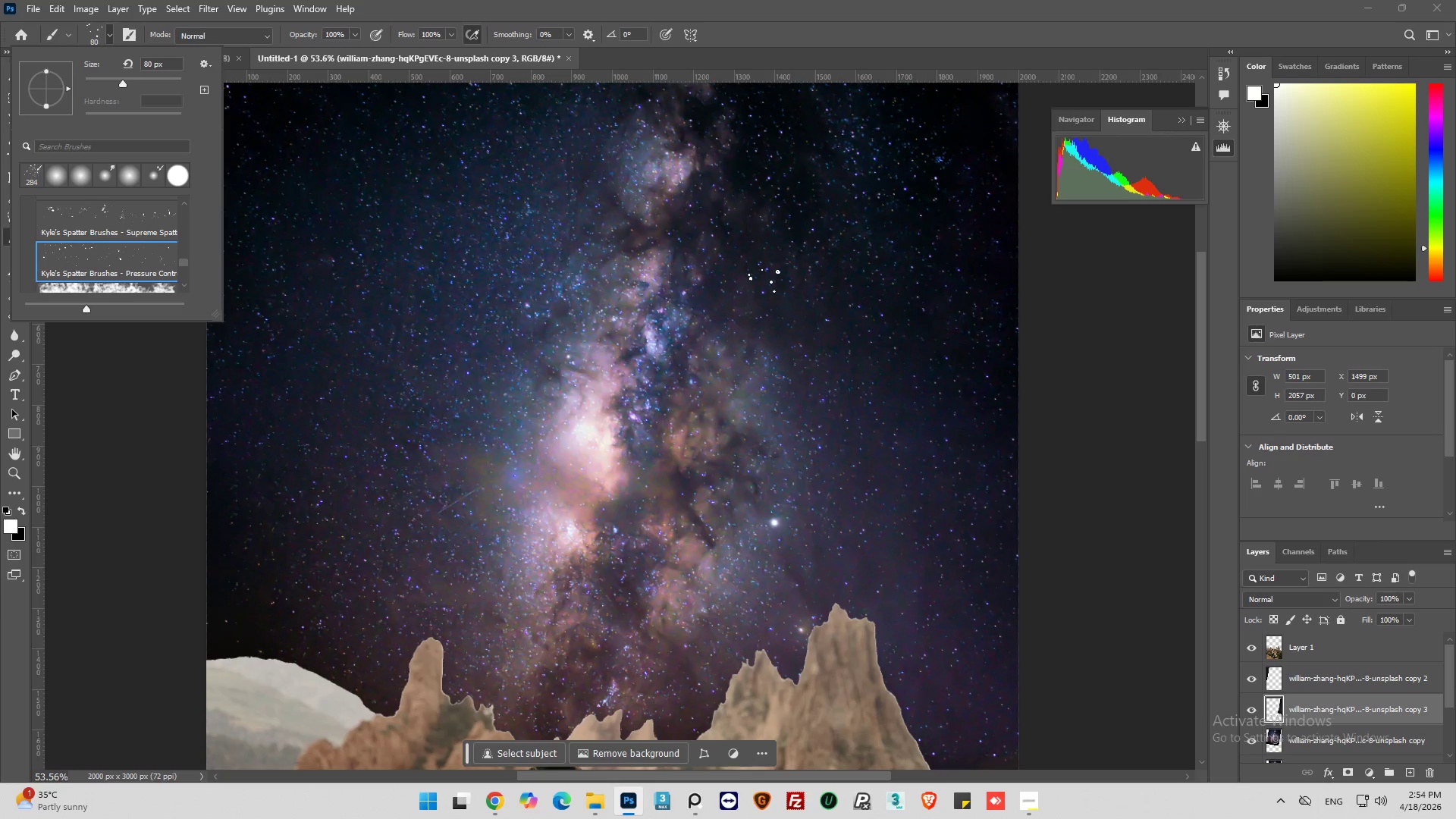 
scroll: coordinate [151, 265], scroll_direction: down, amount: 4.0
 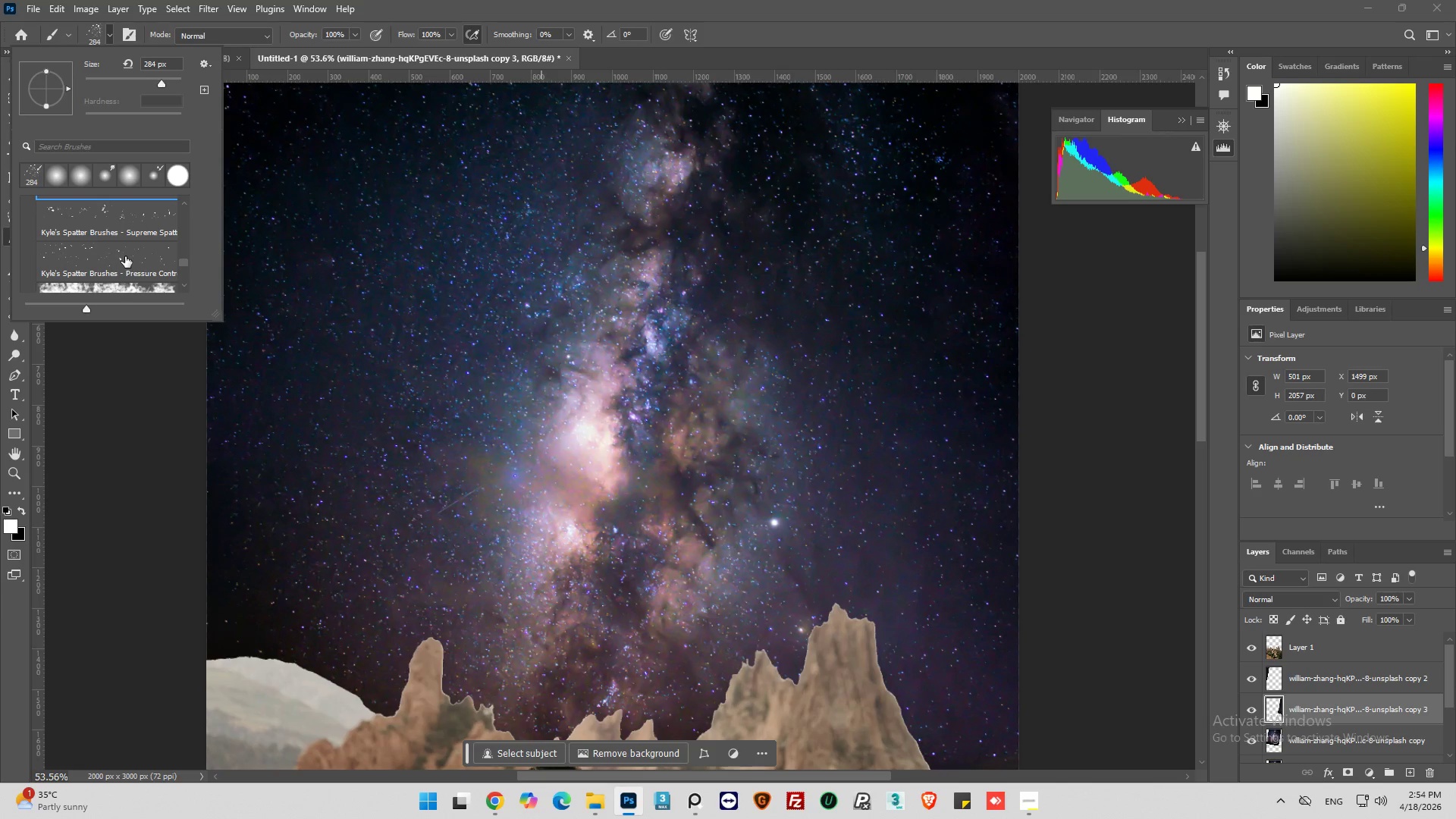 
left_click([849, 277])
 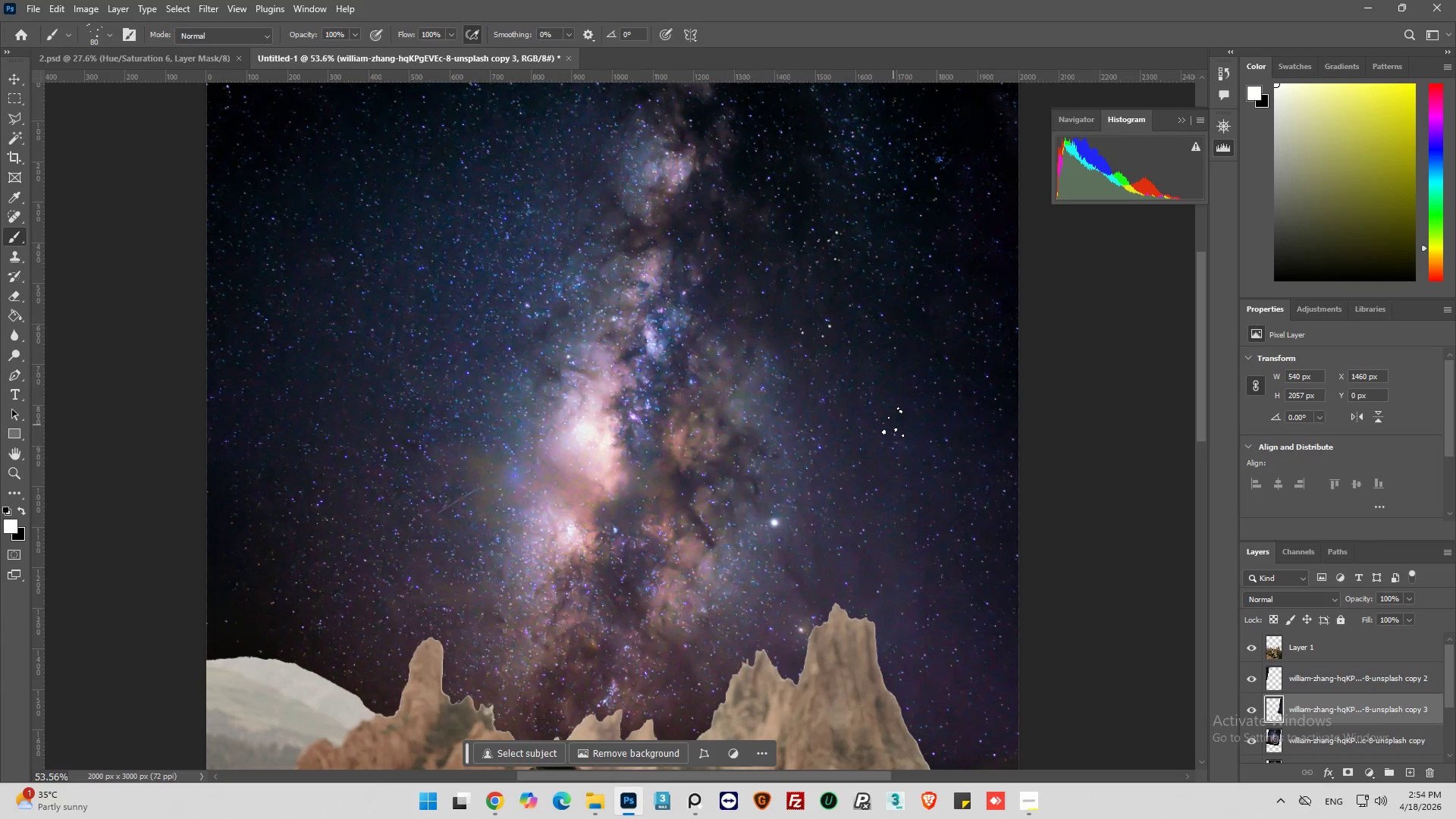 
key(Control+Z)
 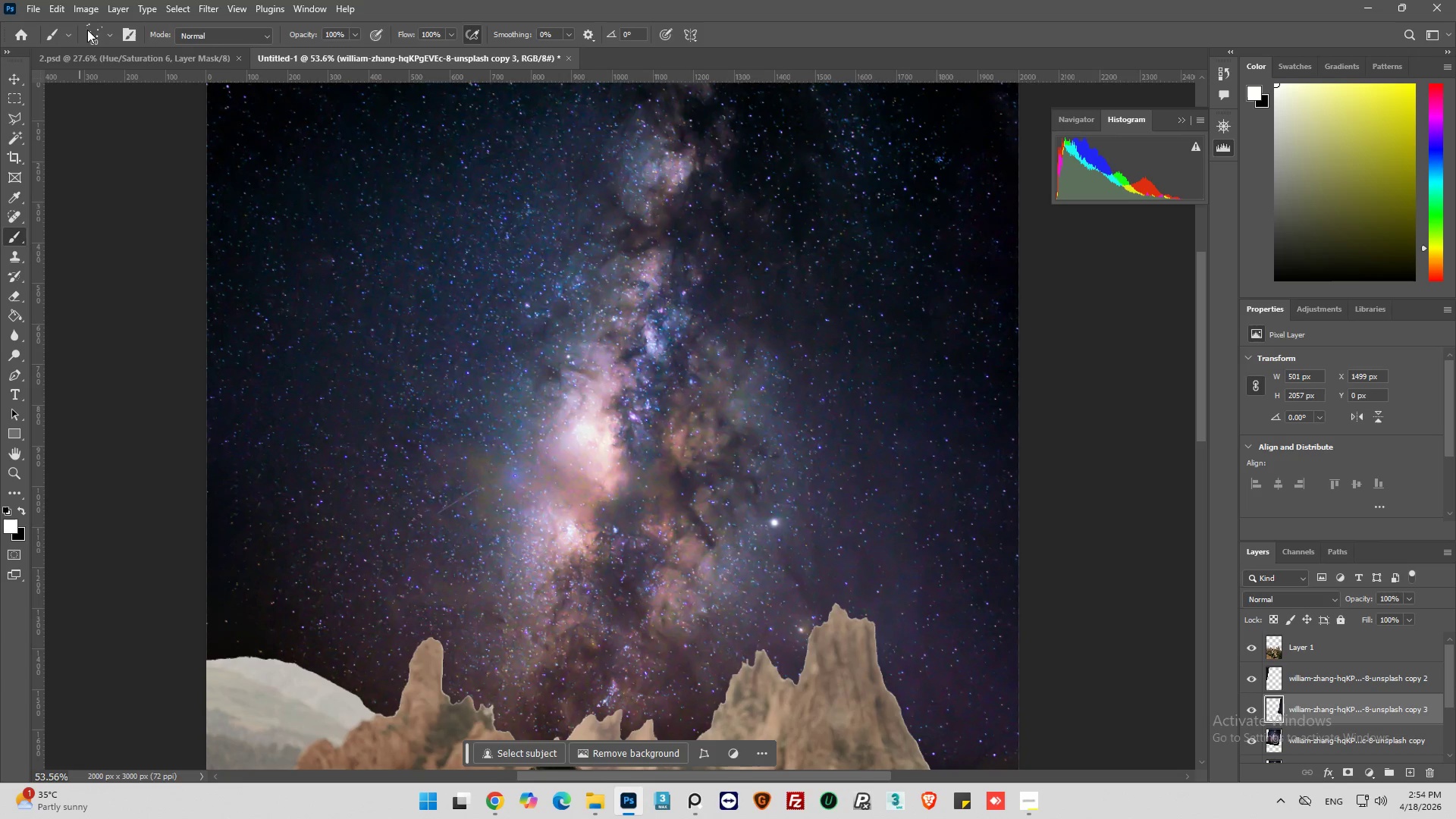 
left_click([109, 35])
 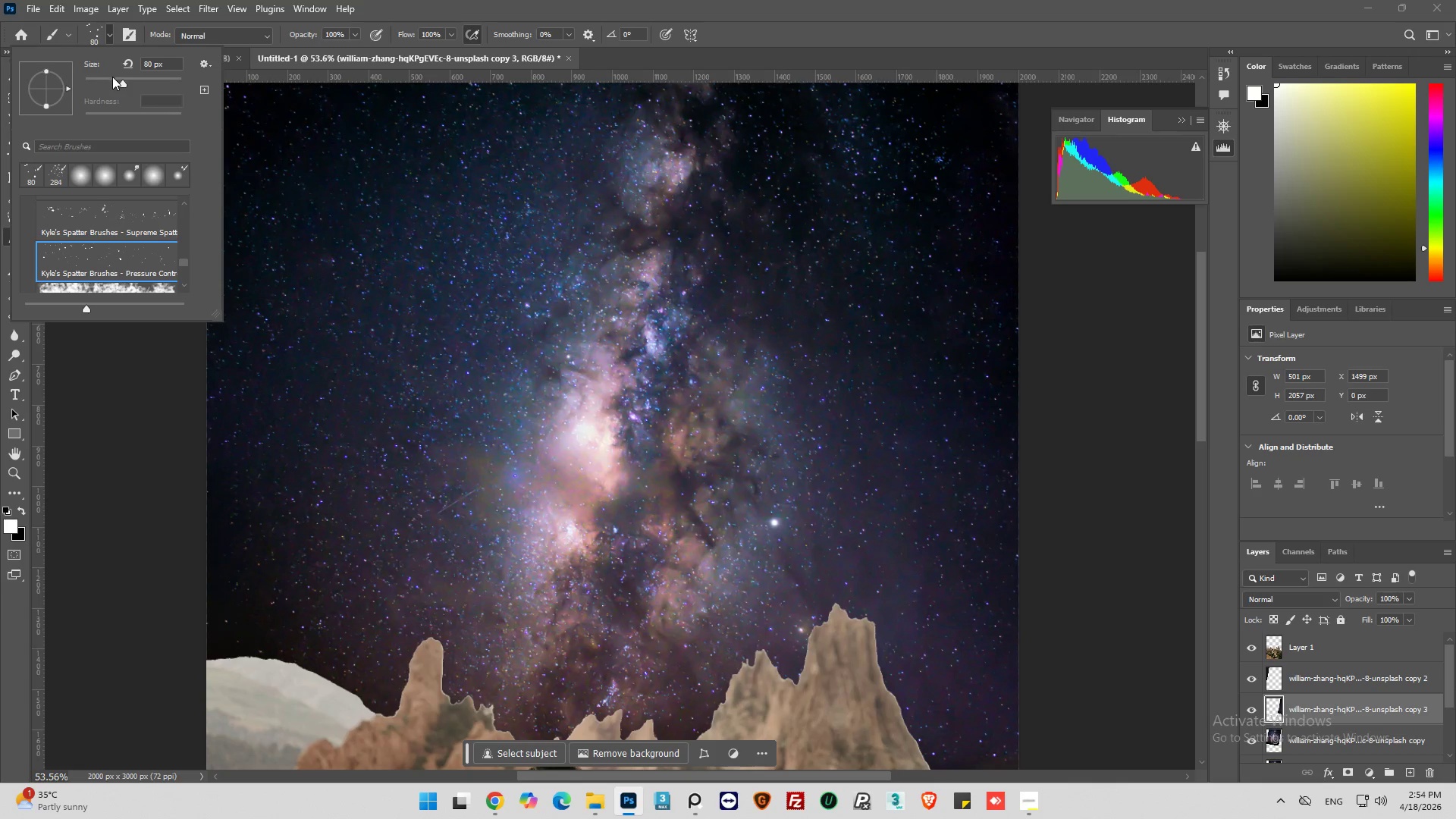 
left_click_drag(start_coordinate=[112, 77], to_coordinate=[96, 83])
 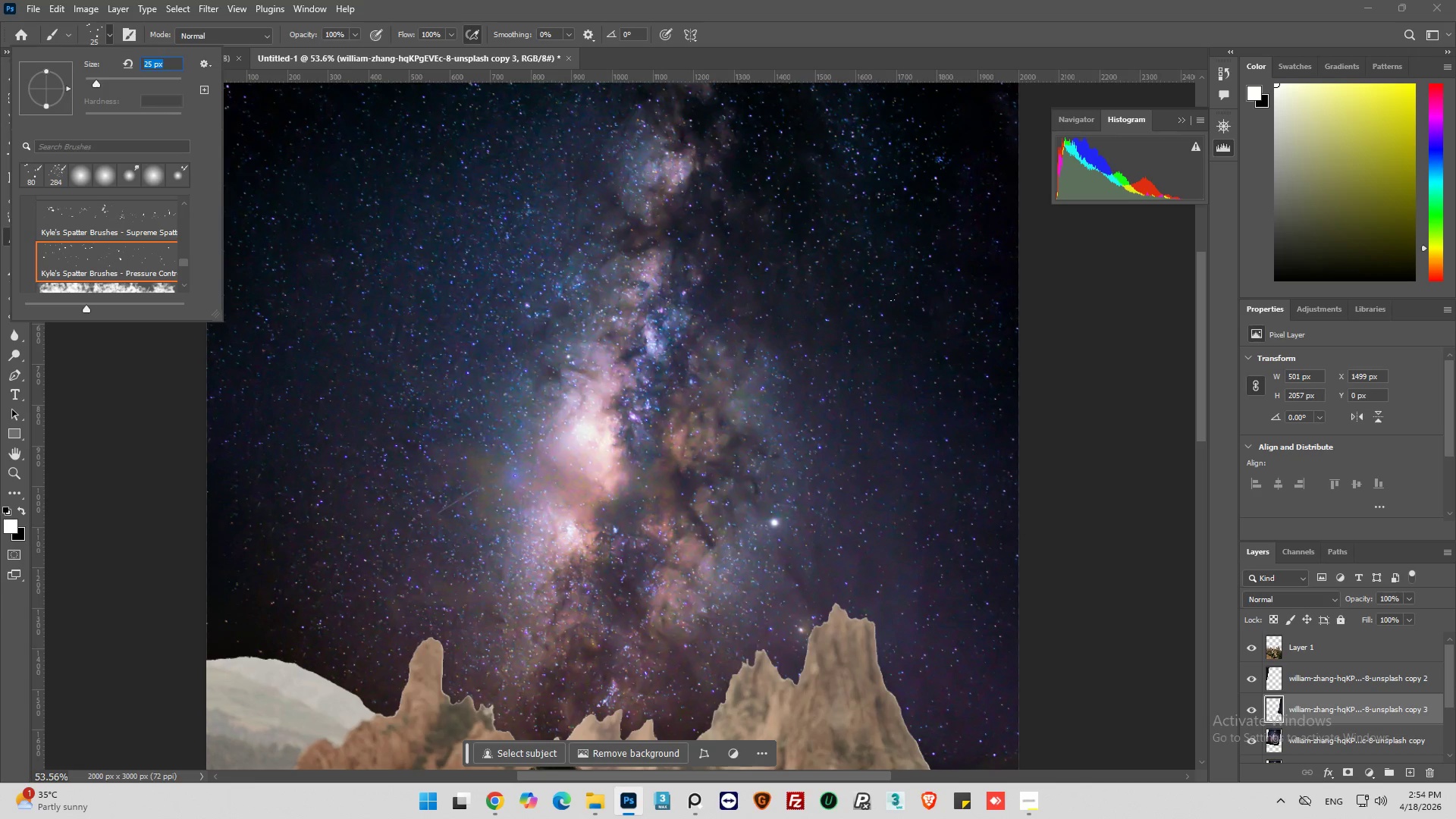 
left_click([820, 279])
 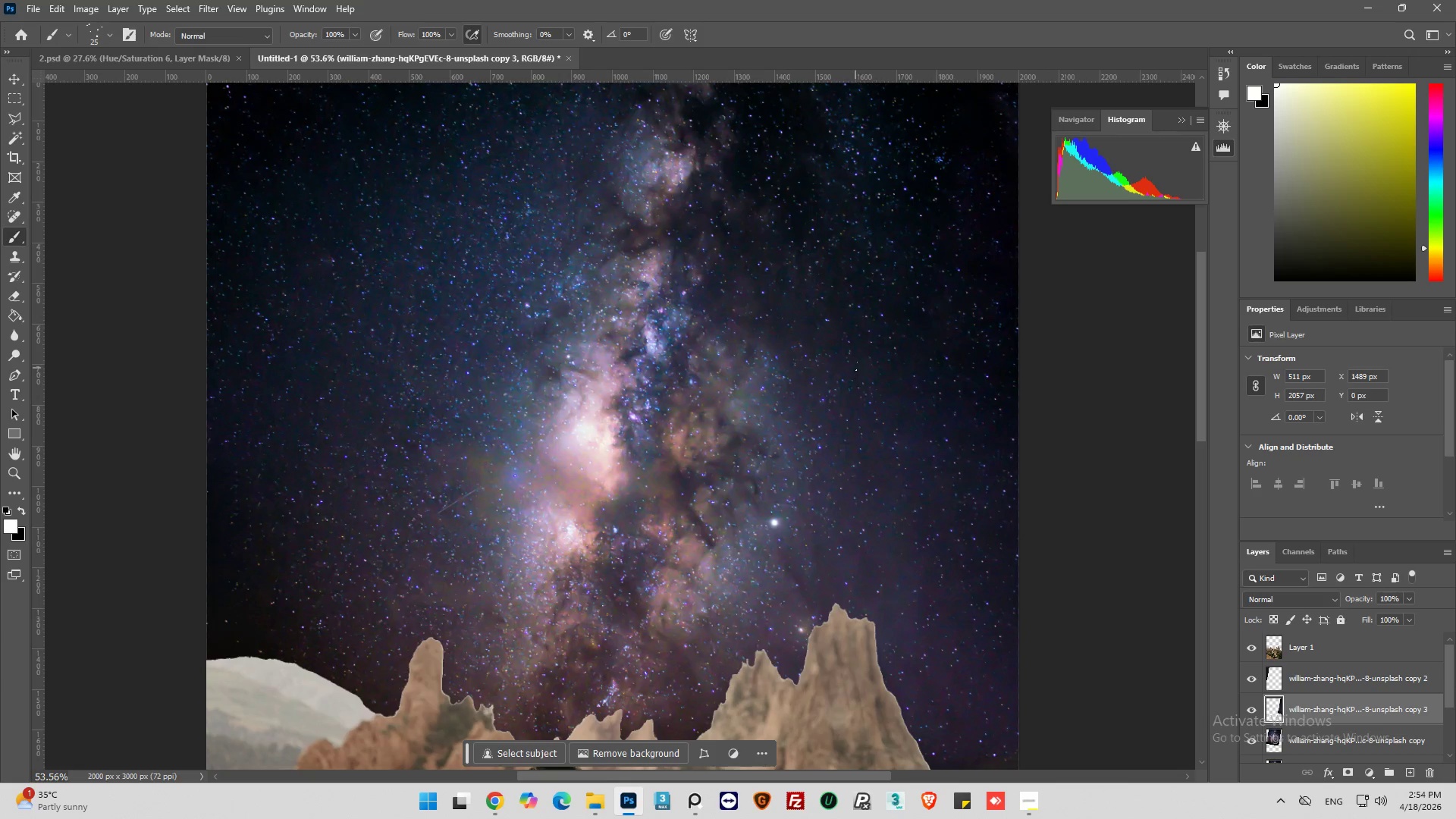 
left_click_drag(start_coordinate=[883, 366], to_coordinate=[896, 368])
 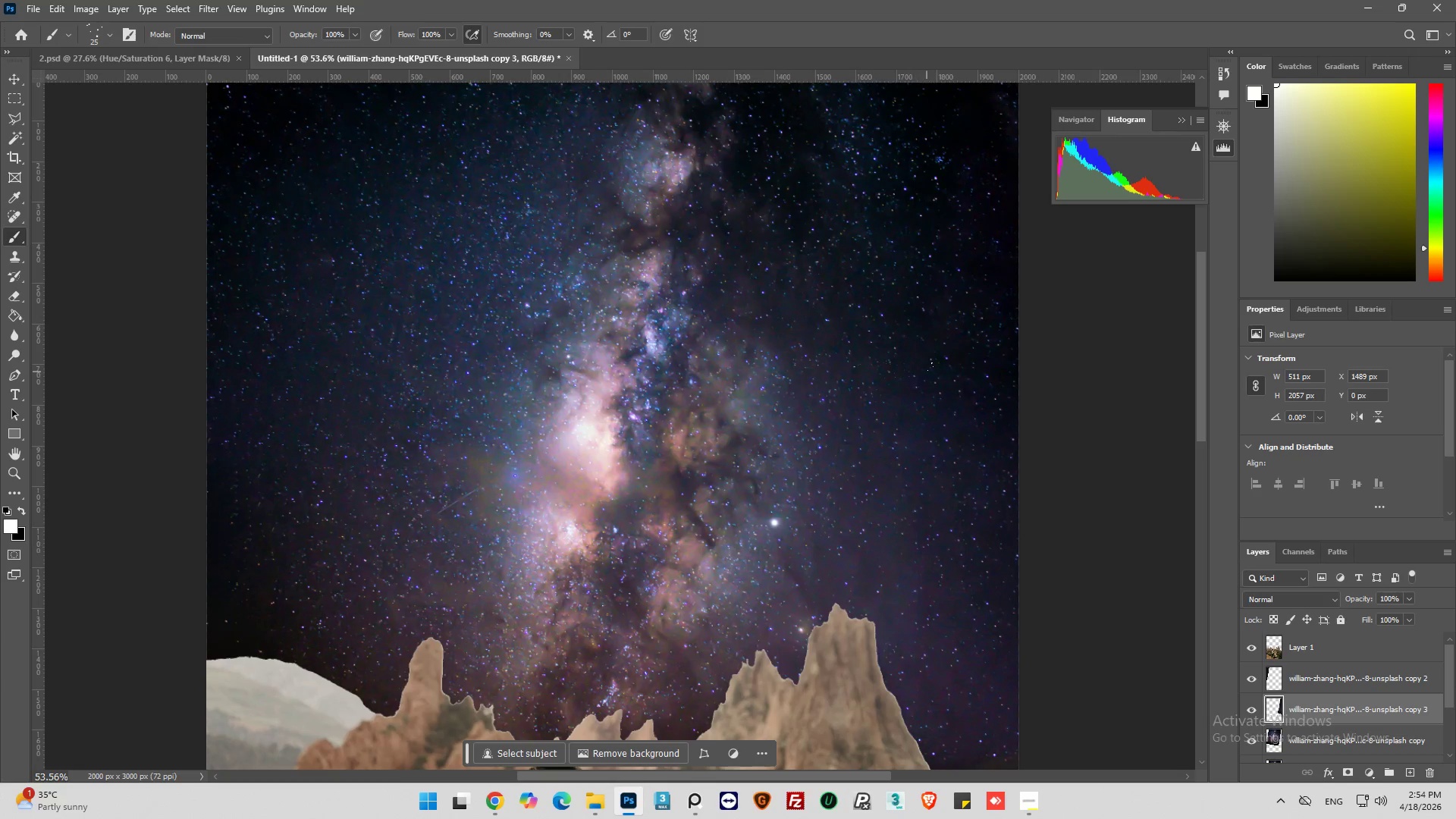 
triple_click([930, 366])
 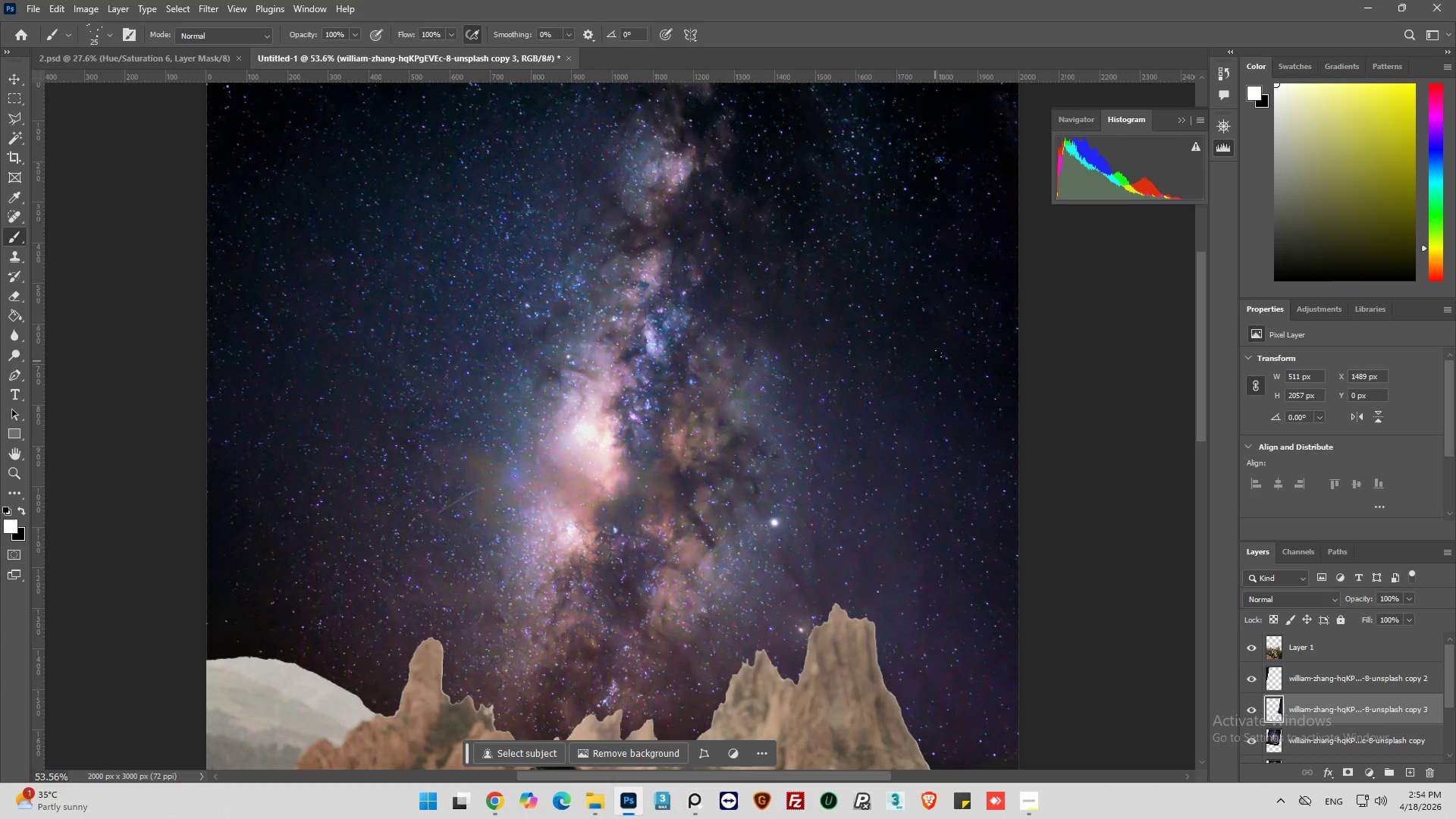 
left_click_drag(start_coordinate=[940, 348], to_coordinate=[937, 328])
 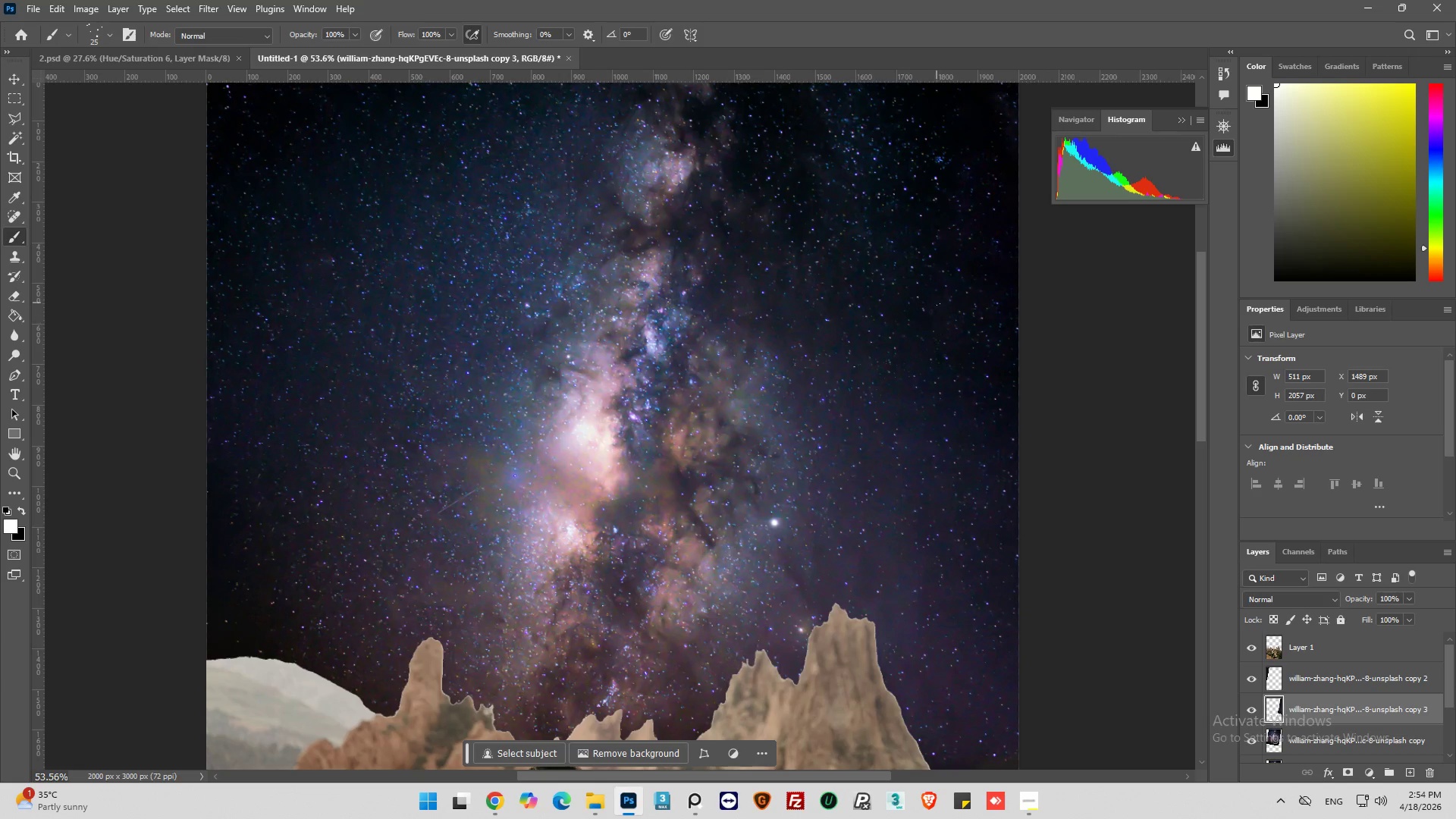 
left_click_drag(start_coordinate=[937, 303], to_coordinate=[947, 290])
 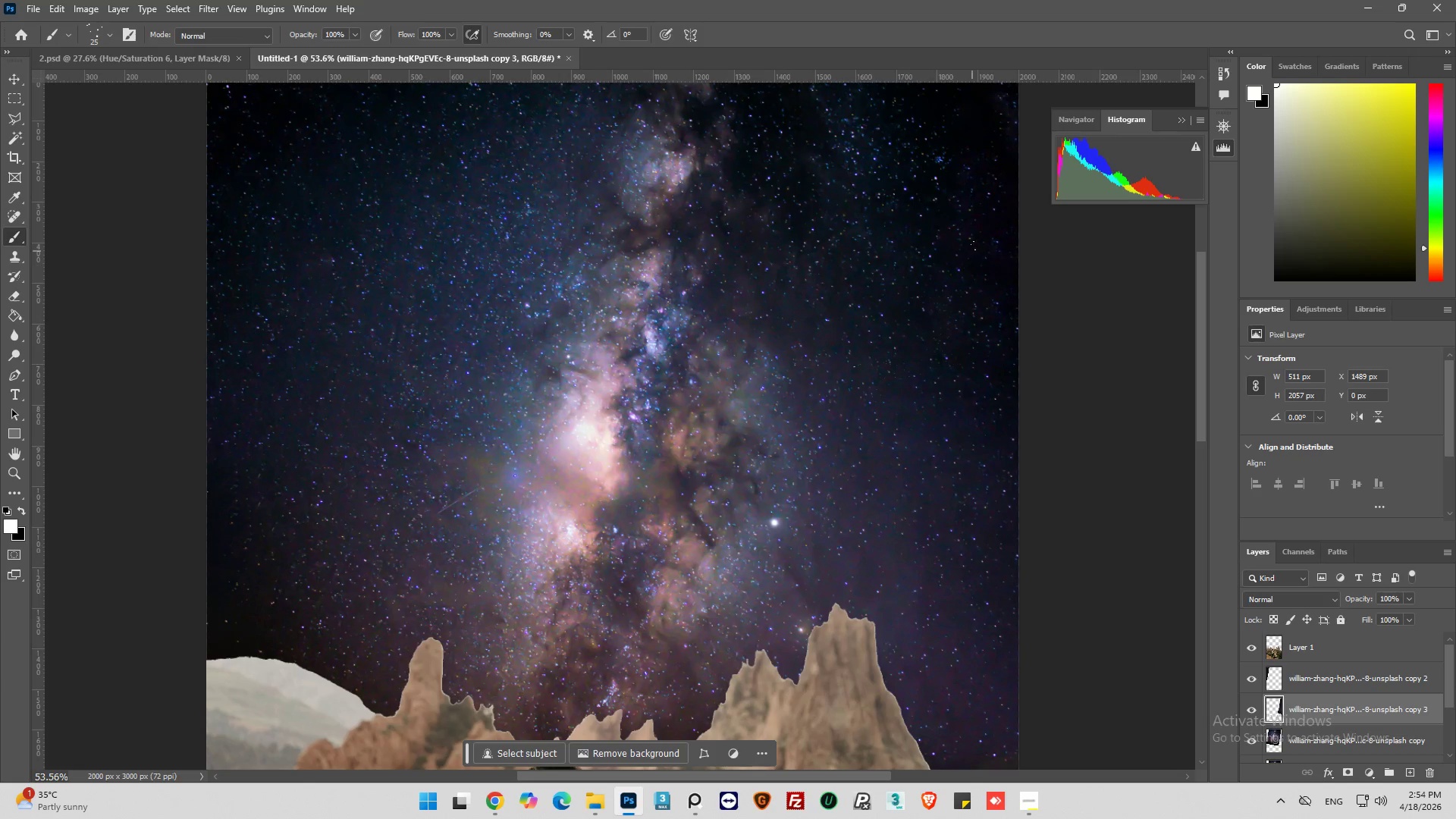 
left_click_drag(start_coordinate=[974, 244], to_coordinate=[987, 220])
 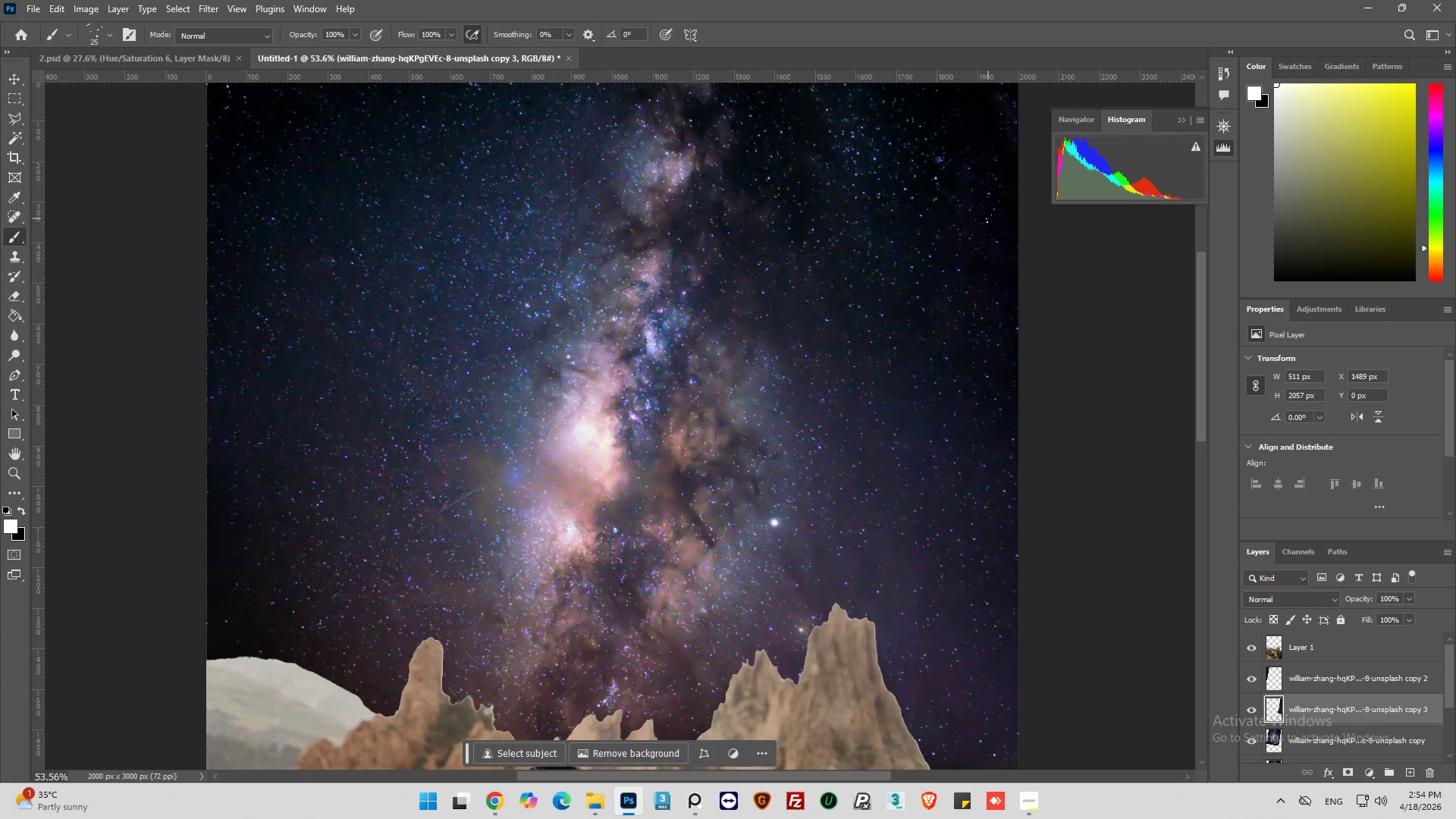 
left_click_drag(start_coordinate=[988, 218], to_coordinate=[989, 223])
 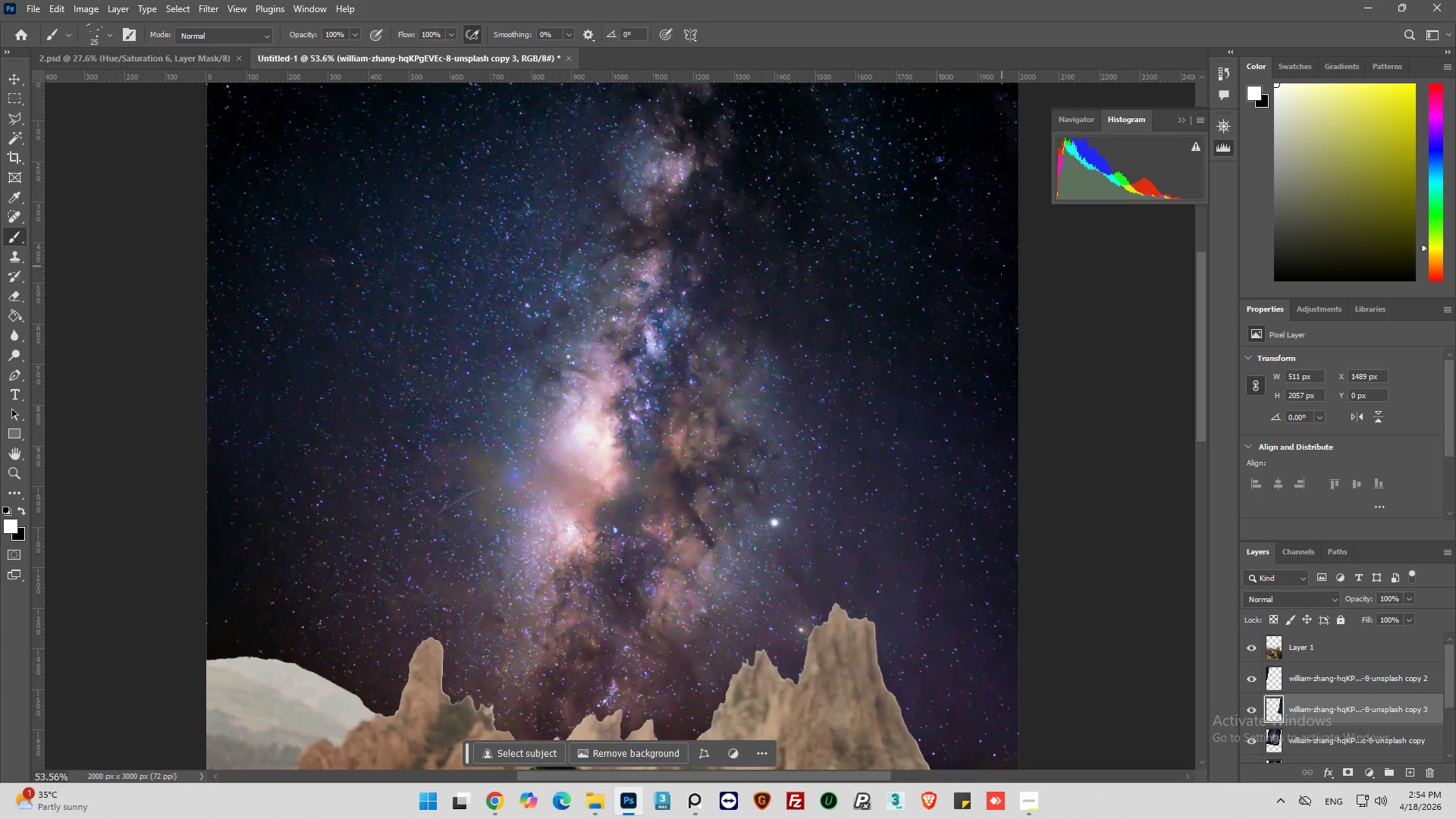 
left_click_drag(start_coordinate=[1003, 269], to_coordinate=[1006, 279])
 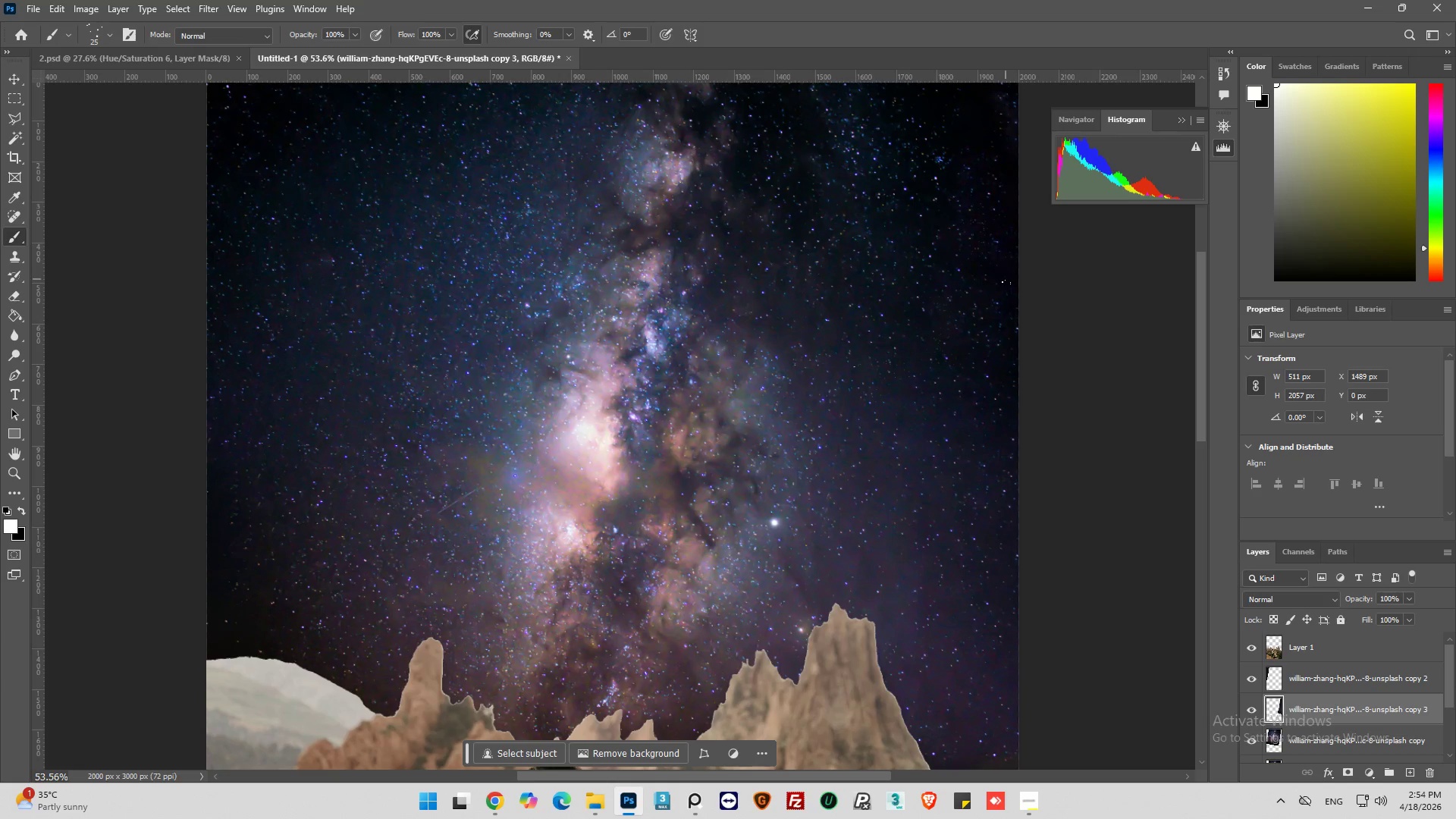 
triple_click([1006, 281])
 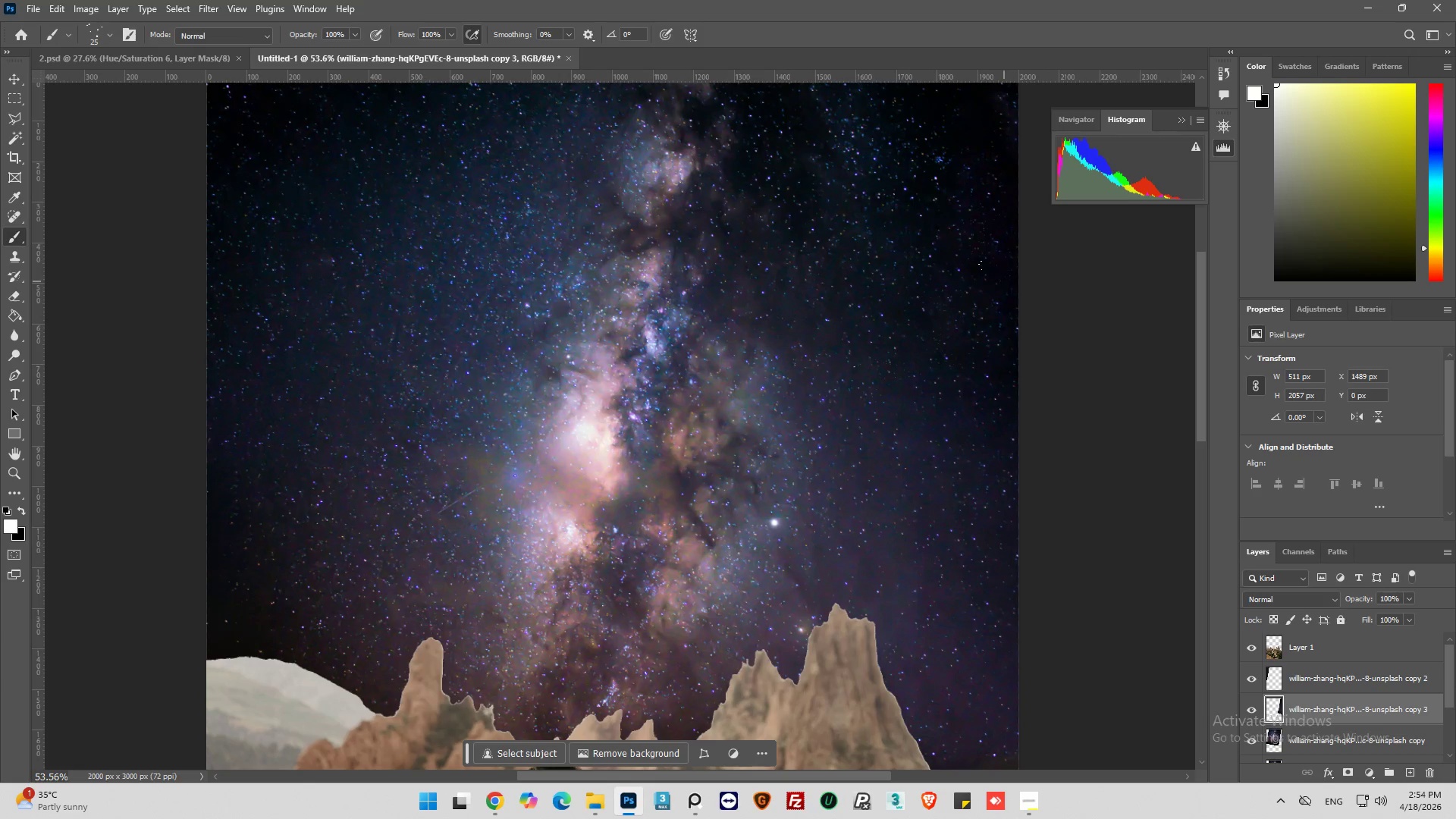 
triple_click([978, 262])
 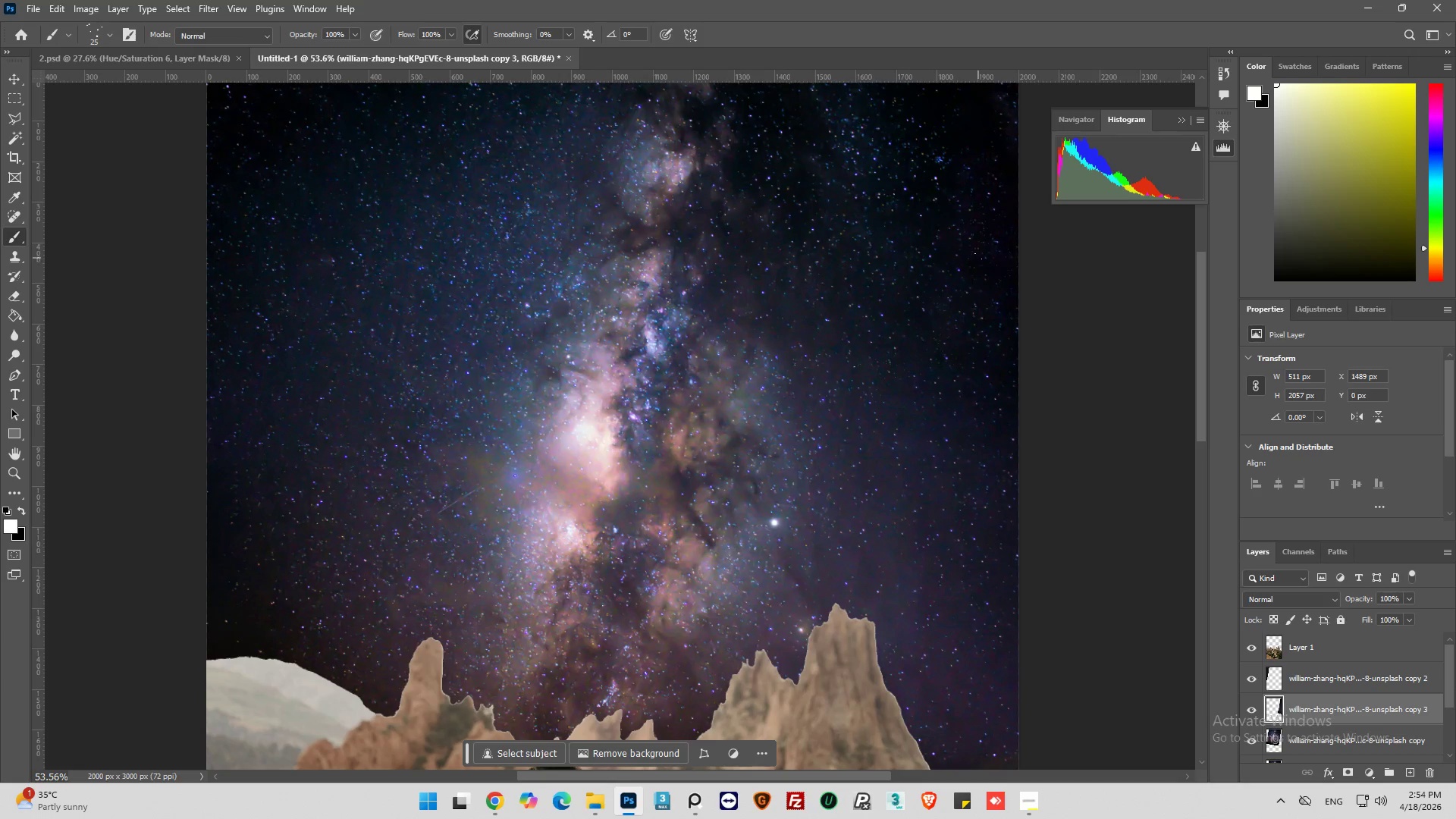 
triple_click([982, 249])
 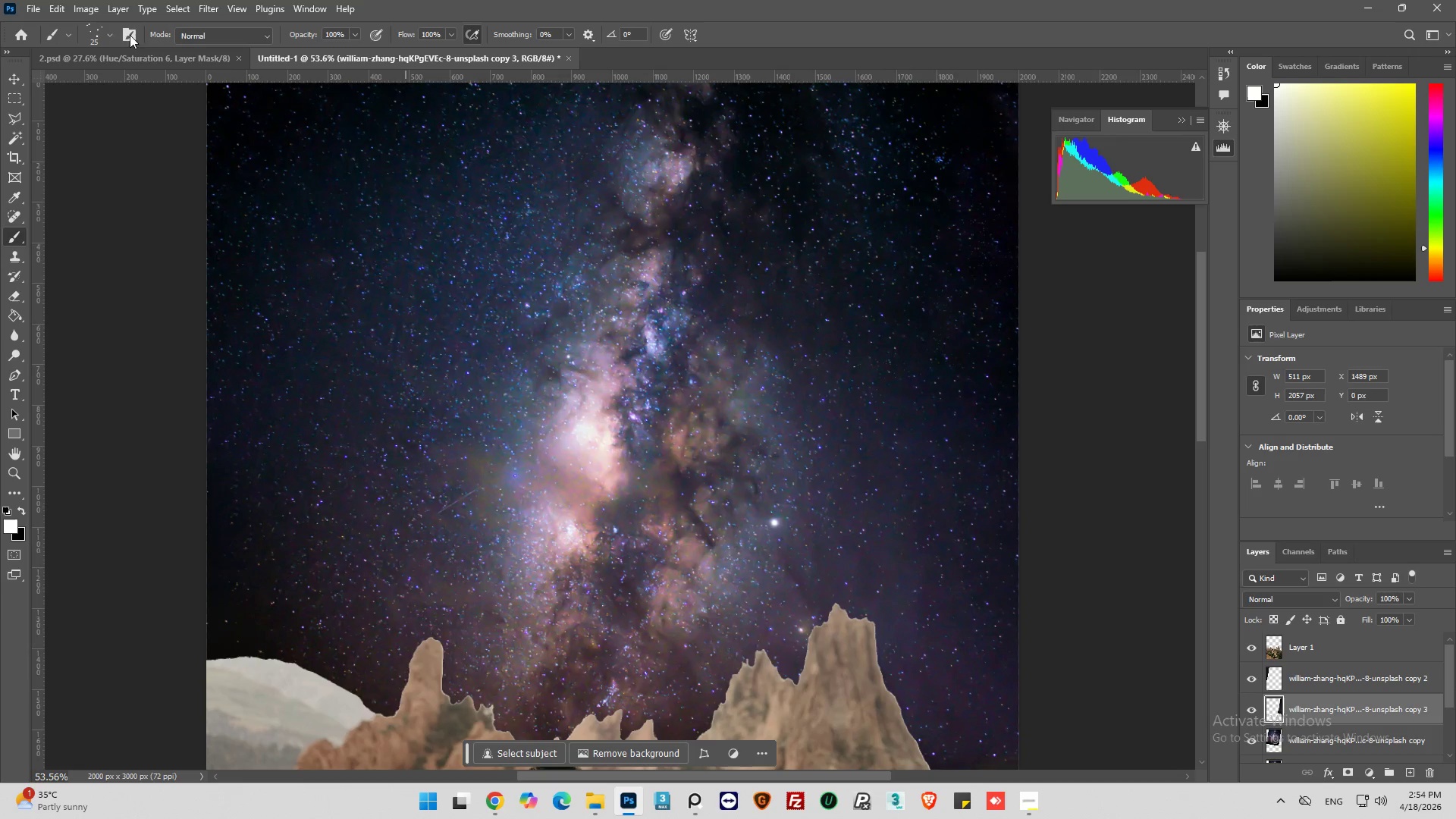 
left_click([108, 33])
 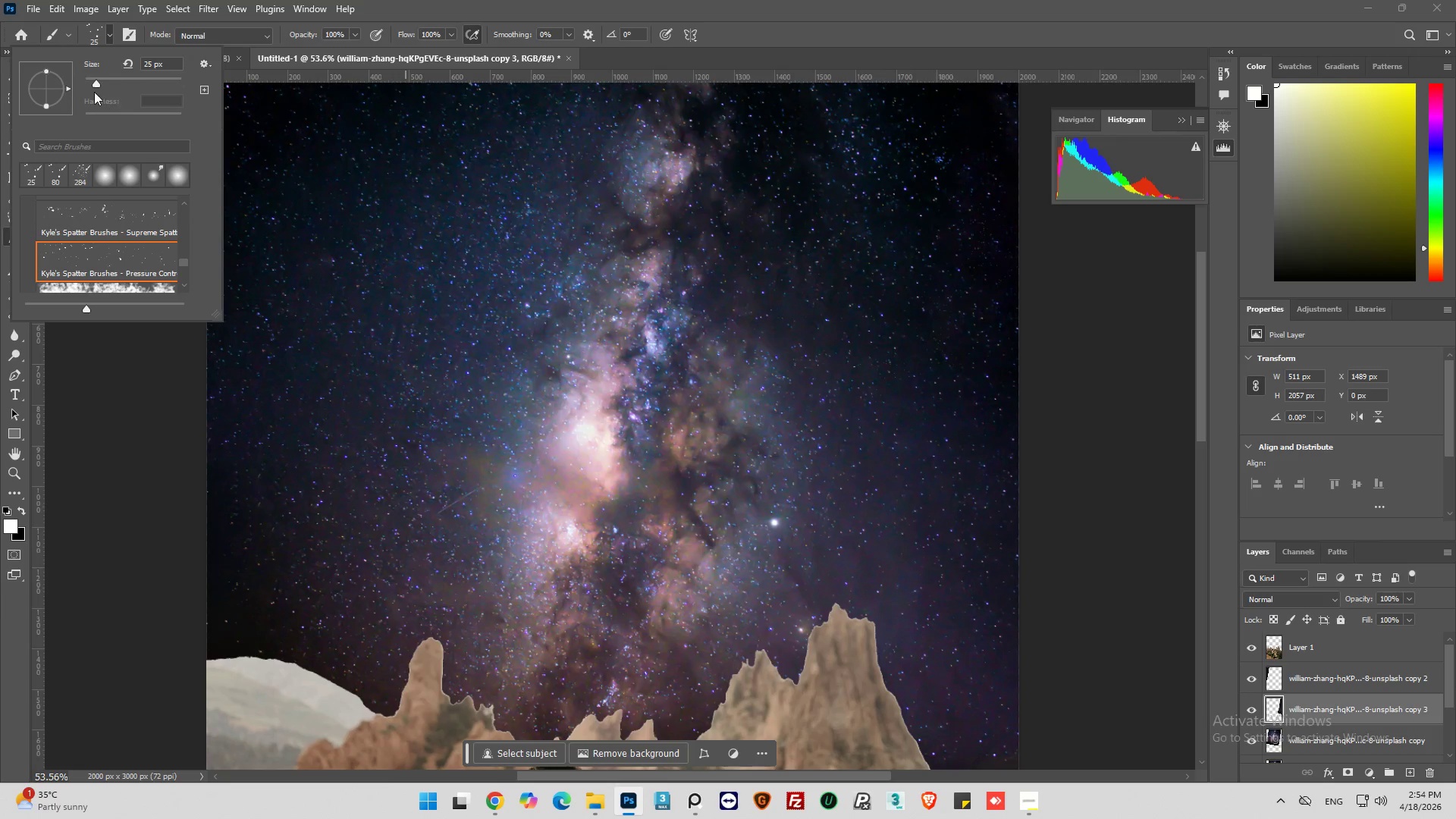 
left_click_drag(start_coordinate=[96, 83], to_coordinate=[102, 83])
 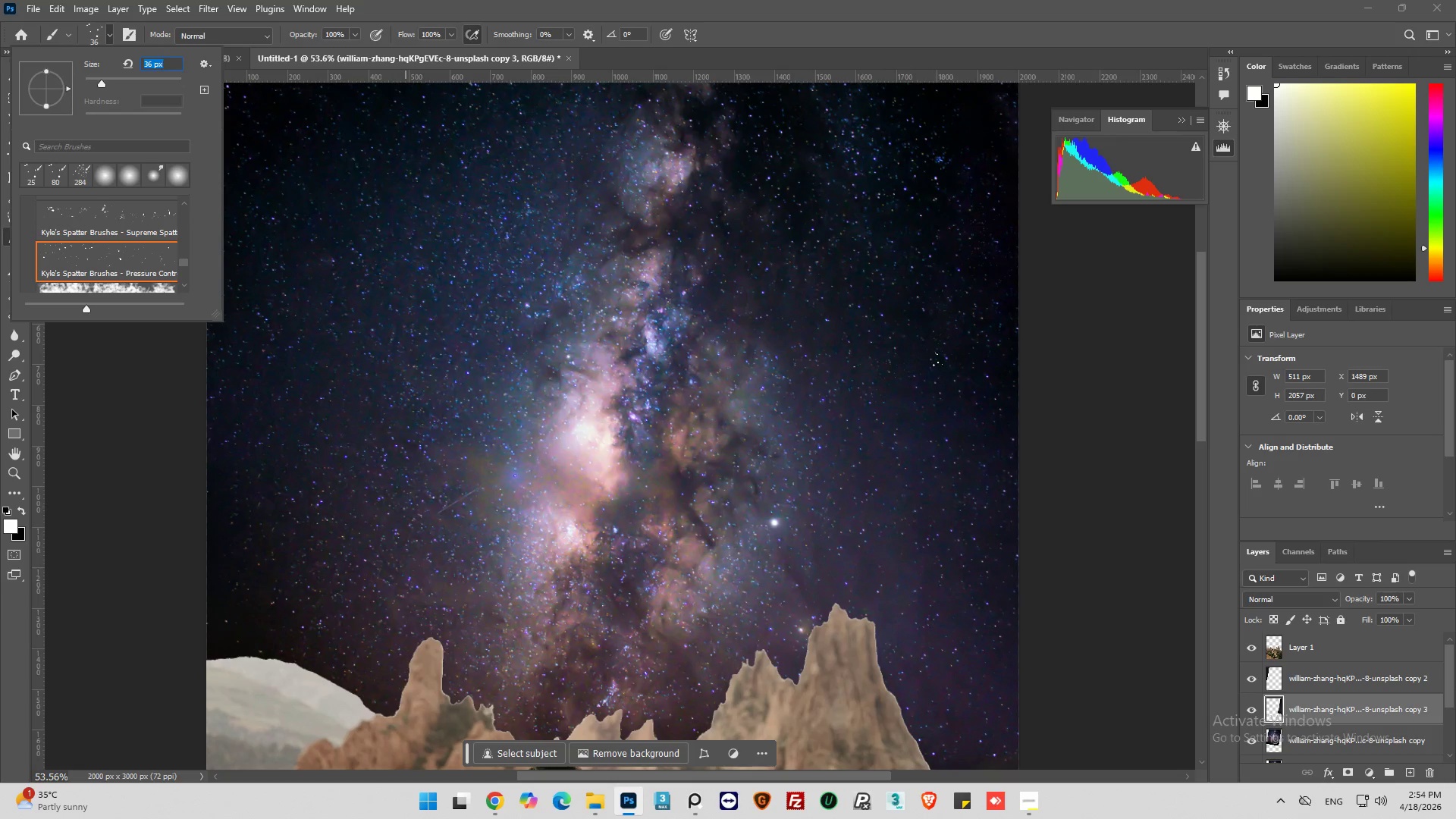 
left_click([925, 336])
 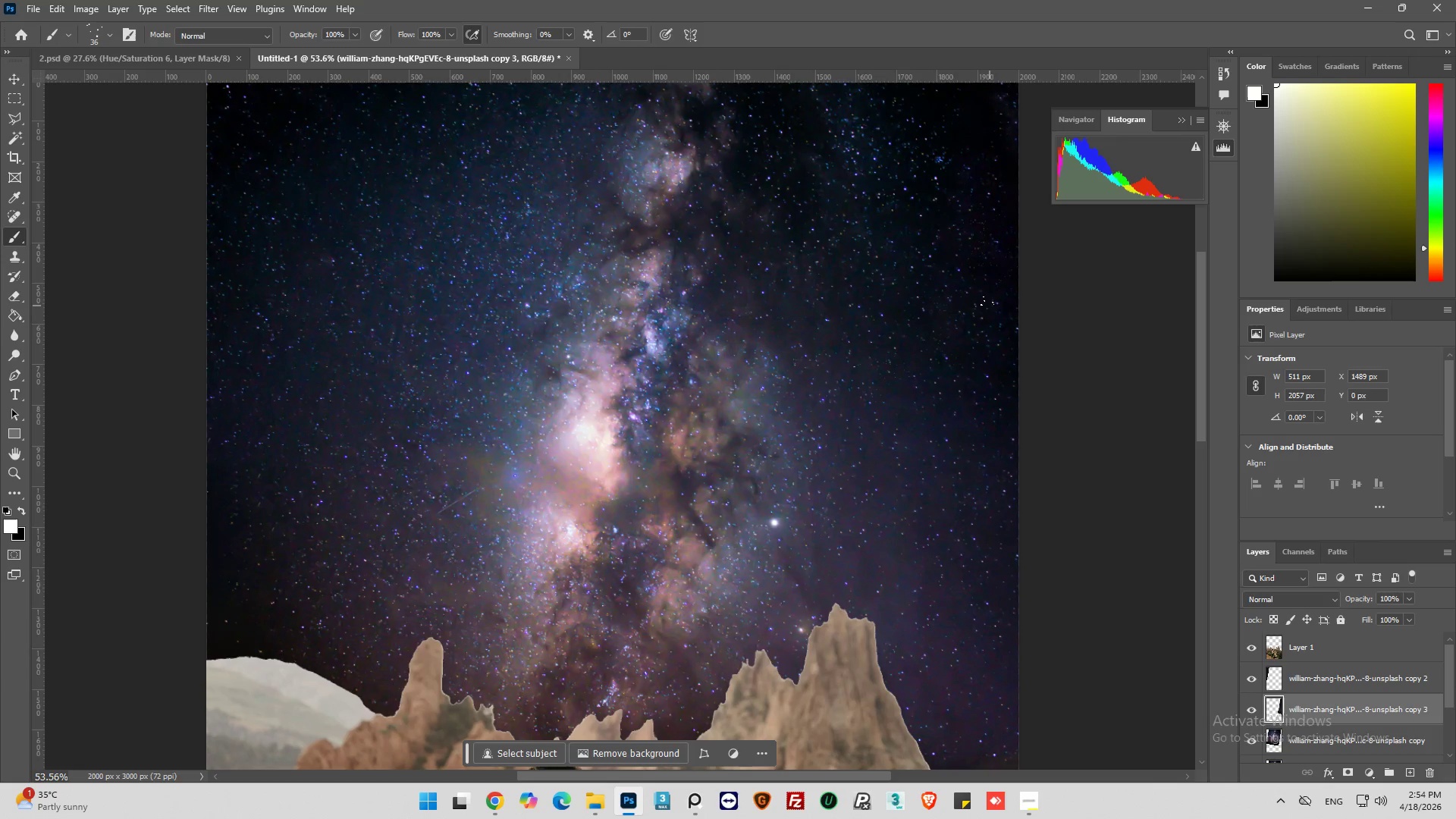 
left_click([986, 303])
 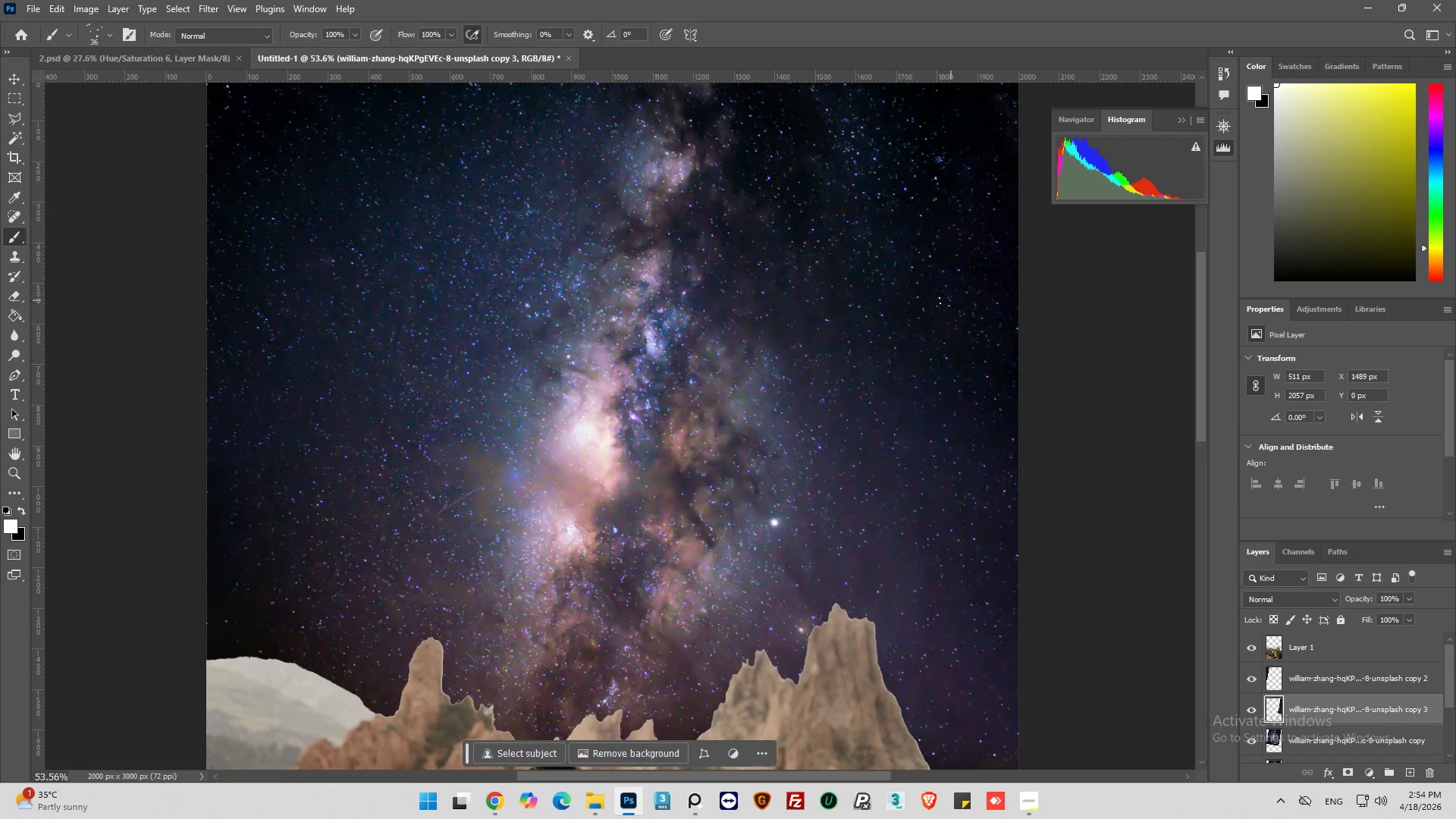 
left_click_drag(start_coordinate=[943, 302], to_coordinate=[923, 335])
 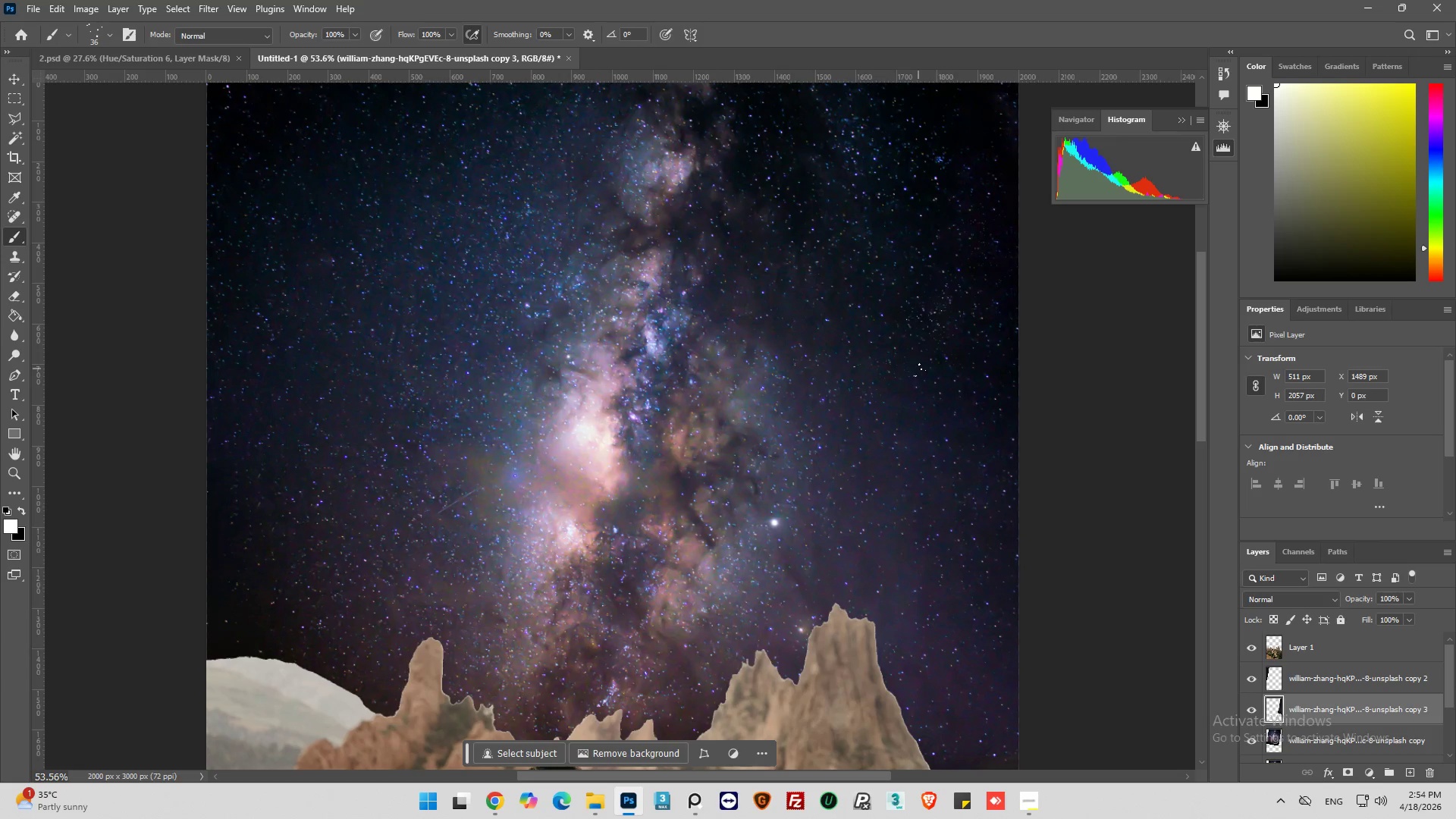 
left_click_drag(start_coordinate=[918, 369], to_coordinate=[910, 384])
 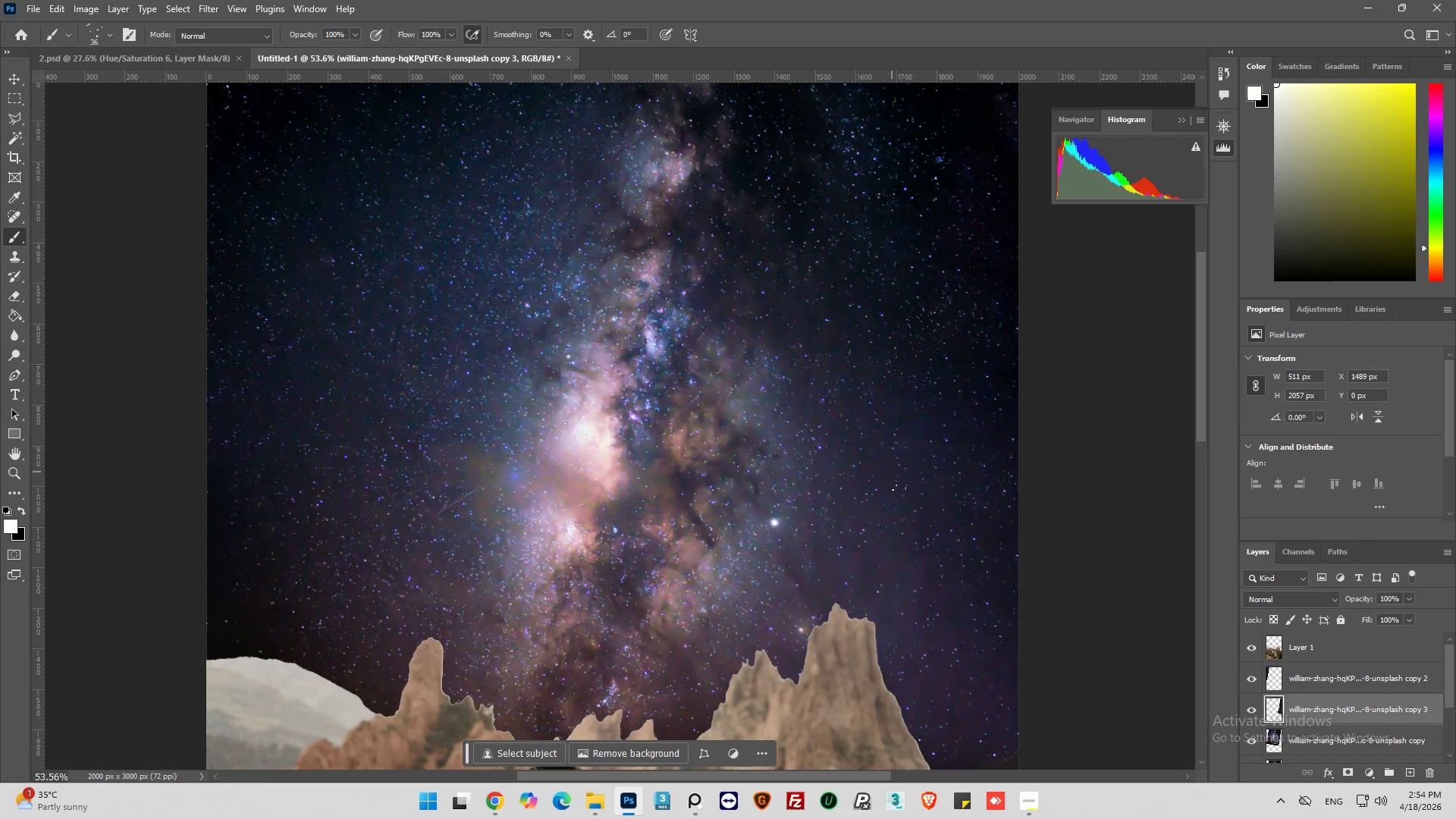 
left_click([918, 505])
 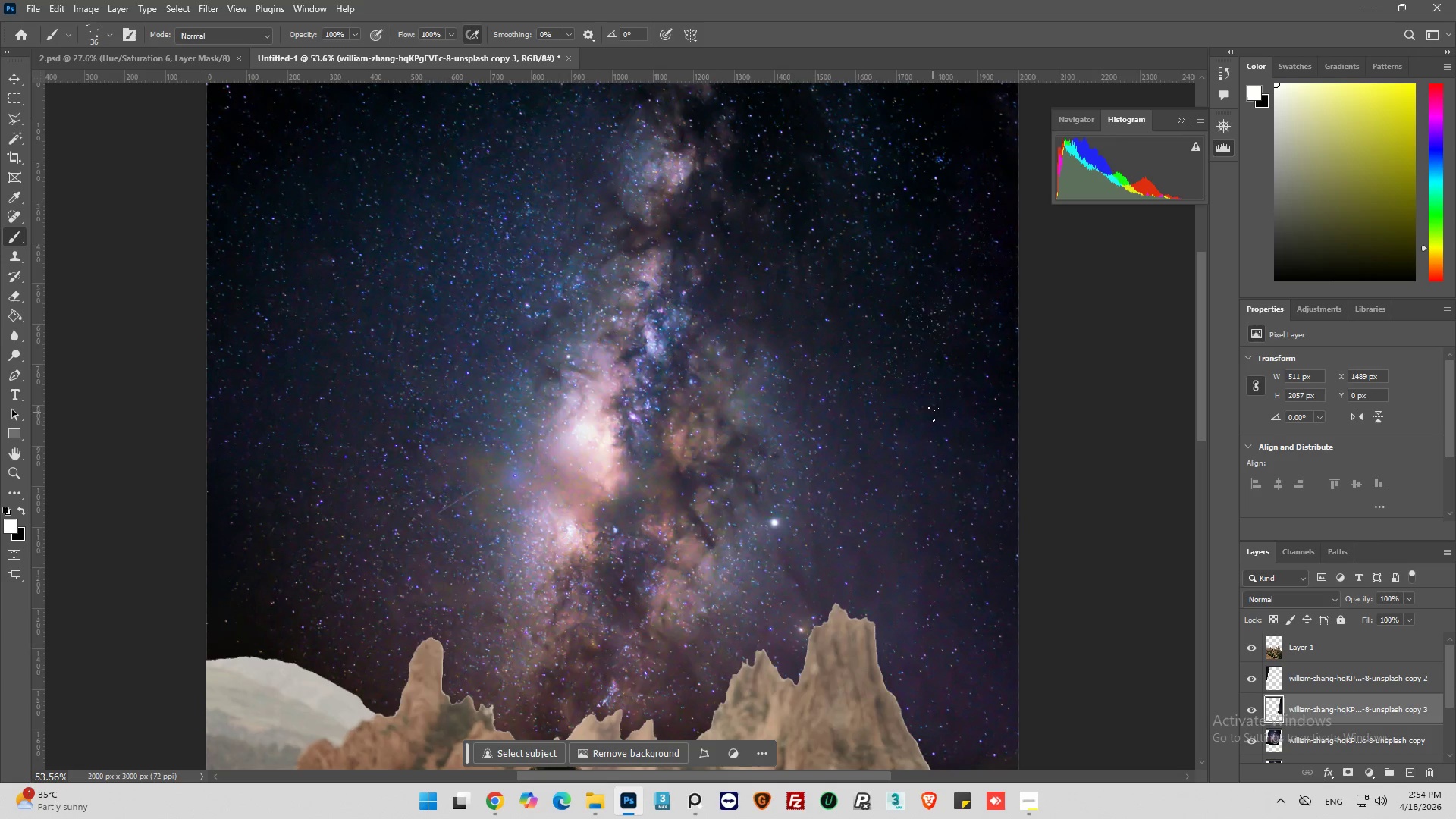 
triple_click([919, 425])
 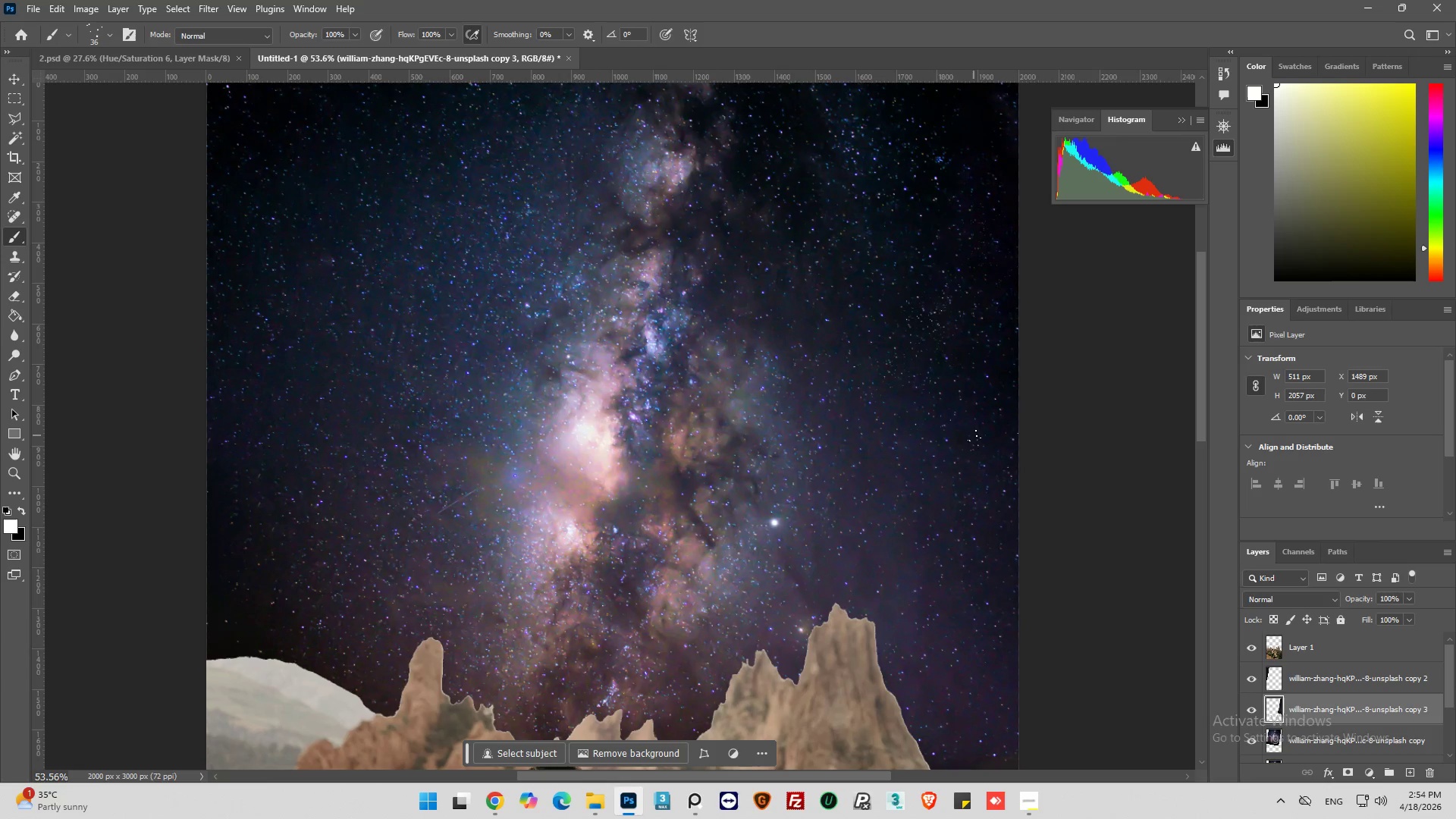 
triple_click([975, 426])
 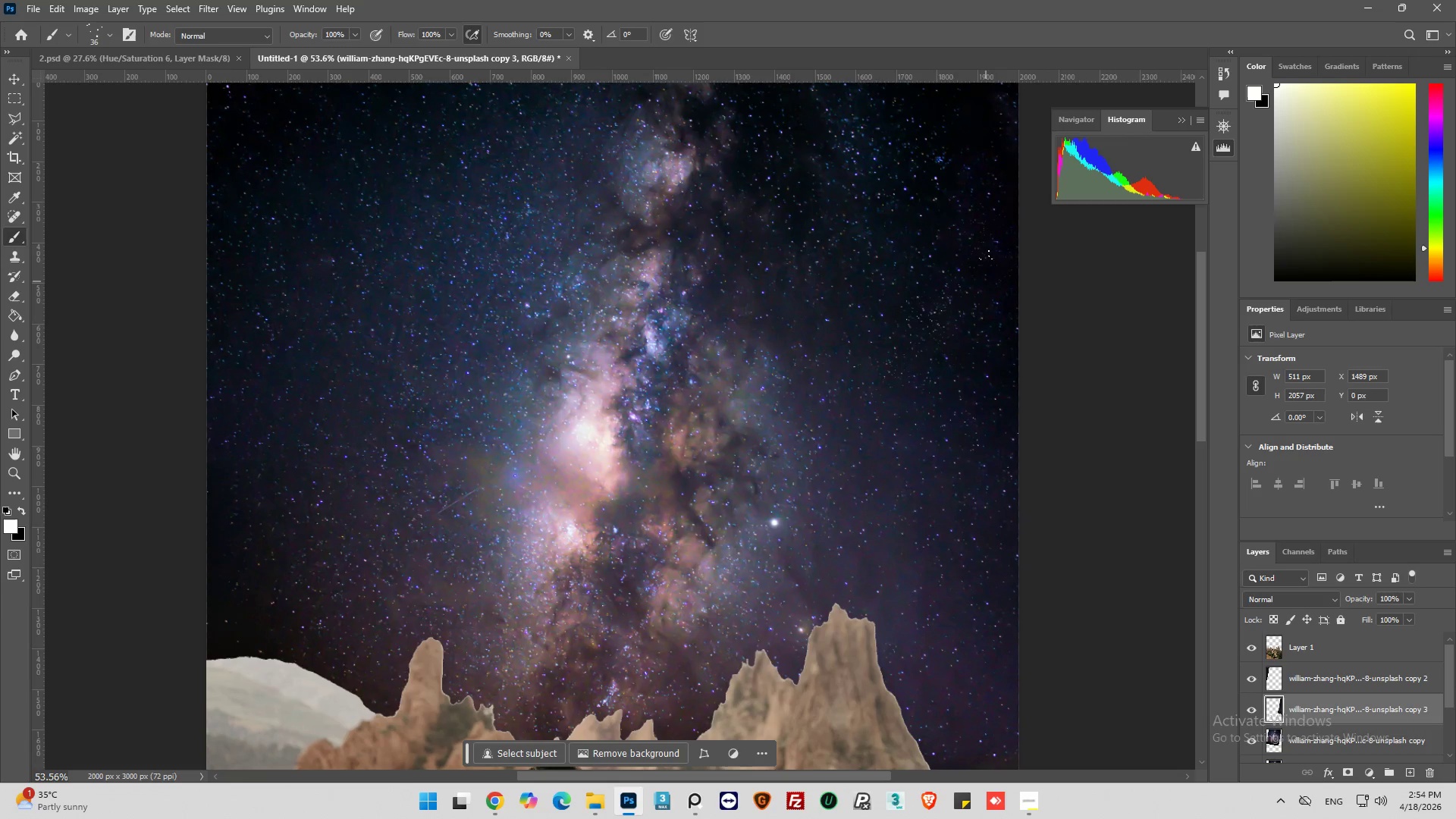 
left_click_drag(start_coordinate=[990, 226], to_coordinate=[996, 211])
 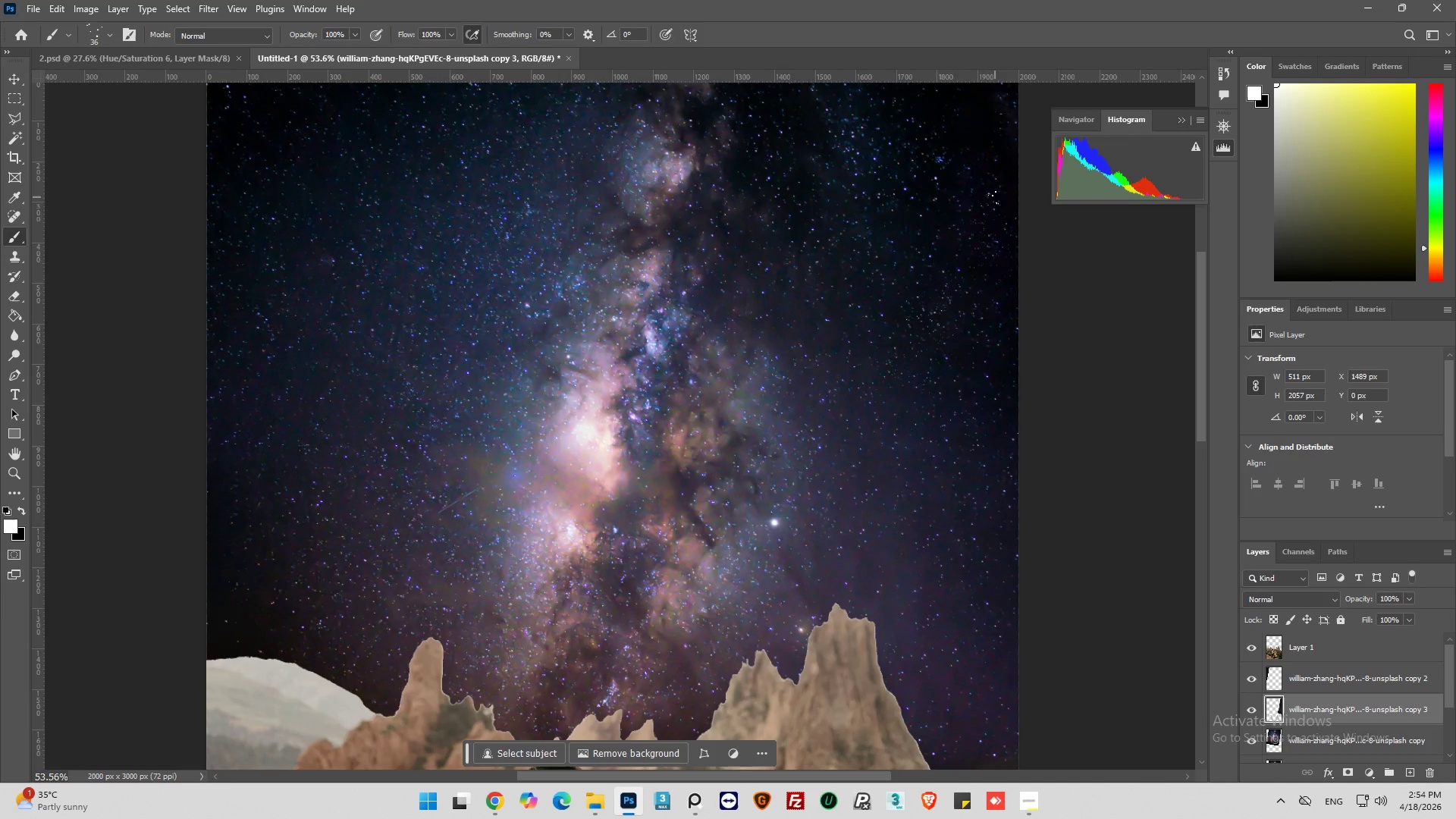 
left_click_drag(start_coordinate=[995, 193], to_coordinate=[993, 182])
 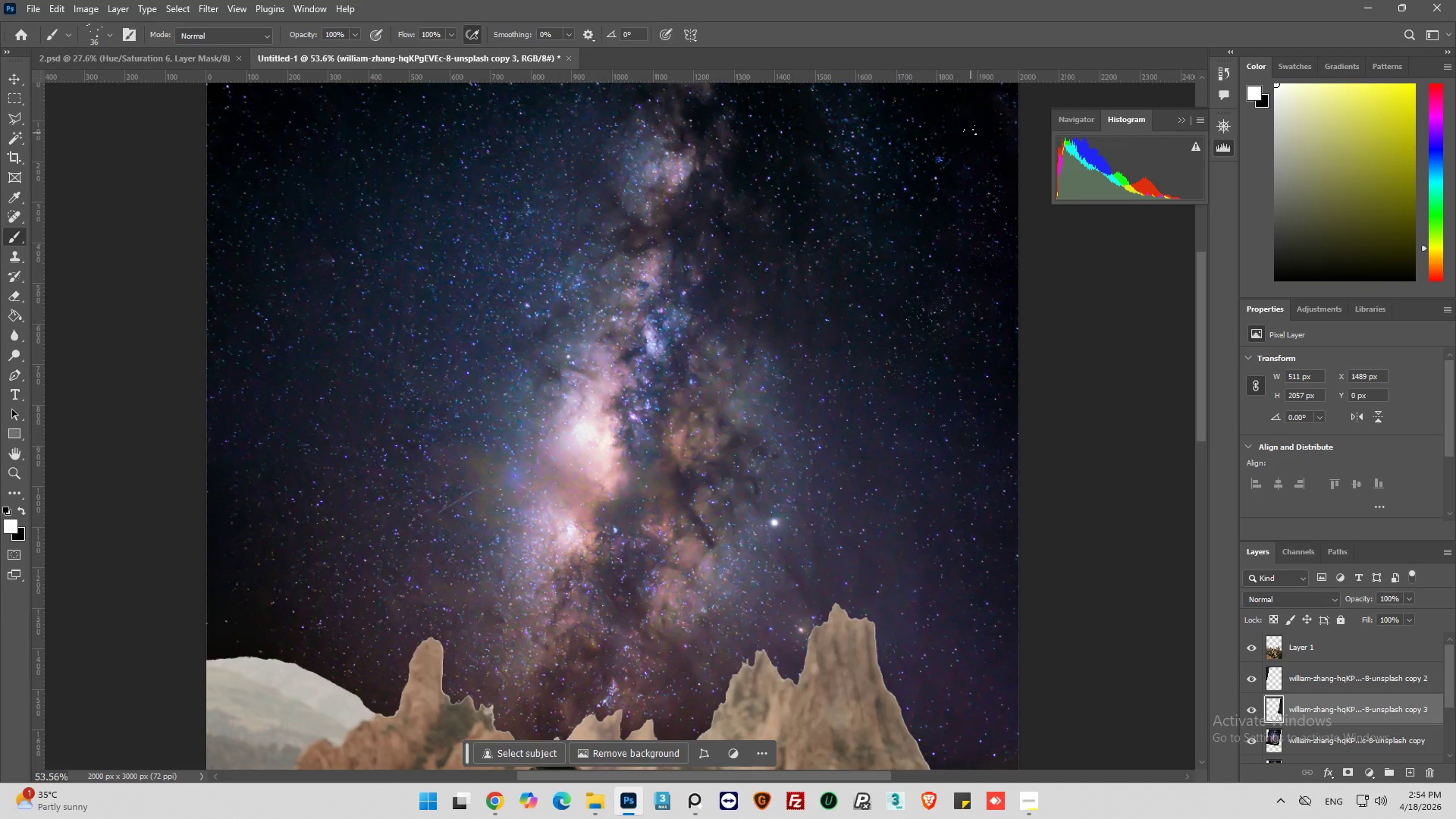 
left_click_drag(start_coordinate=[971, 131], to_coordinate=[970, 118])
 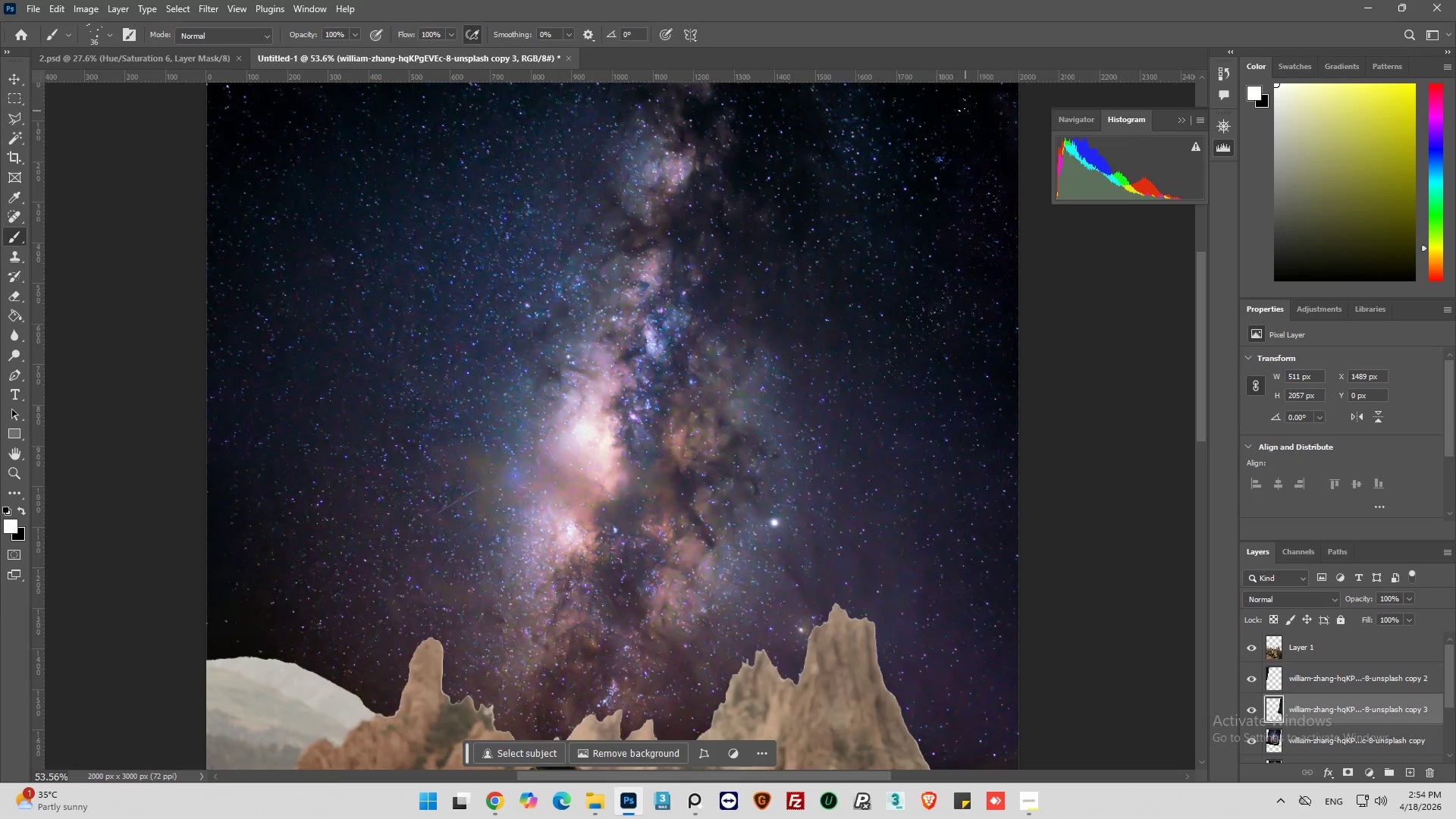 
triple_click([962, 106])
 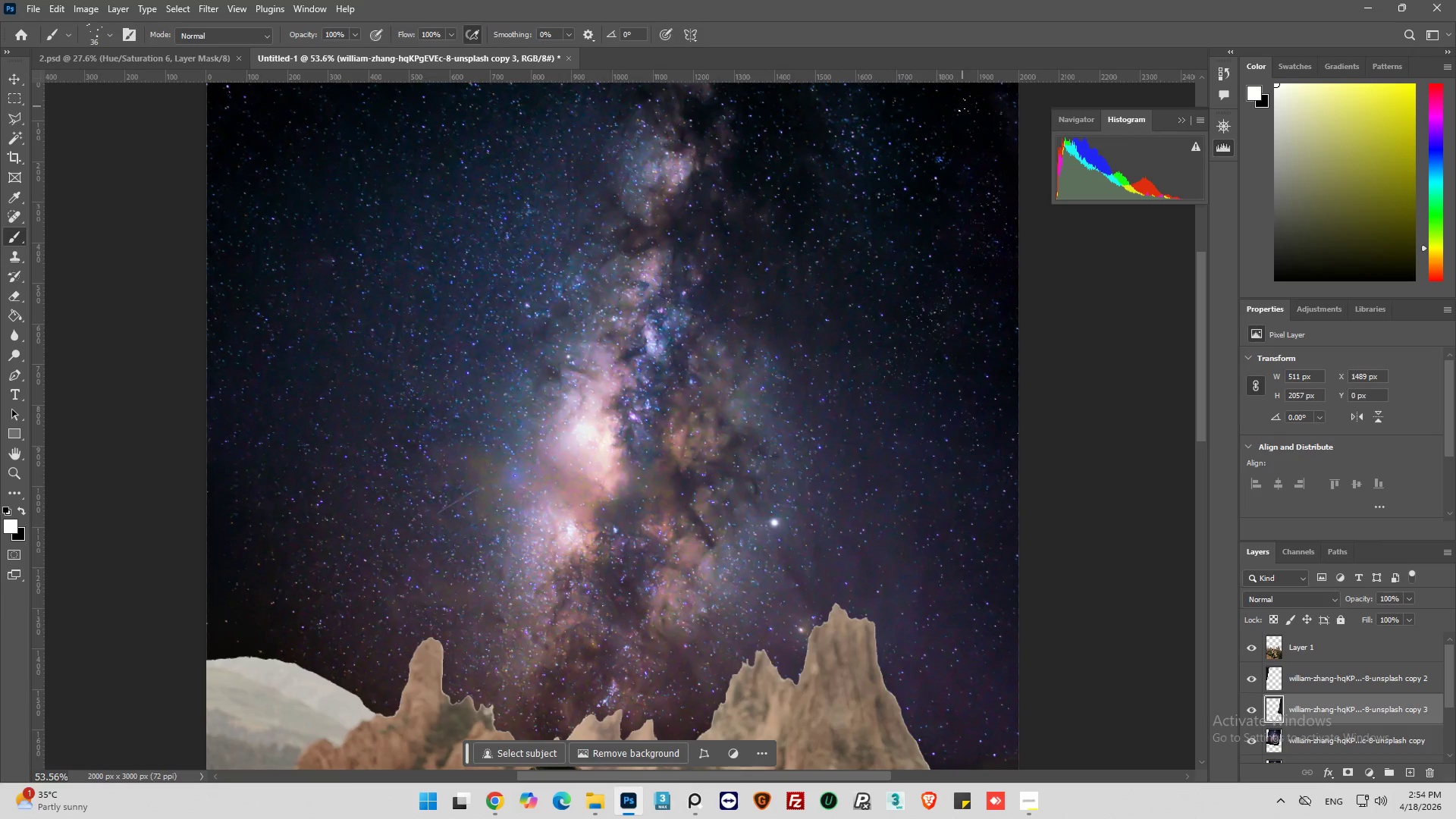 
triple_click([962, 106])
 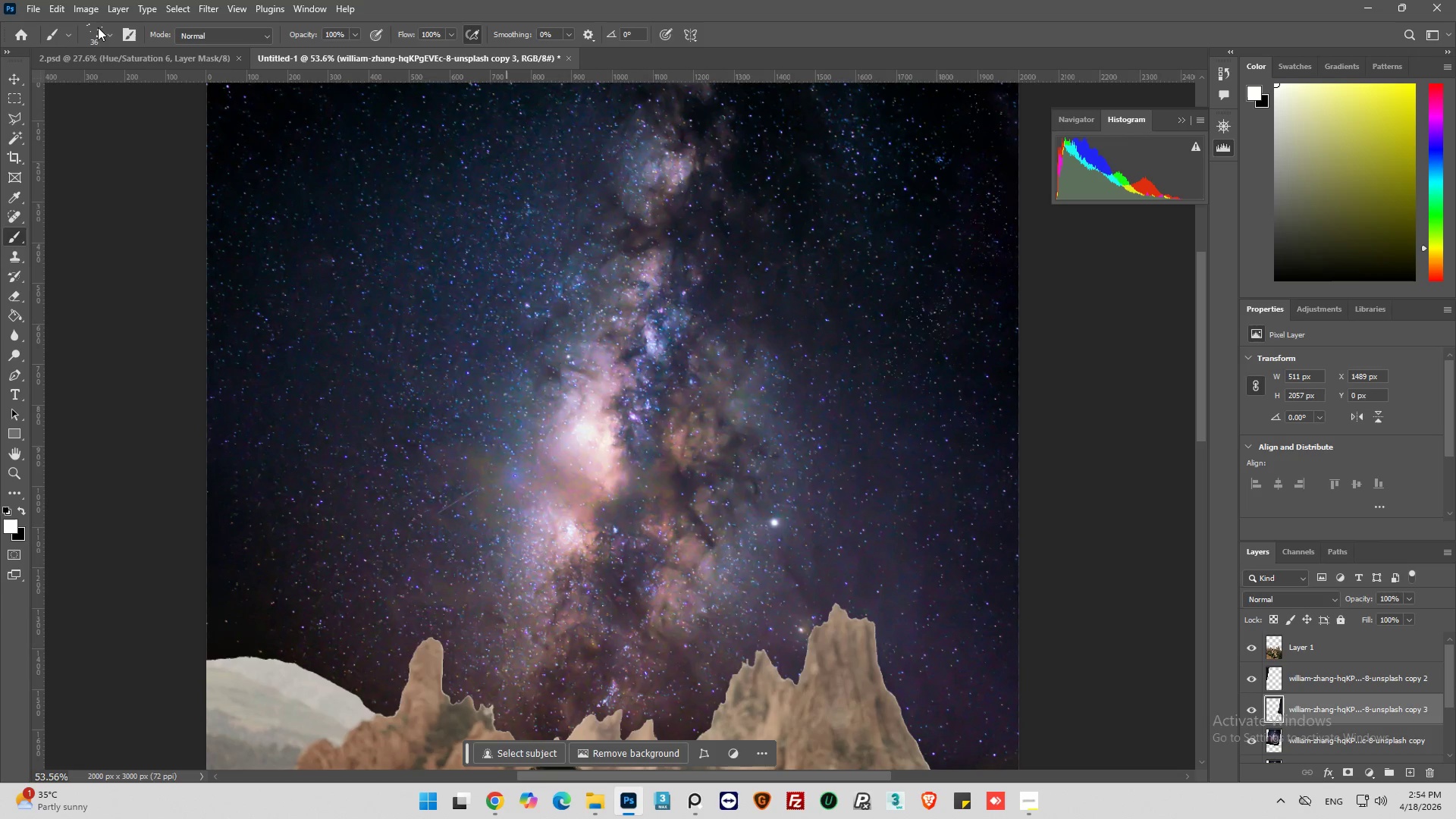 
left_click([105, 36])
 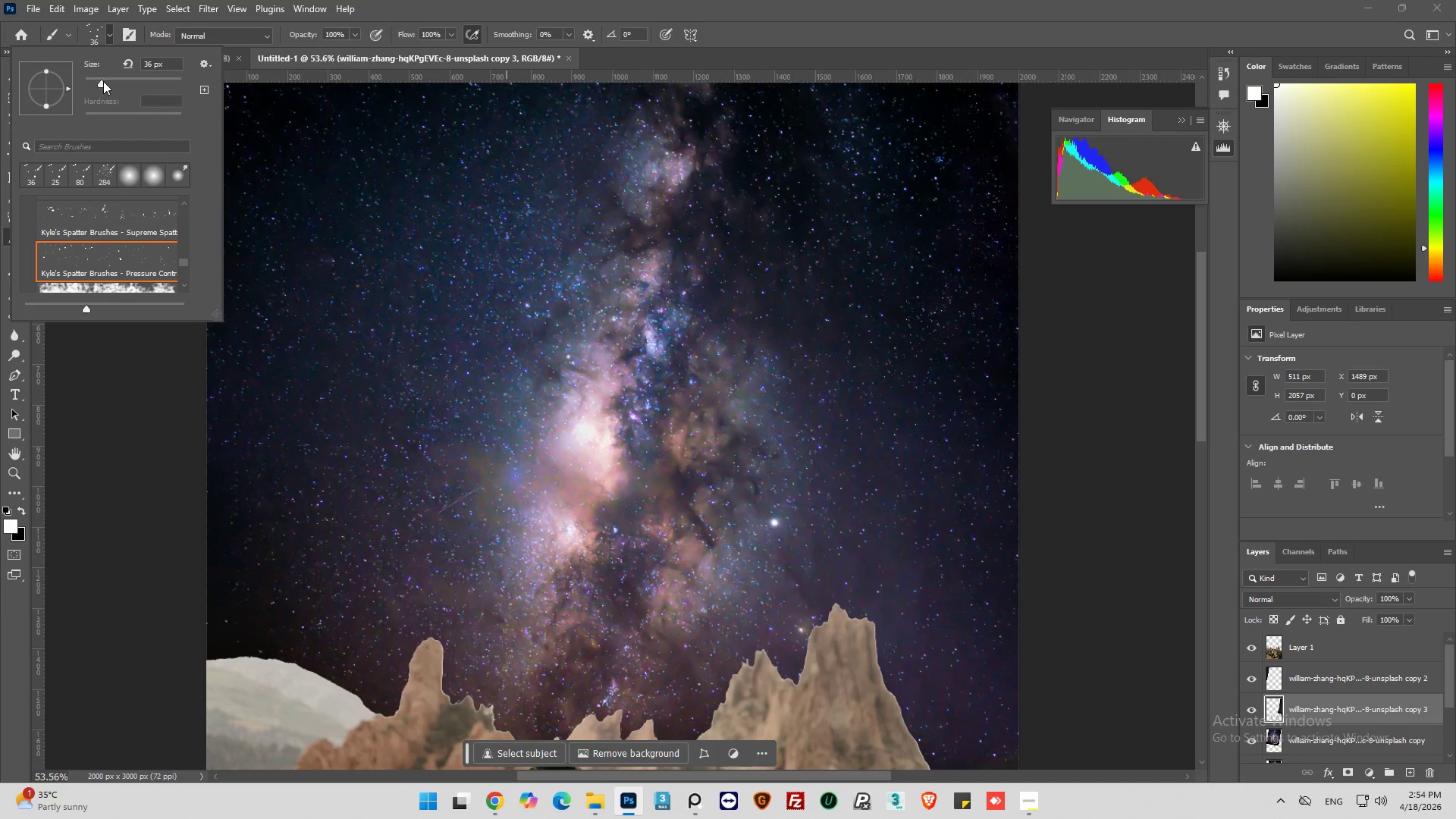 
left_click_drag(start_coordinate=[103, 81], to_coordinate=[111, 83])
 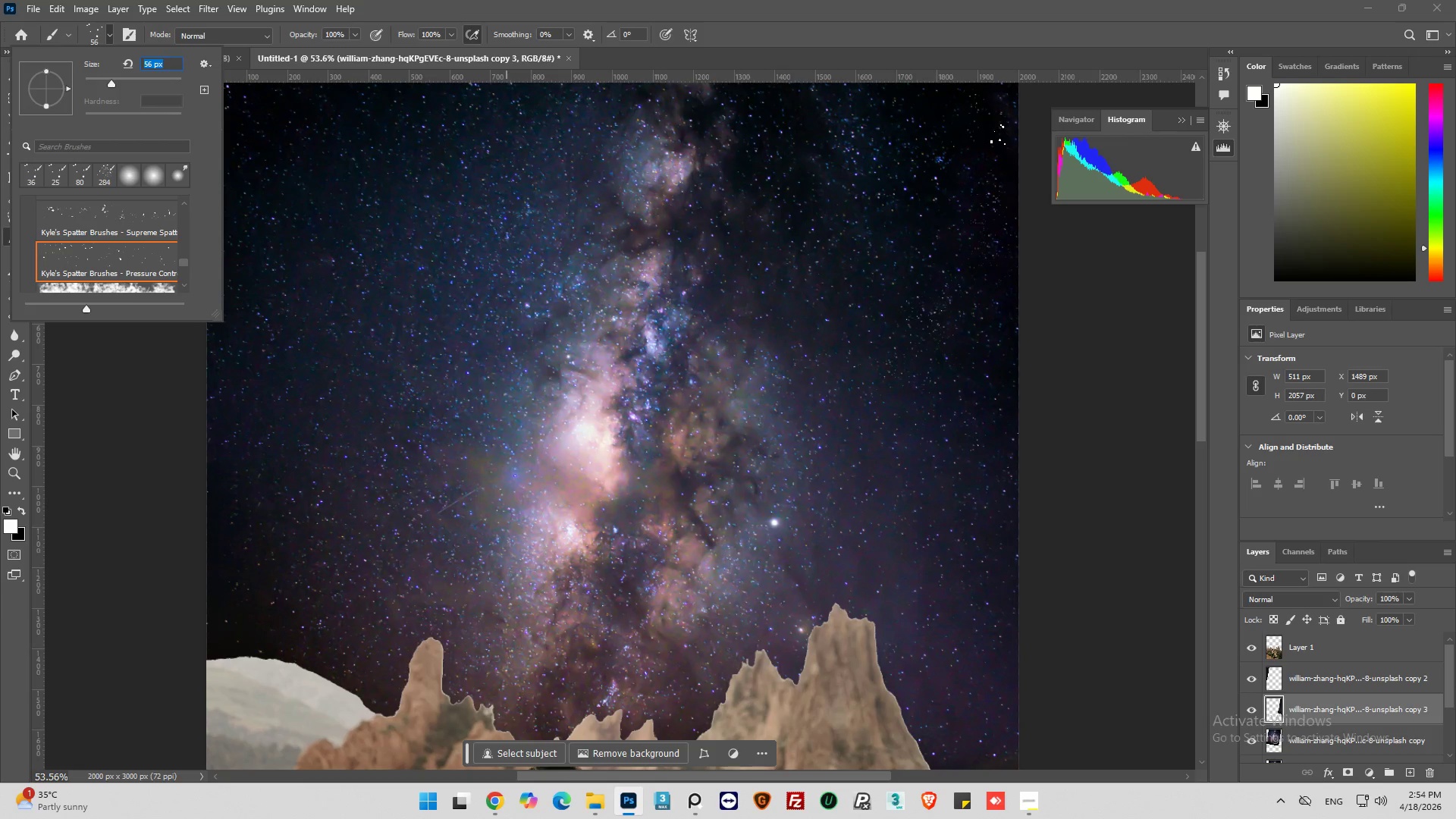 
left_click([984, 133])
 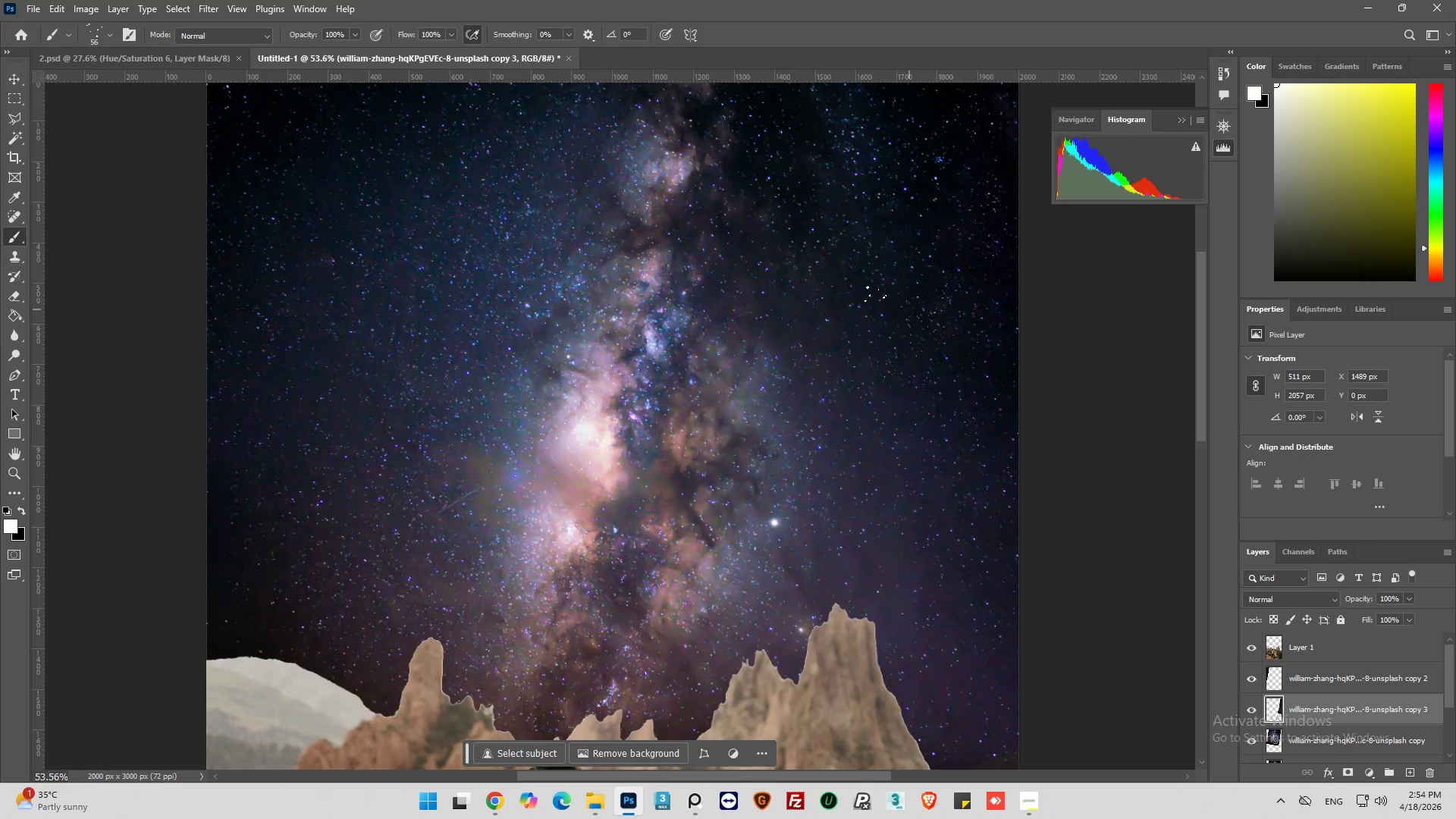 
left_click([883, 249])
 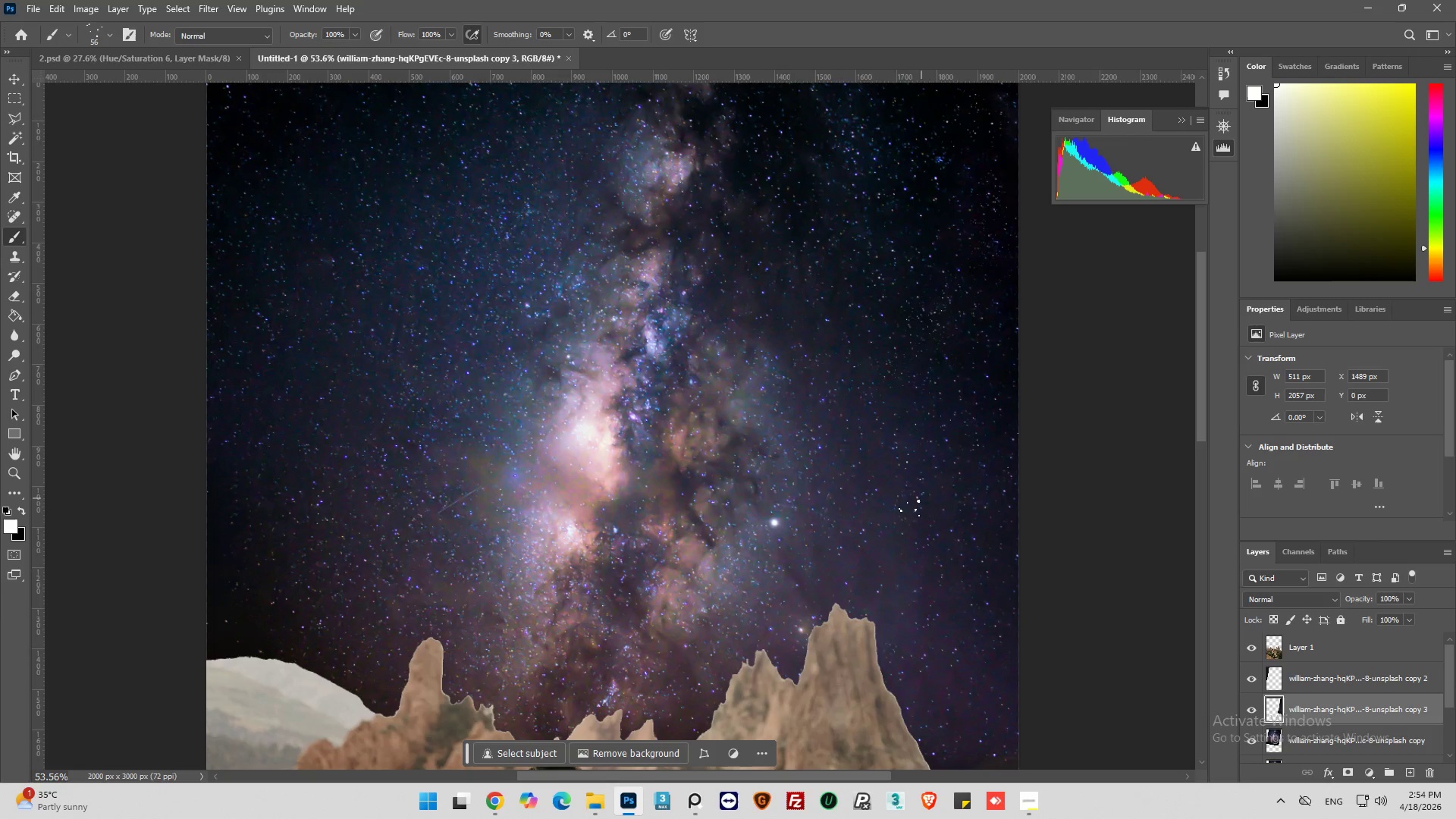 
double_click([883, 481])
 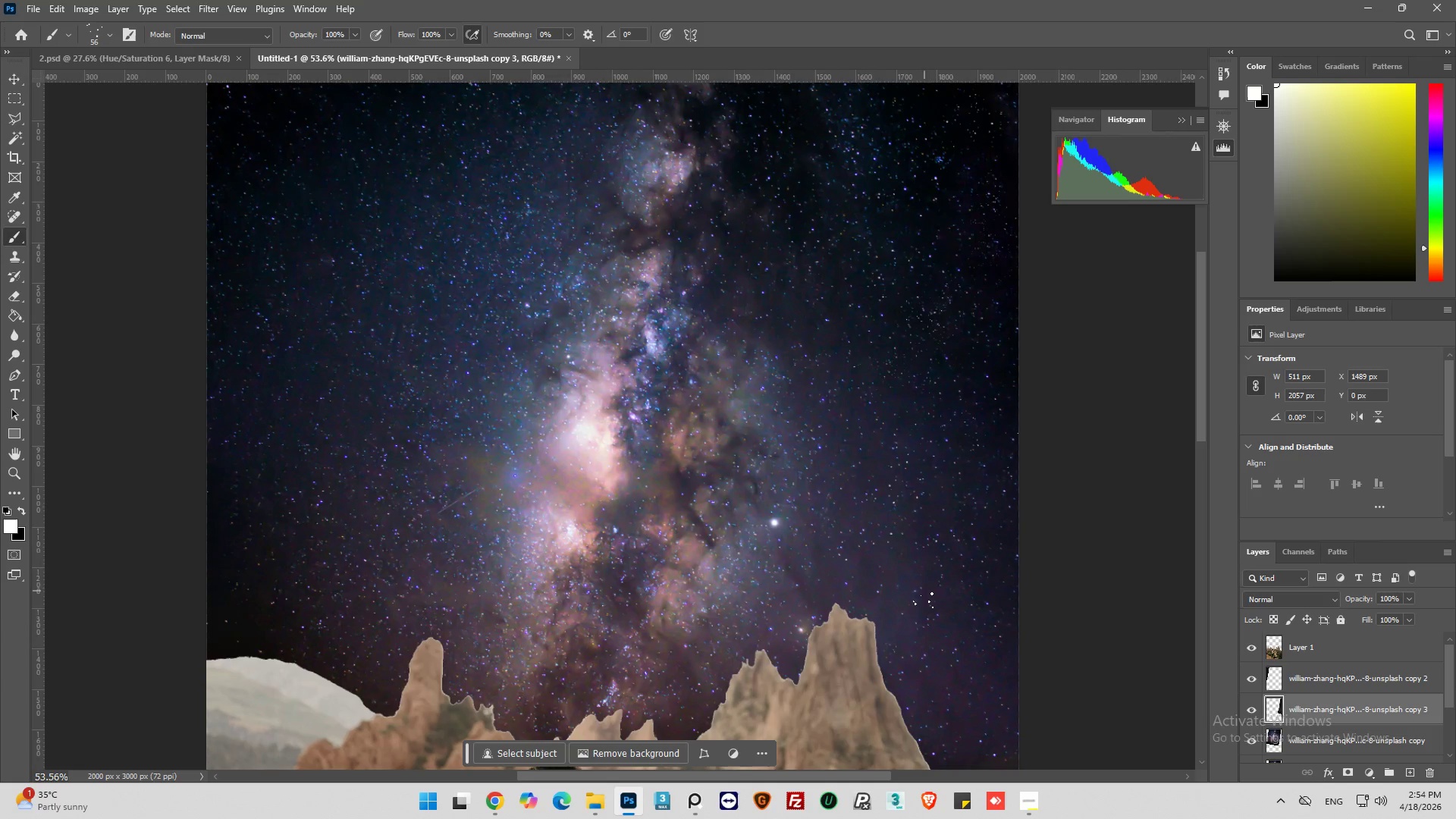 
left_click_drag(start_coordinate=[907, 634], to_coordinate=[906, 639])
 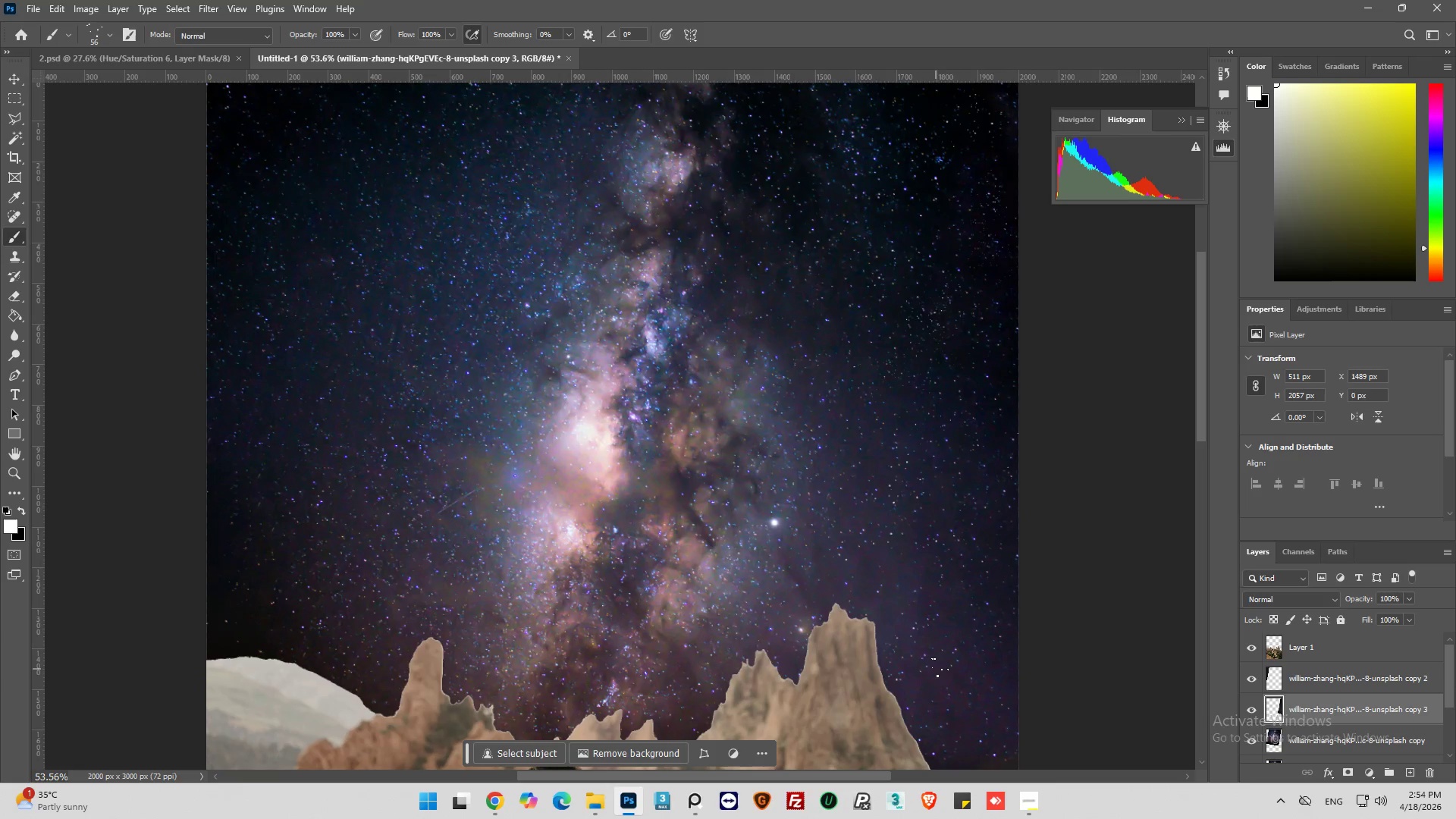 
left_click_drag(start_coordinate=[937, 668], to_coordinate=[942, 667])
 